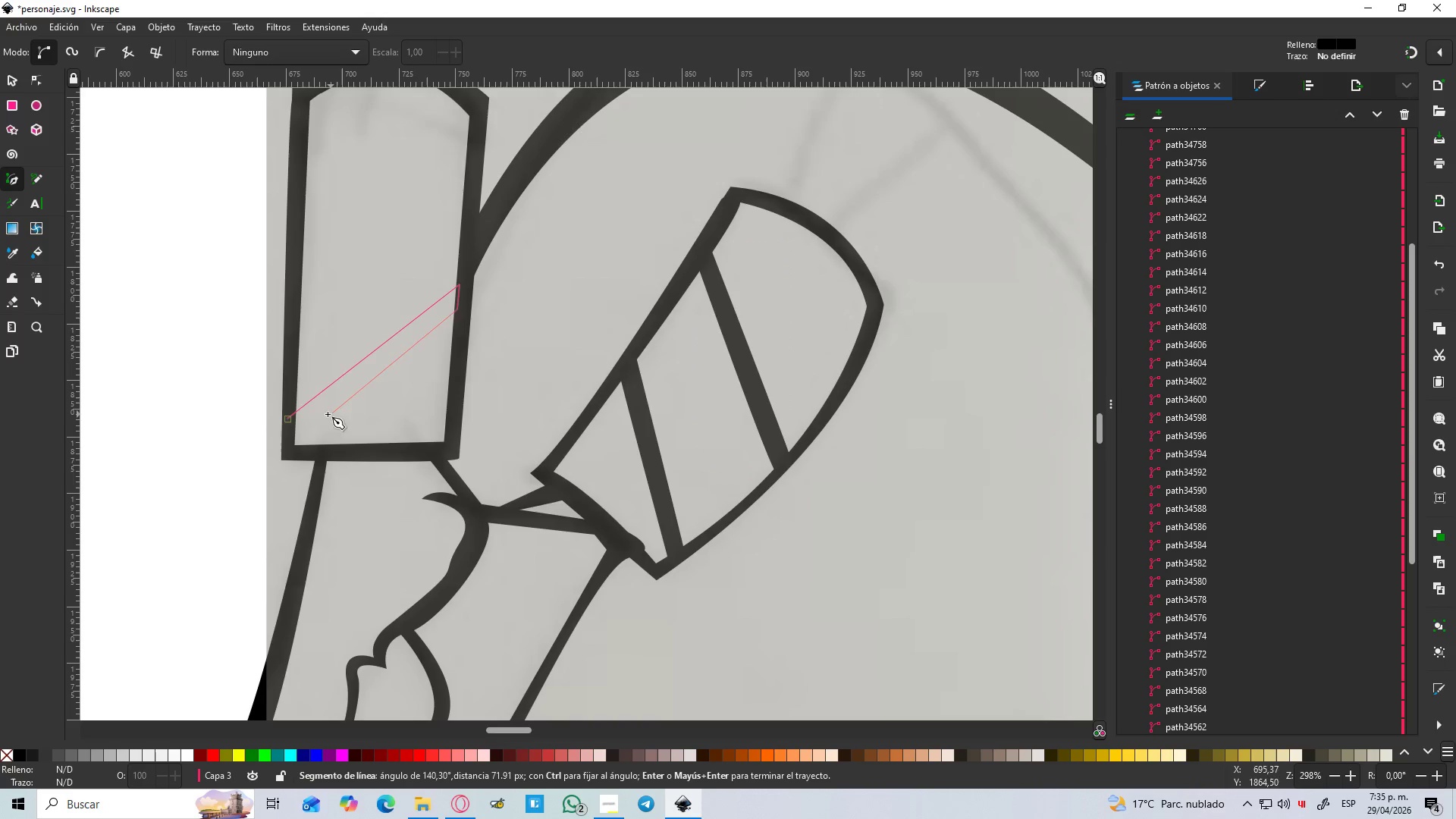 
left_click([286, 416])
 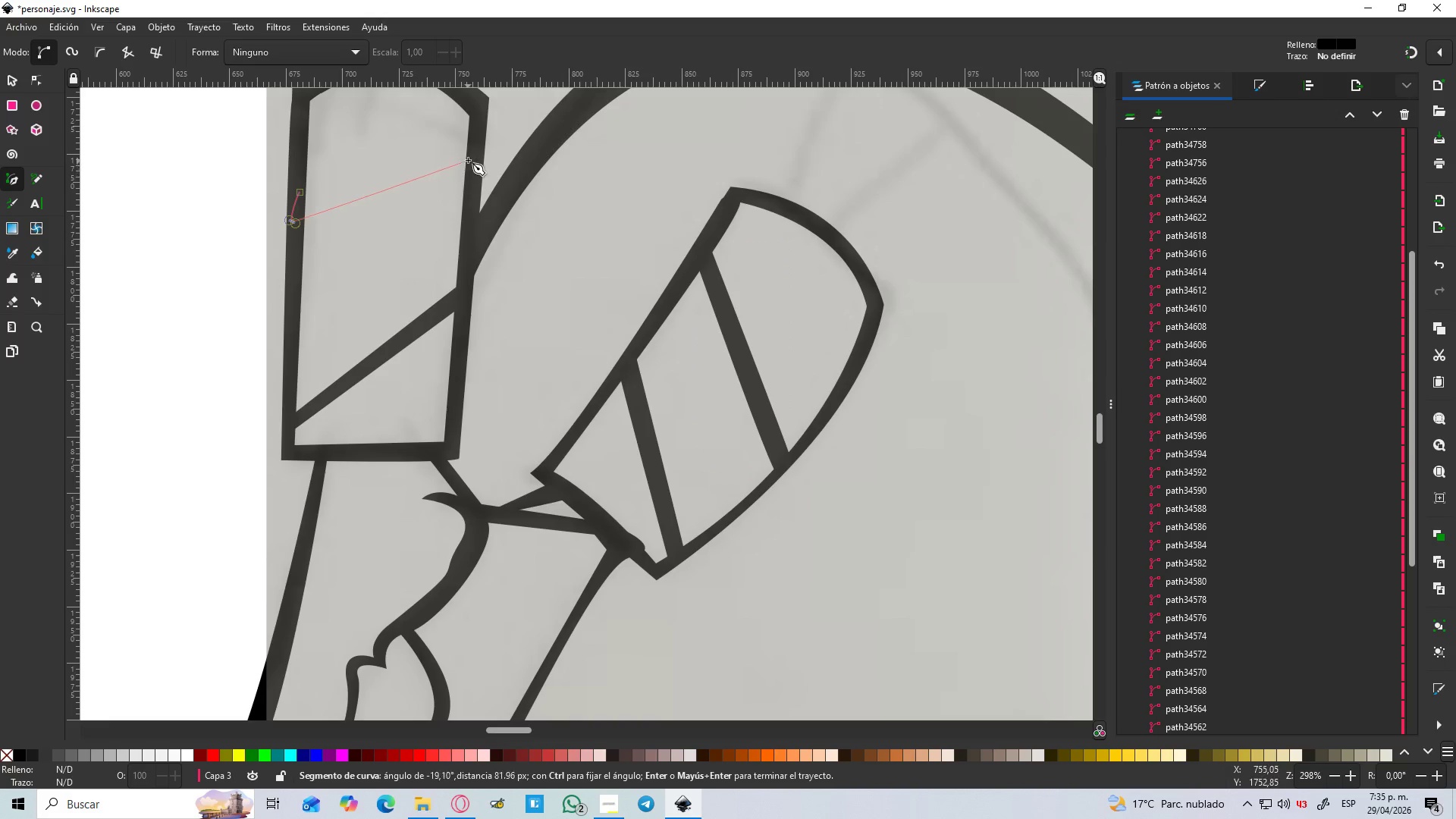 
left_click_drag(start_coordinate=[472, 159], to_coordinate=[470, 152])
 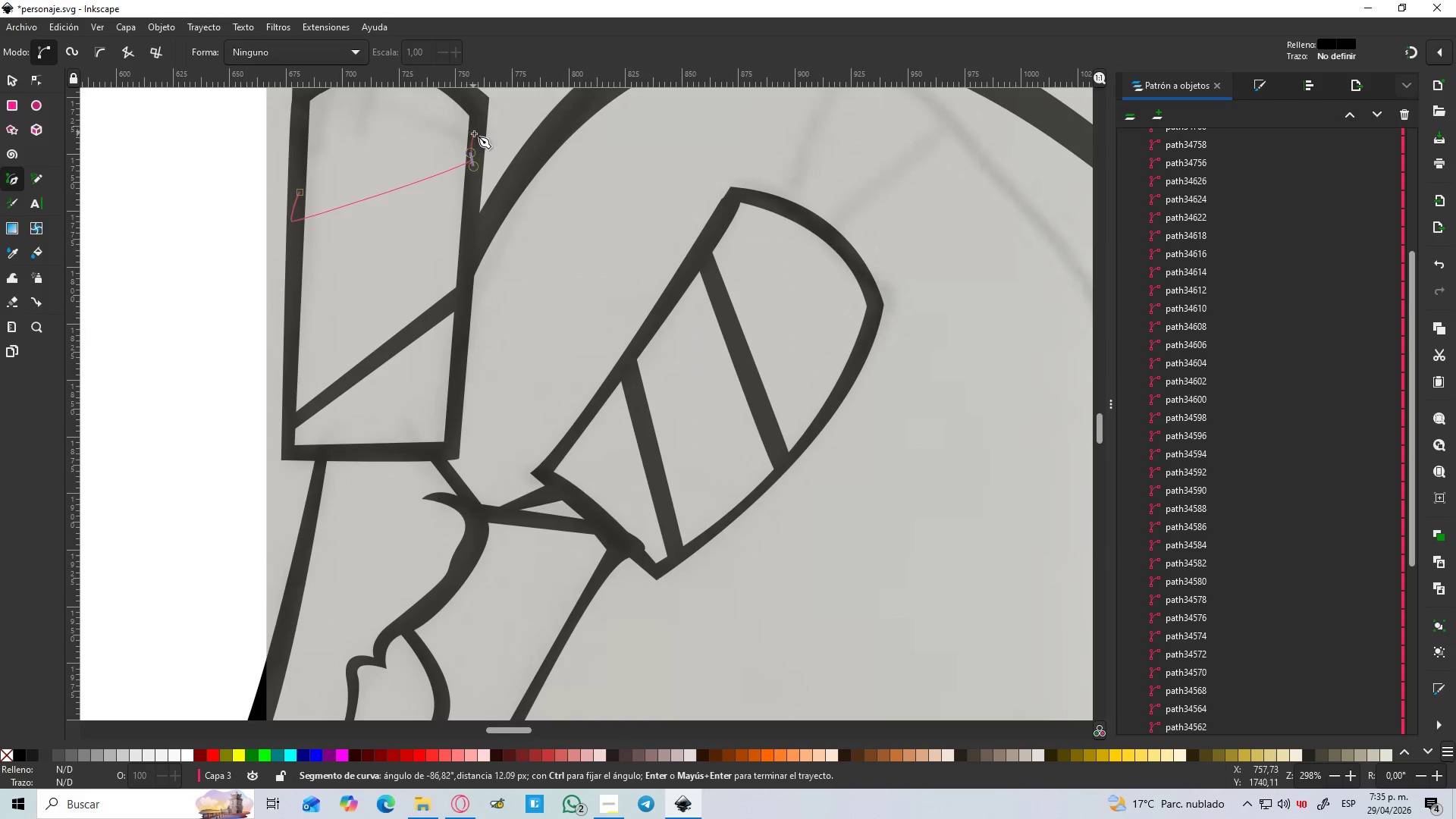 
left_click([474, 133])
 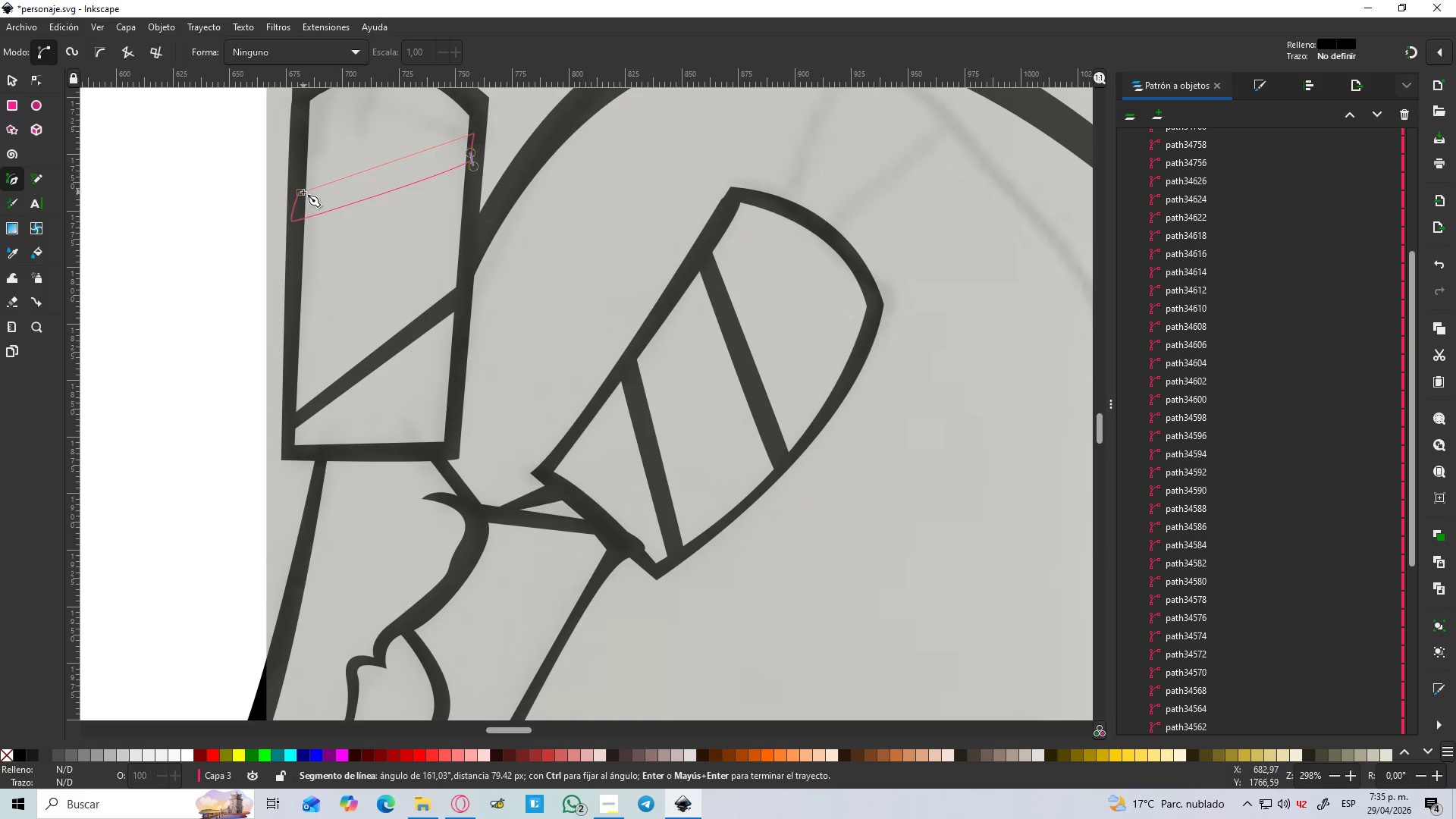 
left_click([300, 193])
 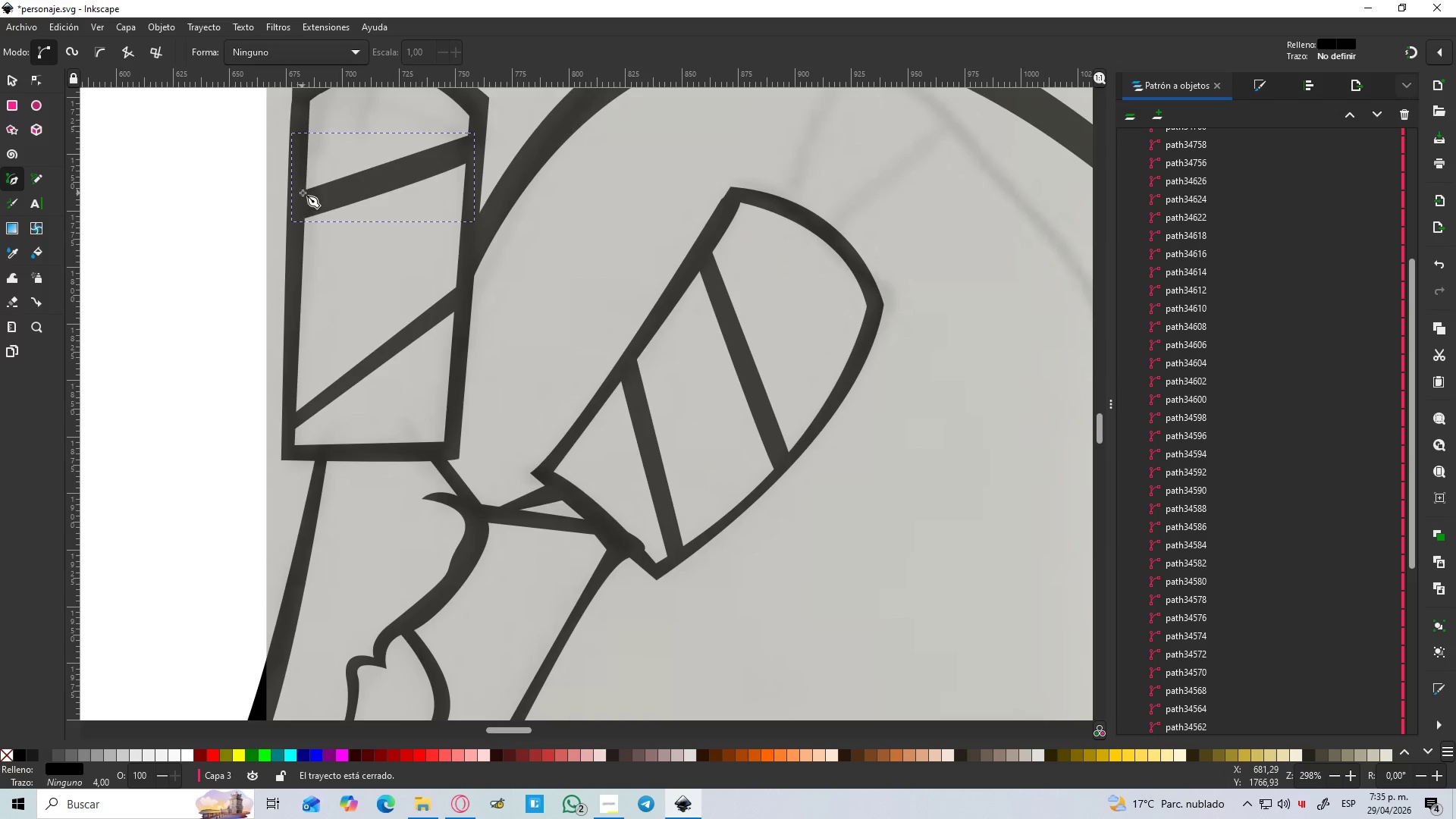 
hold_key(key=ControlLeft, duration=1.06)
scroll: coordinate [319, 199], scroll_direction: down, amount: 3.0
 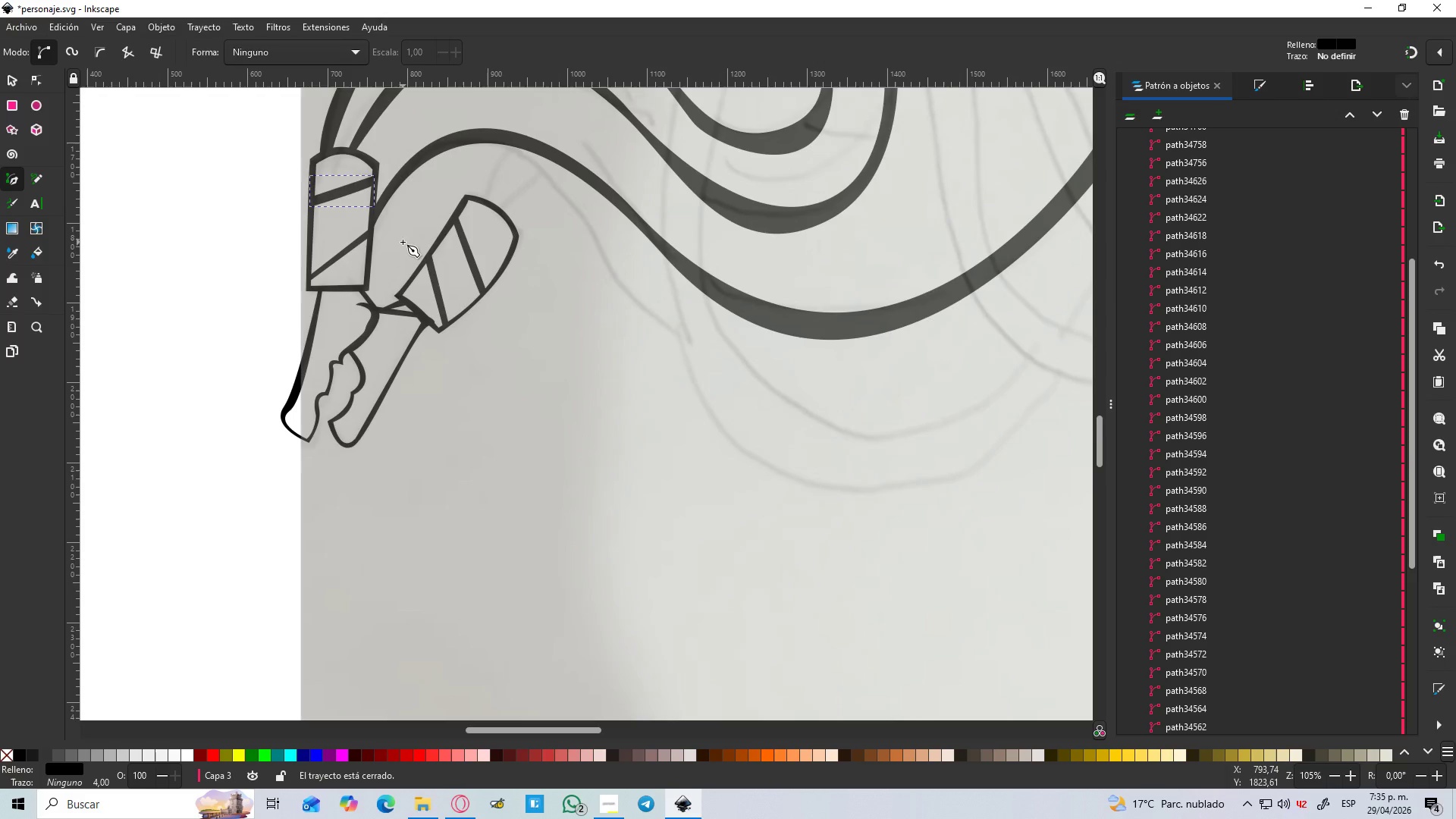 
key(Control+Z)
 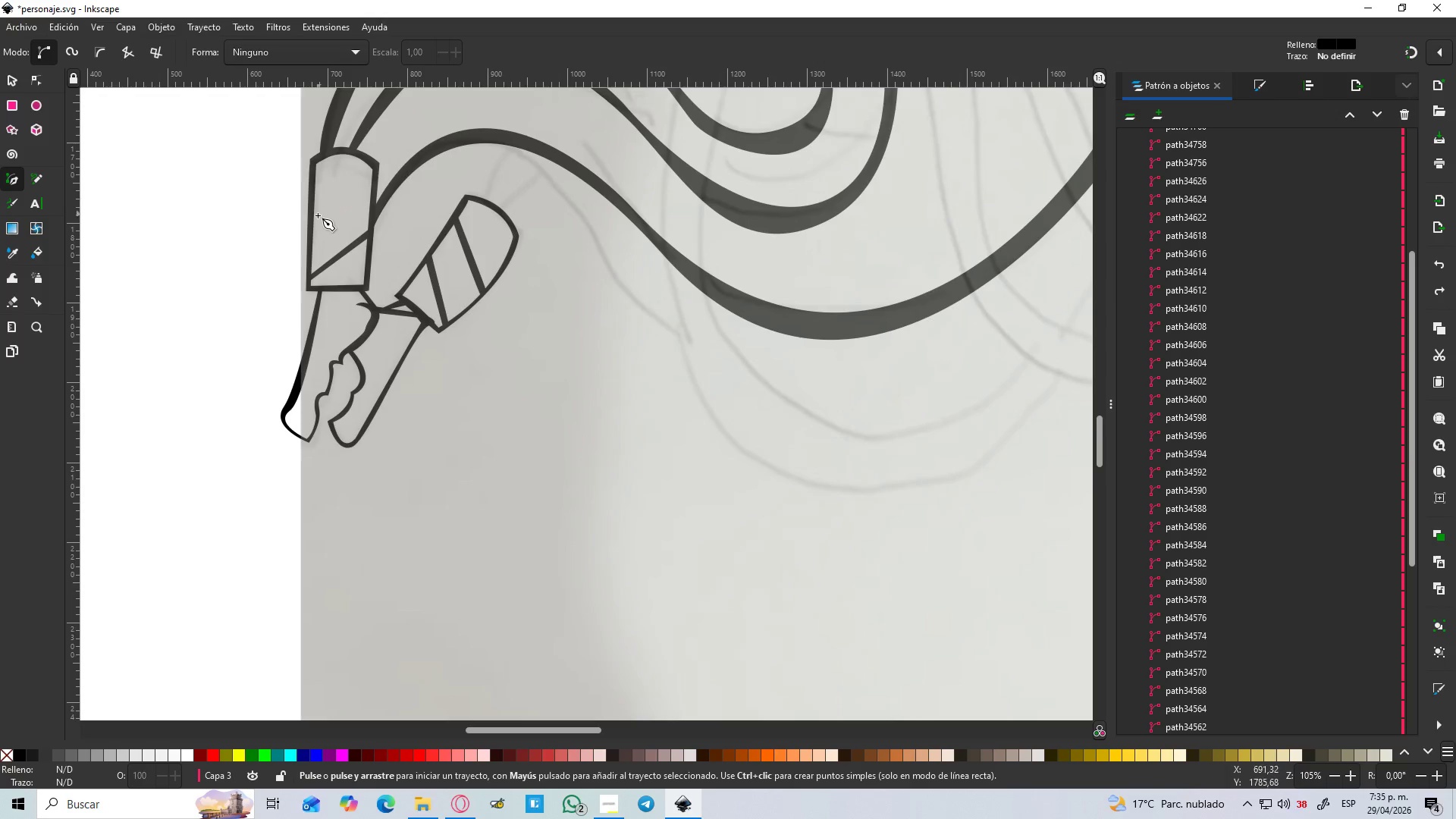 
hold_key(key=ControlLeft, duration=0.73)
scroll: coordinate [316, 215], scroll_direction: up, amount: 3.0
 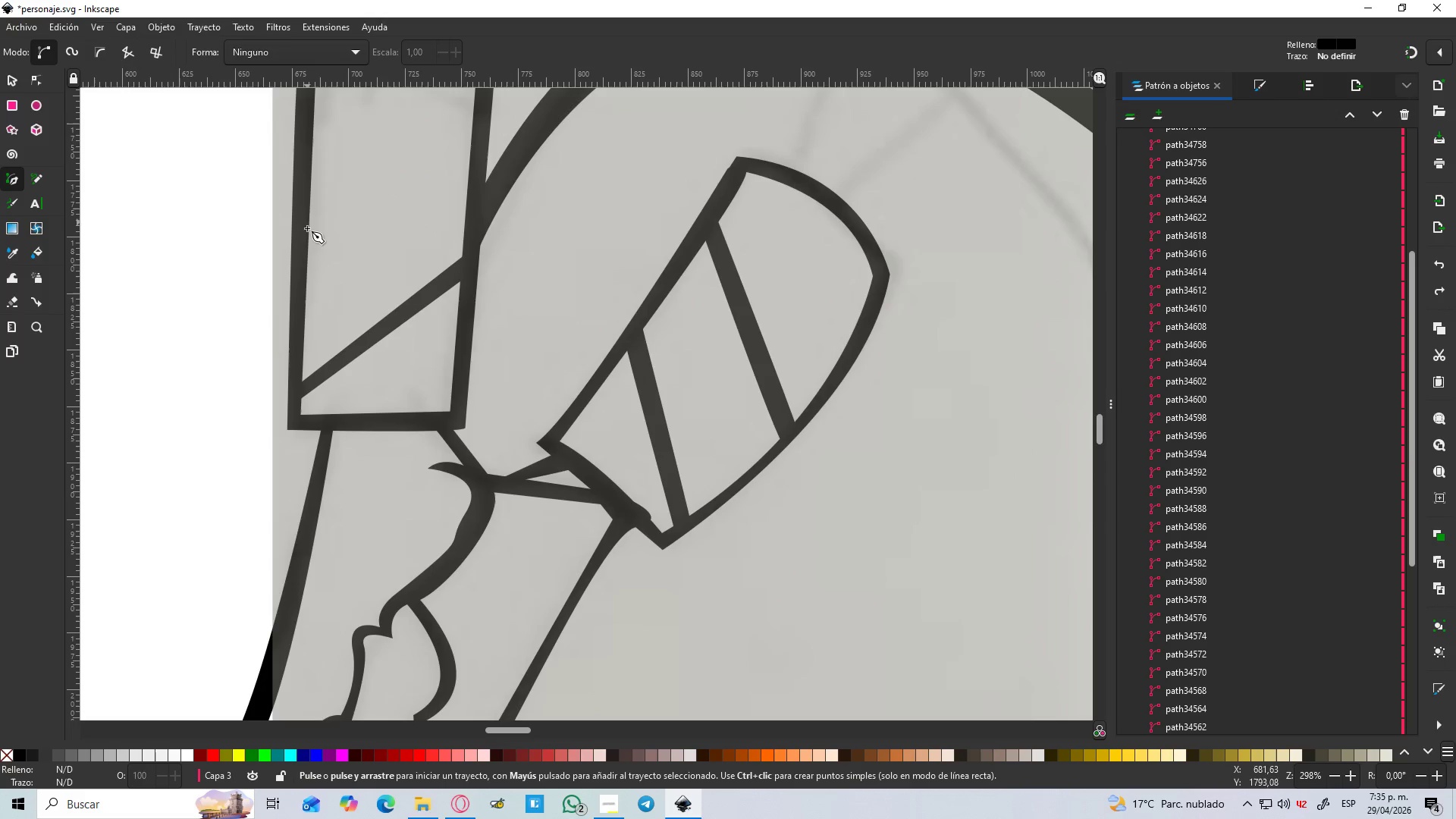 
left_click_drag(start_coordinate=[304, 235], to_coordinate=[307, 231])
 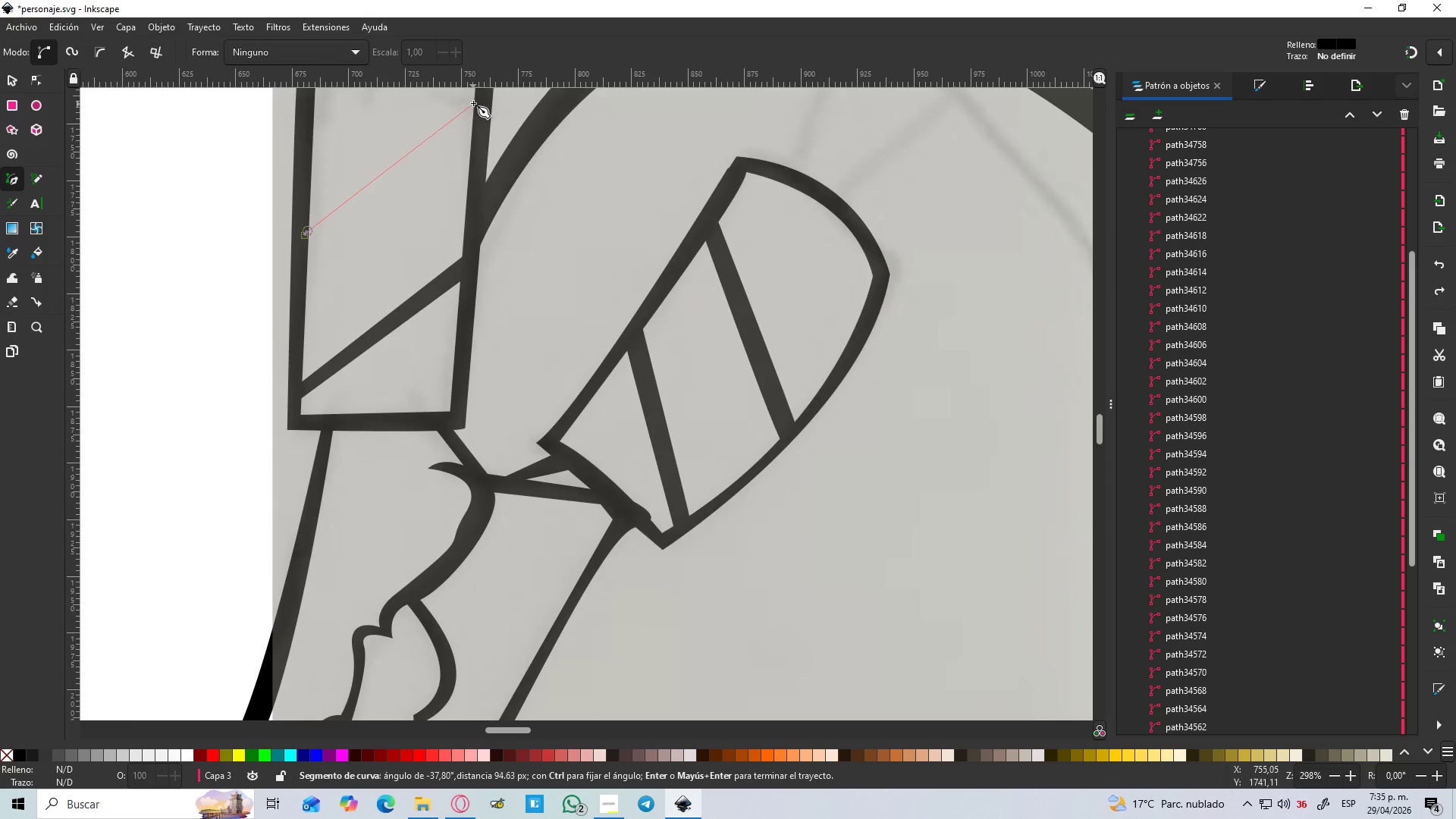 
left_click([475, 101])
 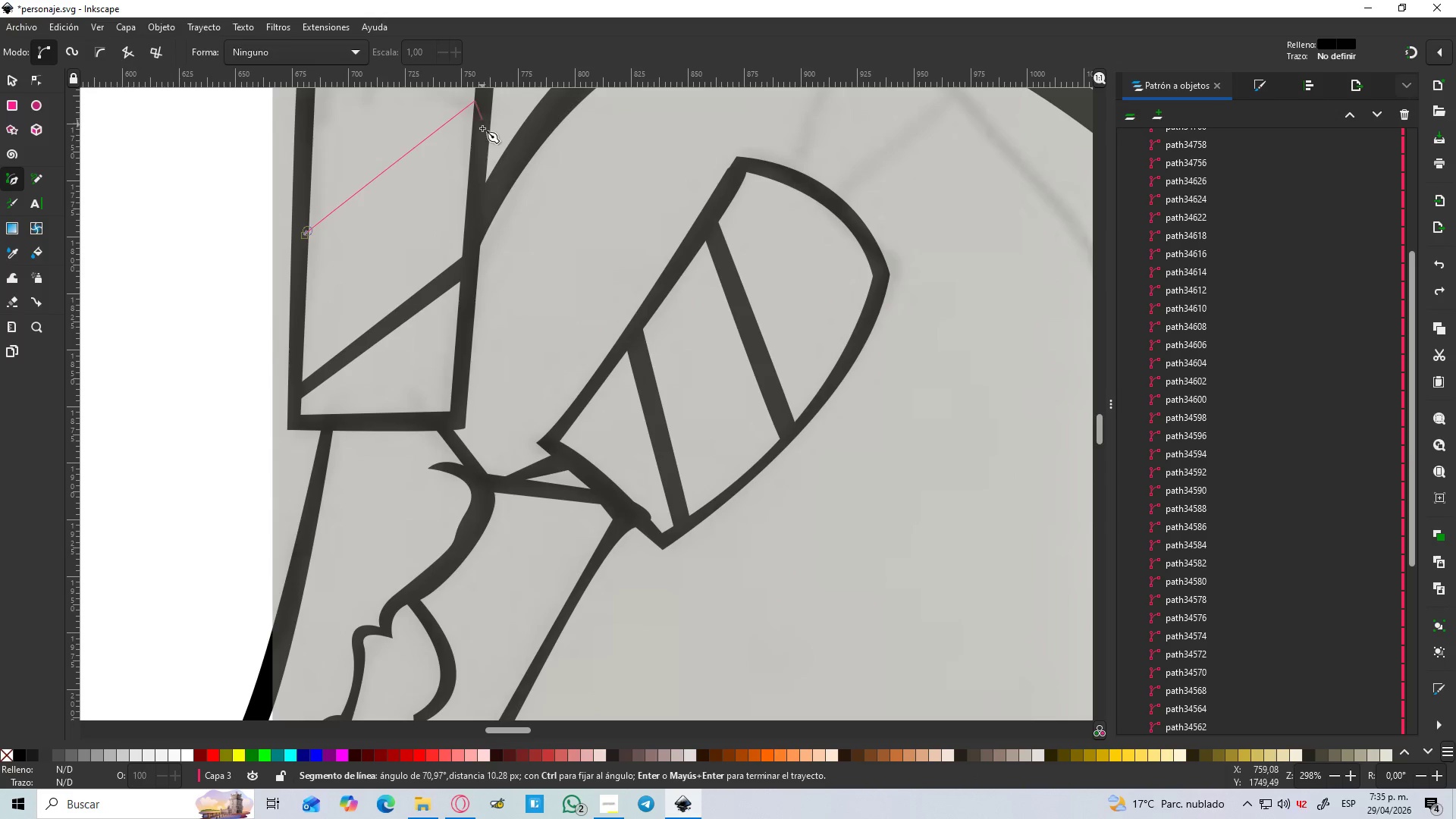 
hold_key(key=Space, duration=0.56)
 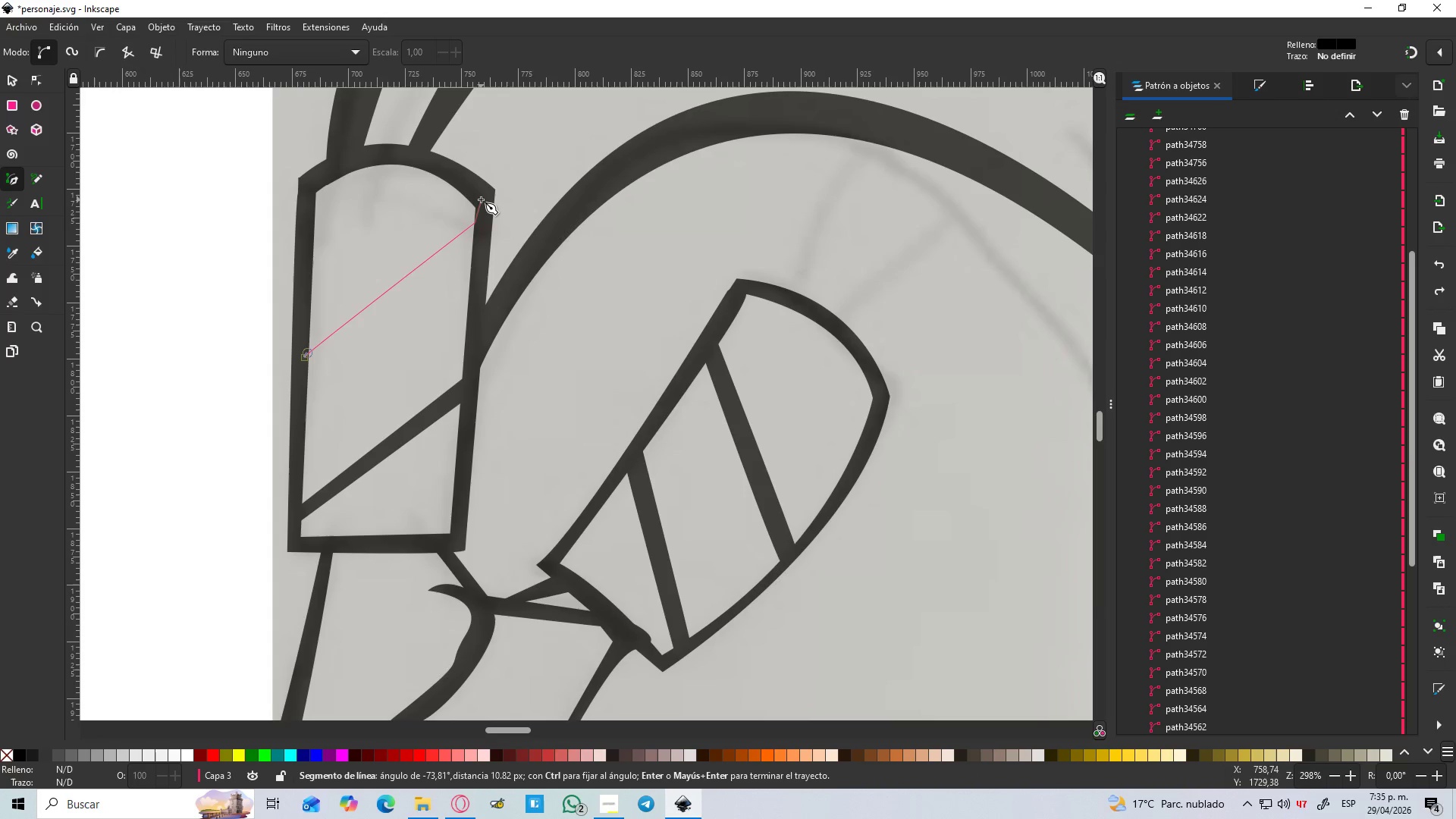 
left_click([481, 199])
 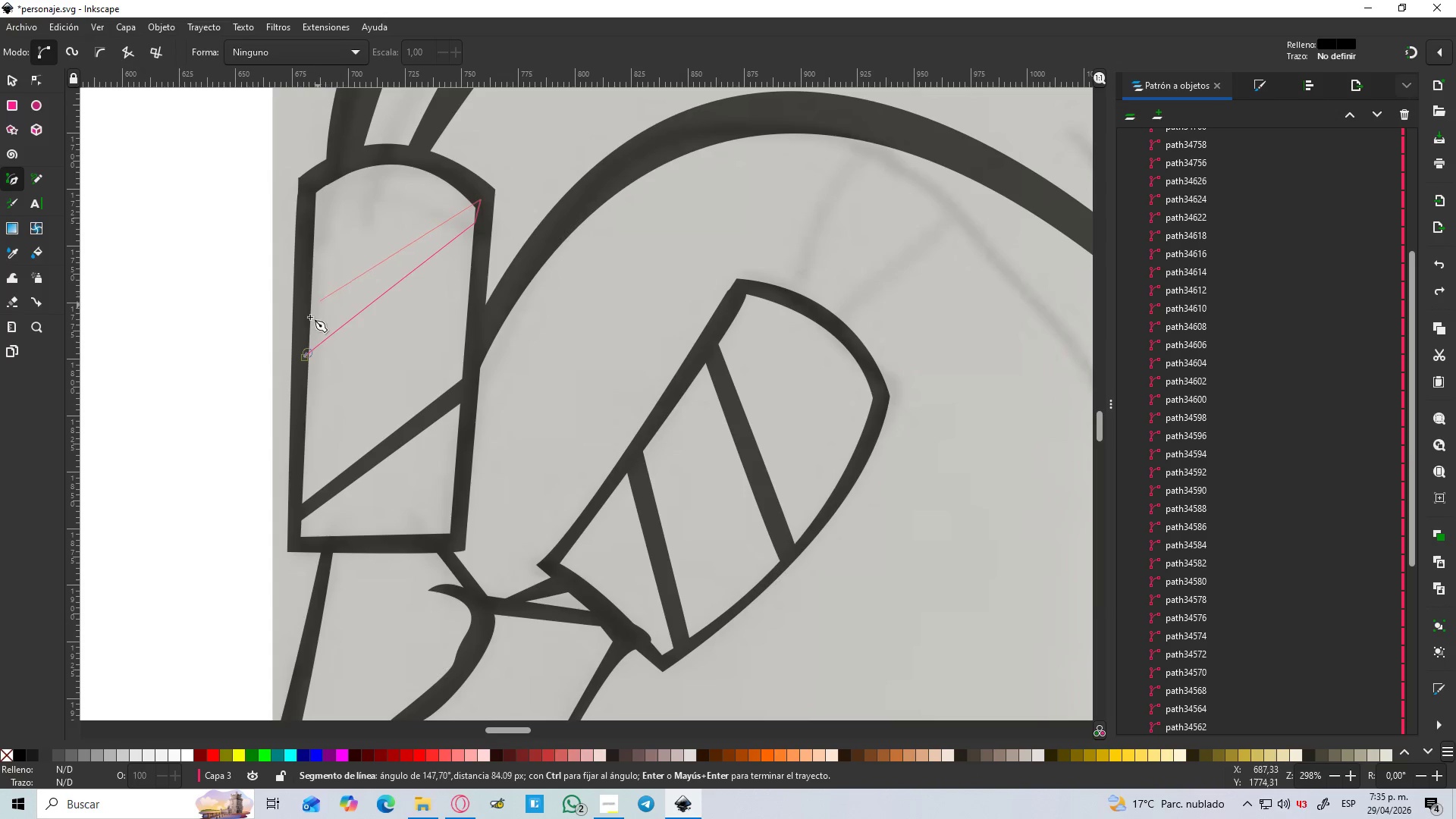 
hold_key(key=ControlLeft, duration=0.55)
 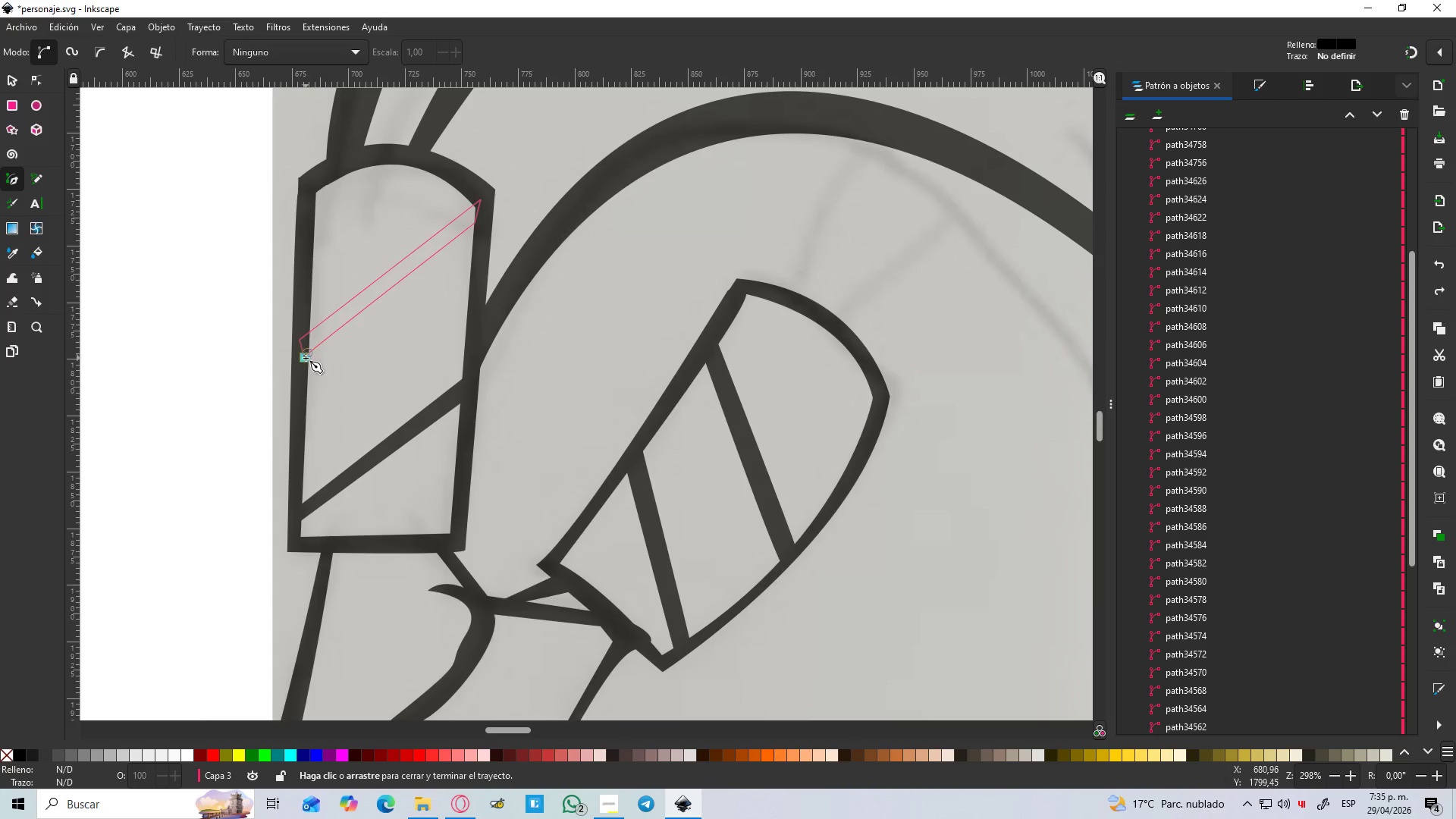 
left_click([305, 358])
 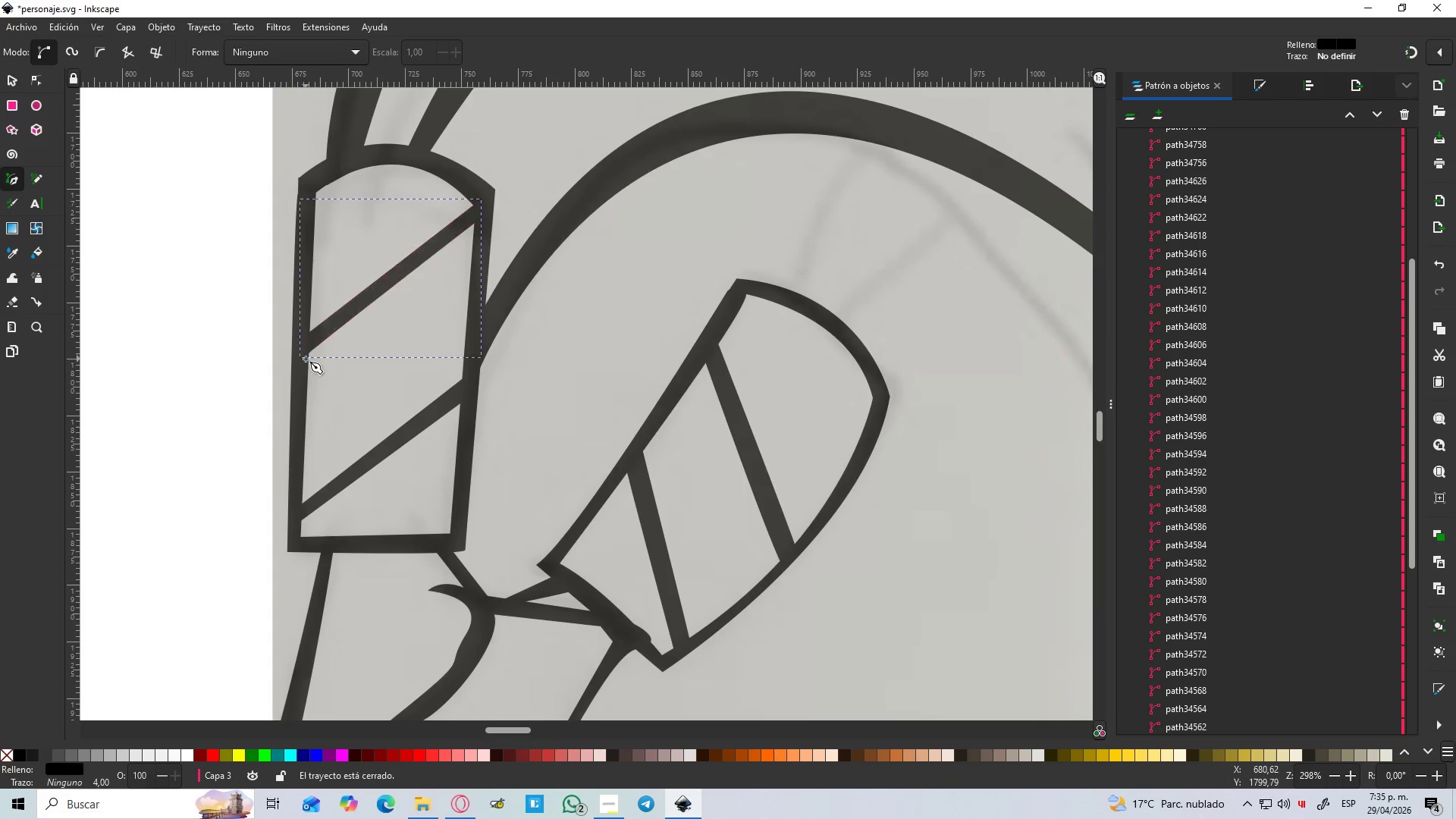 
hold_key(key=ControlLeft, duration=0.73)
scroll: coordinate [315, 360], scroll_direction: down, amount: 4.0
 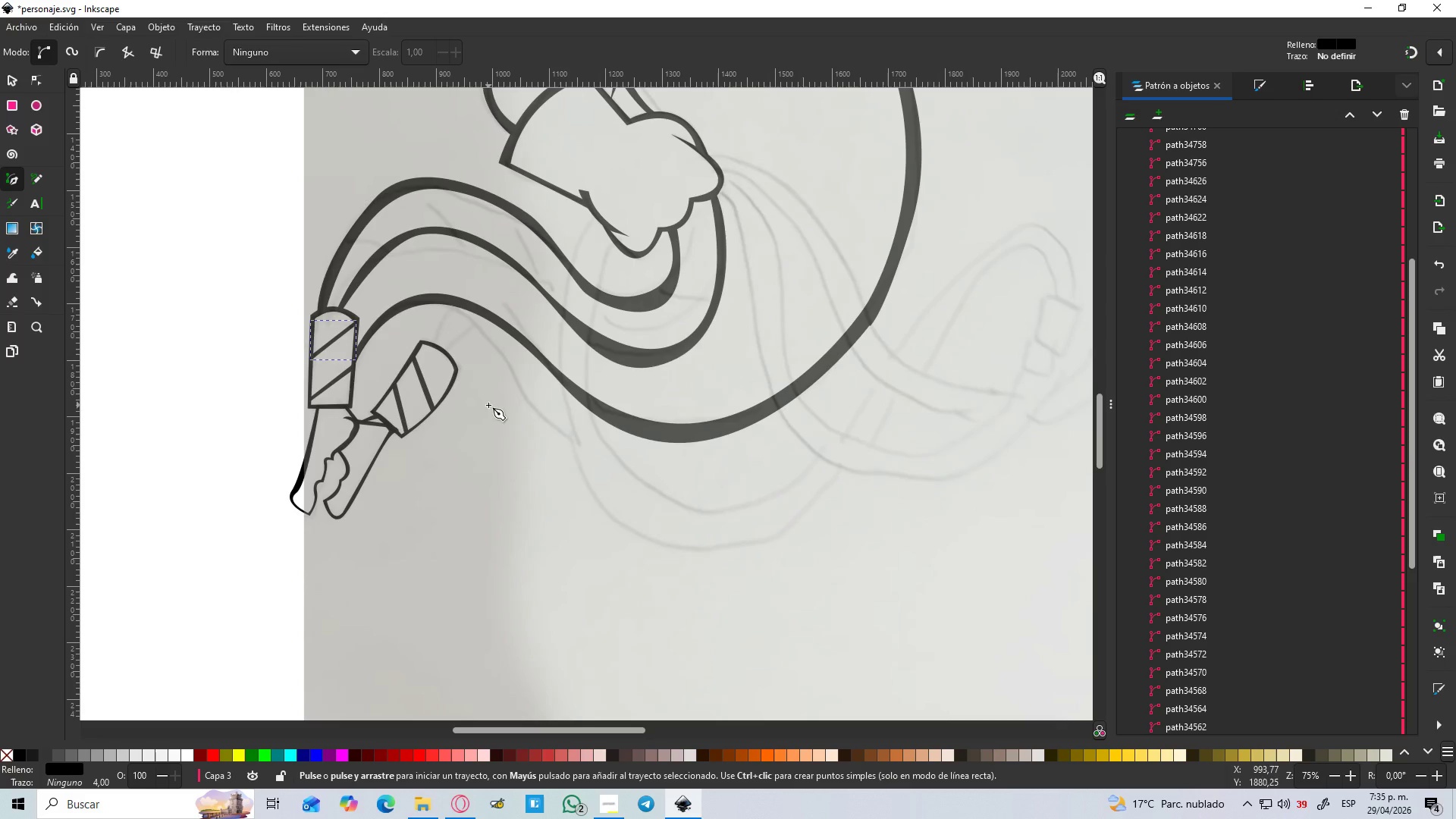 
key(V)
 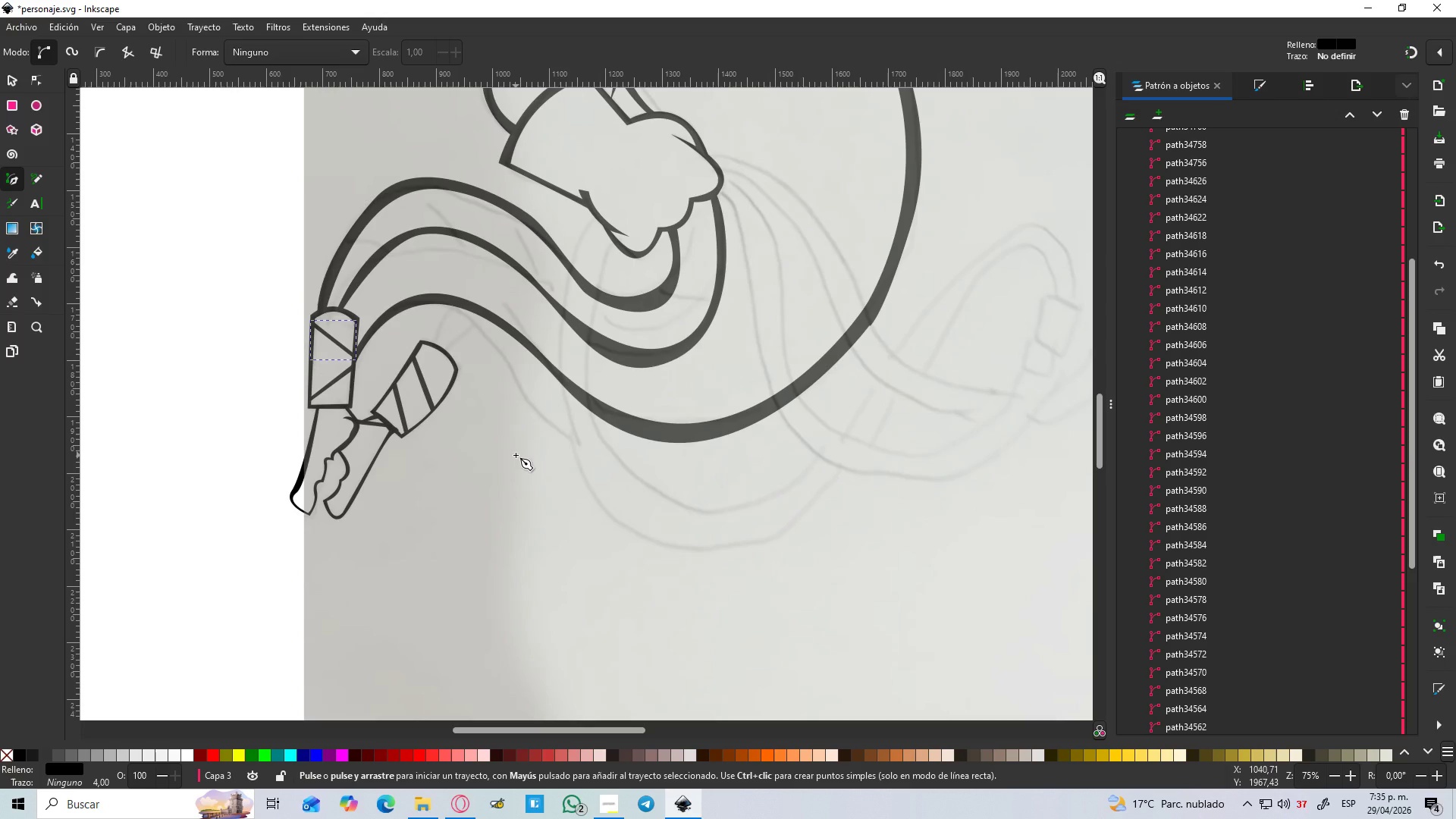 
key(Control+ControlLeft)
 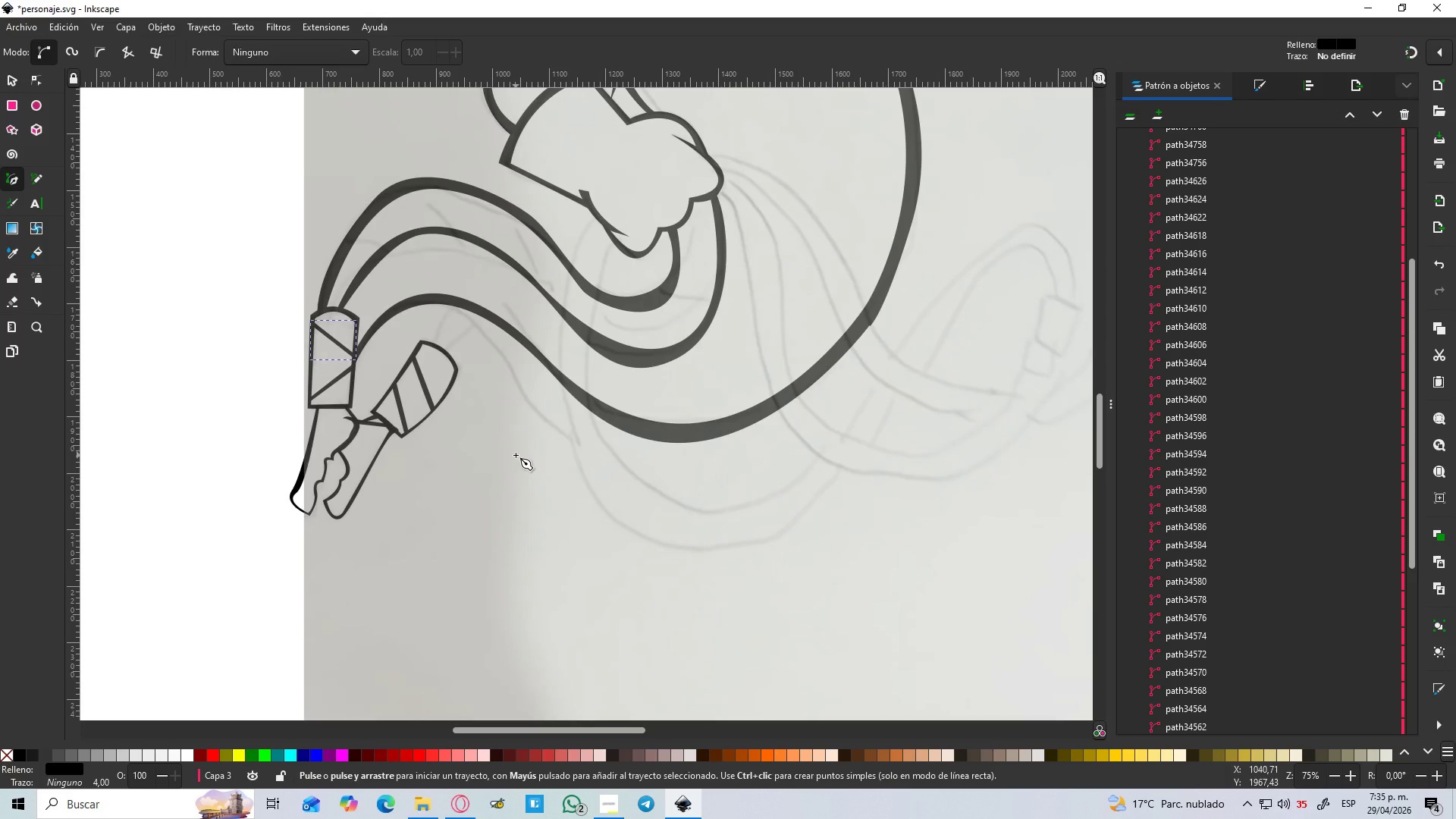 
key(V)
 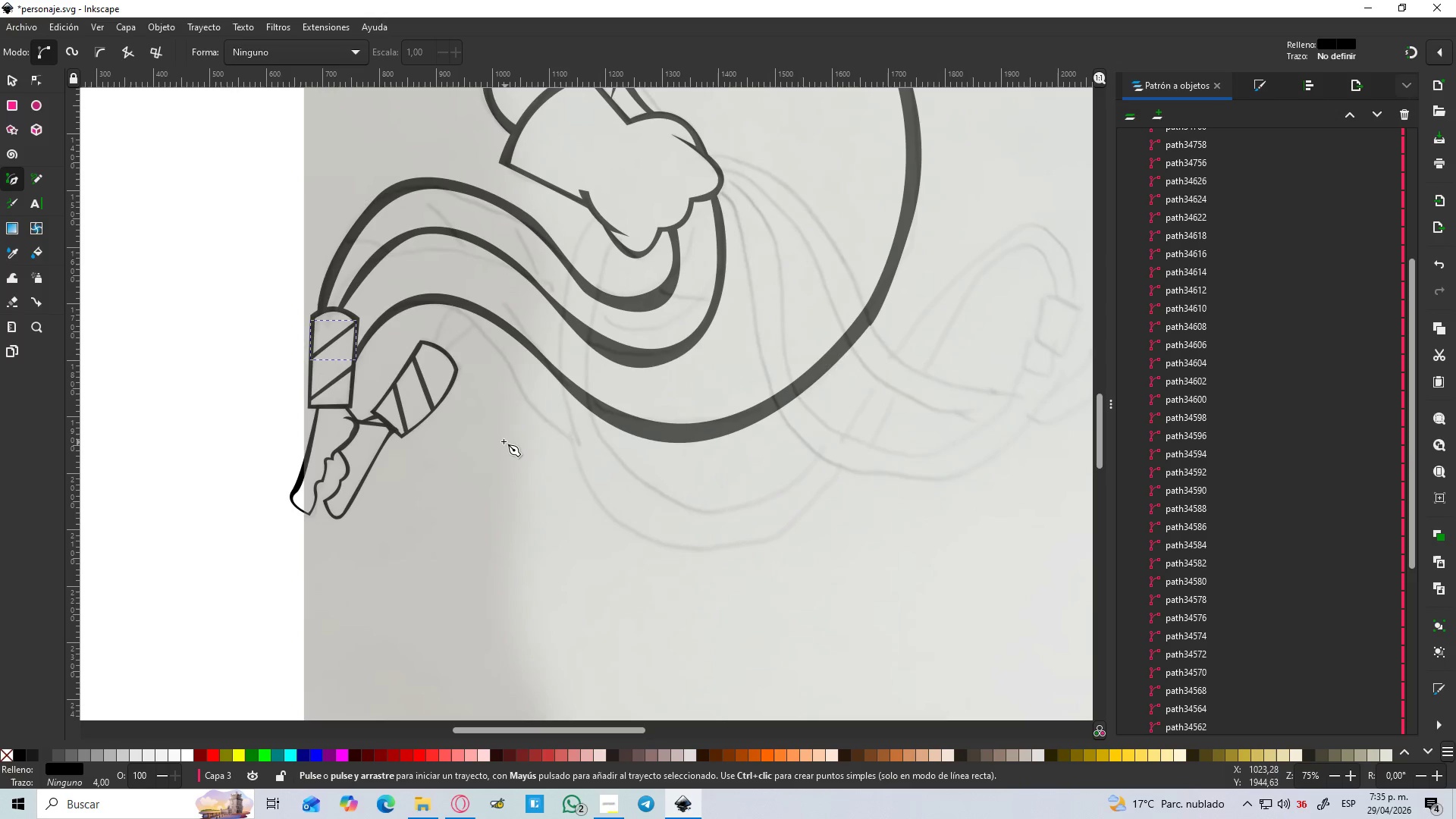 
key(Escape)
 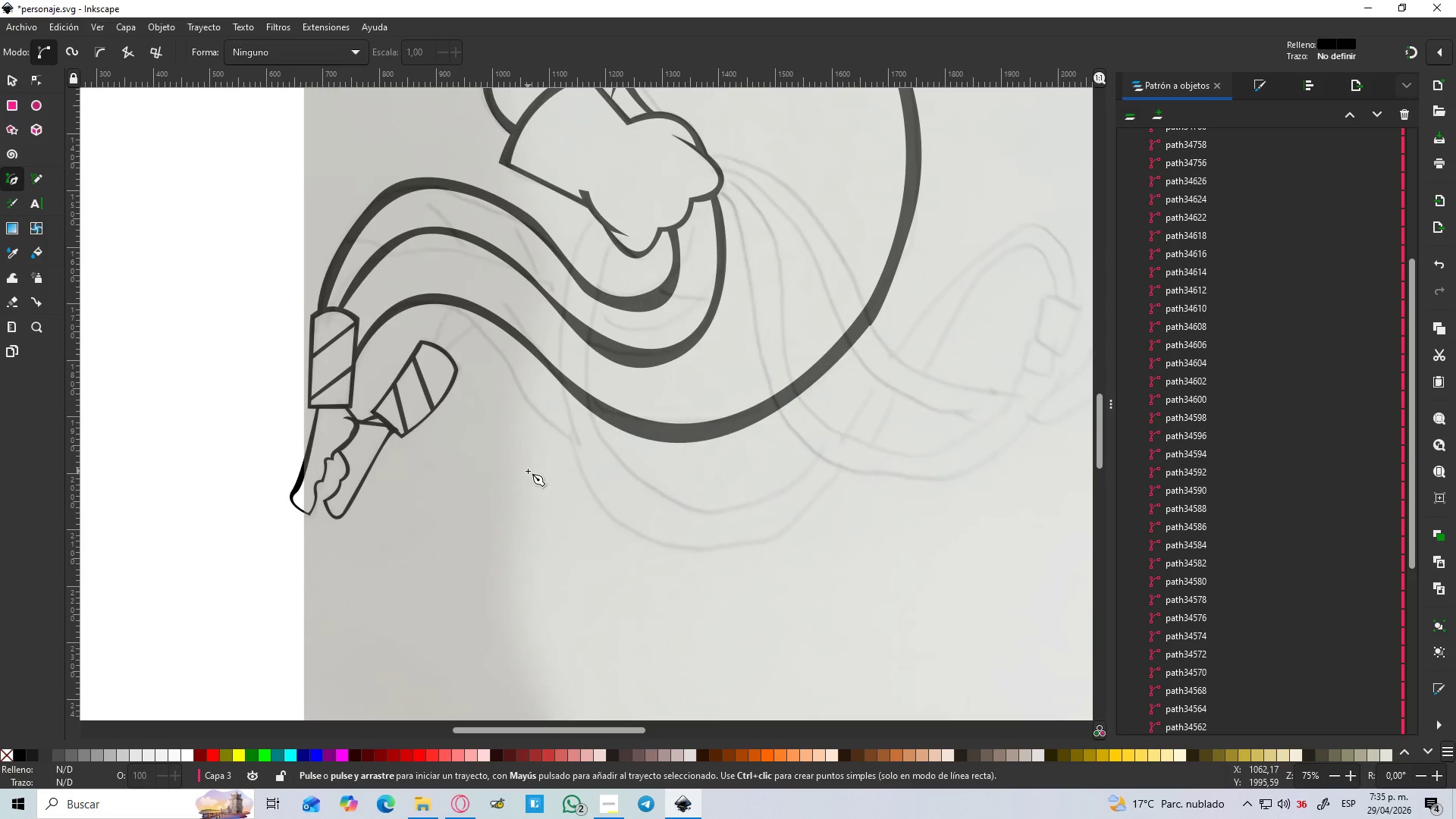 
key(S)
 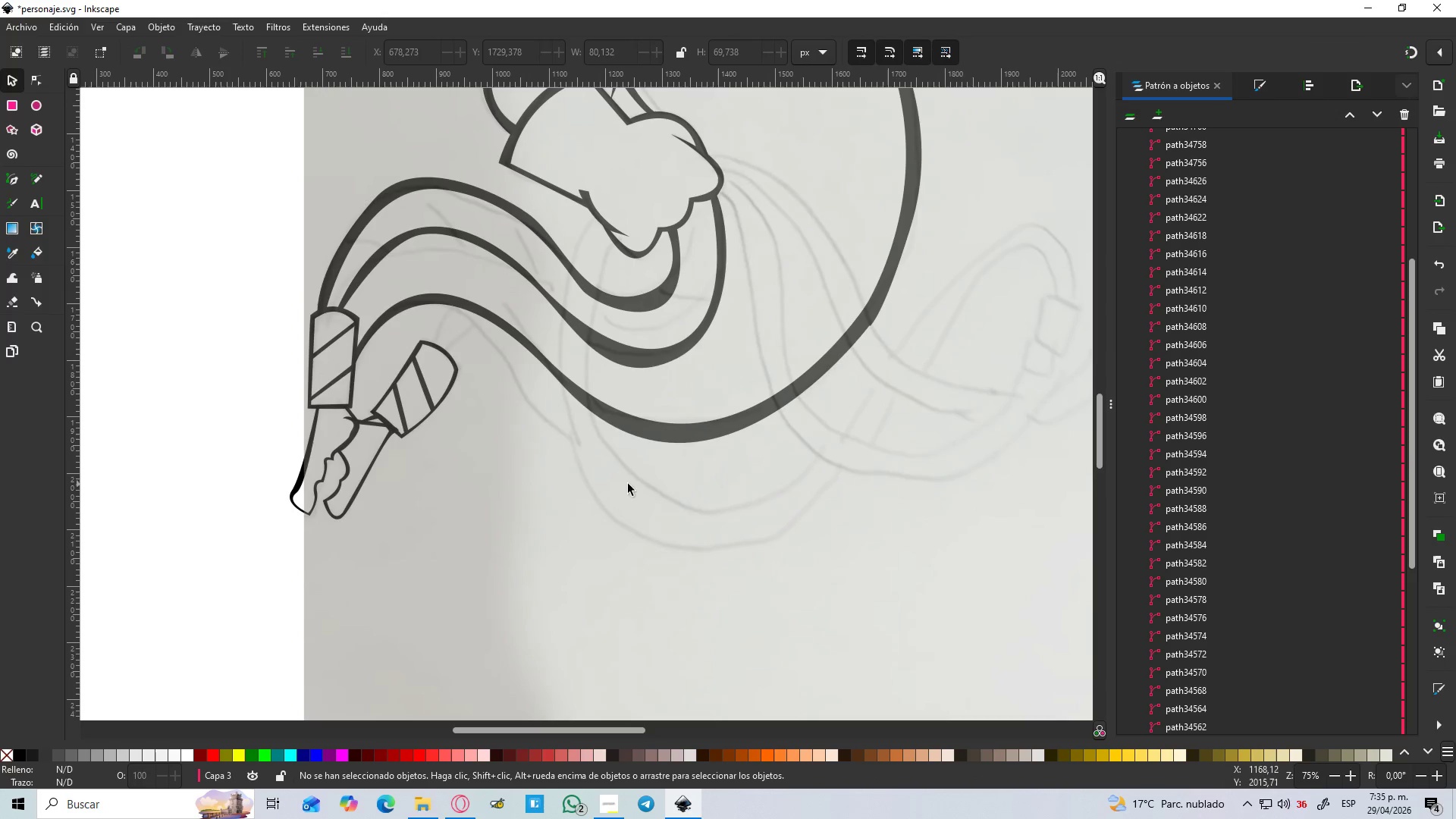 
hold_key(key=Space, duration=1.03)
 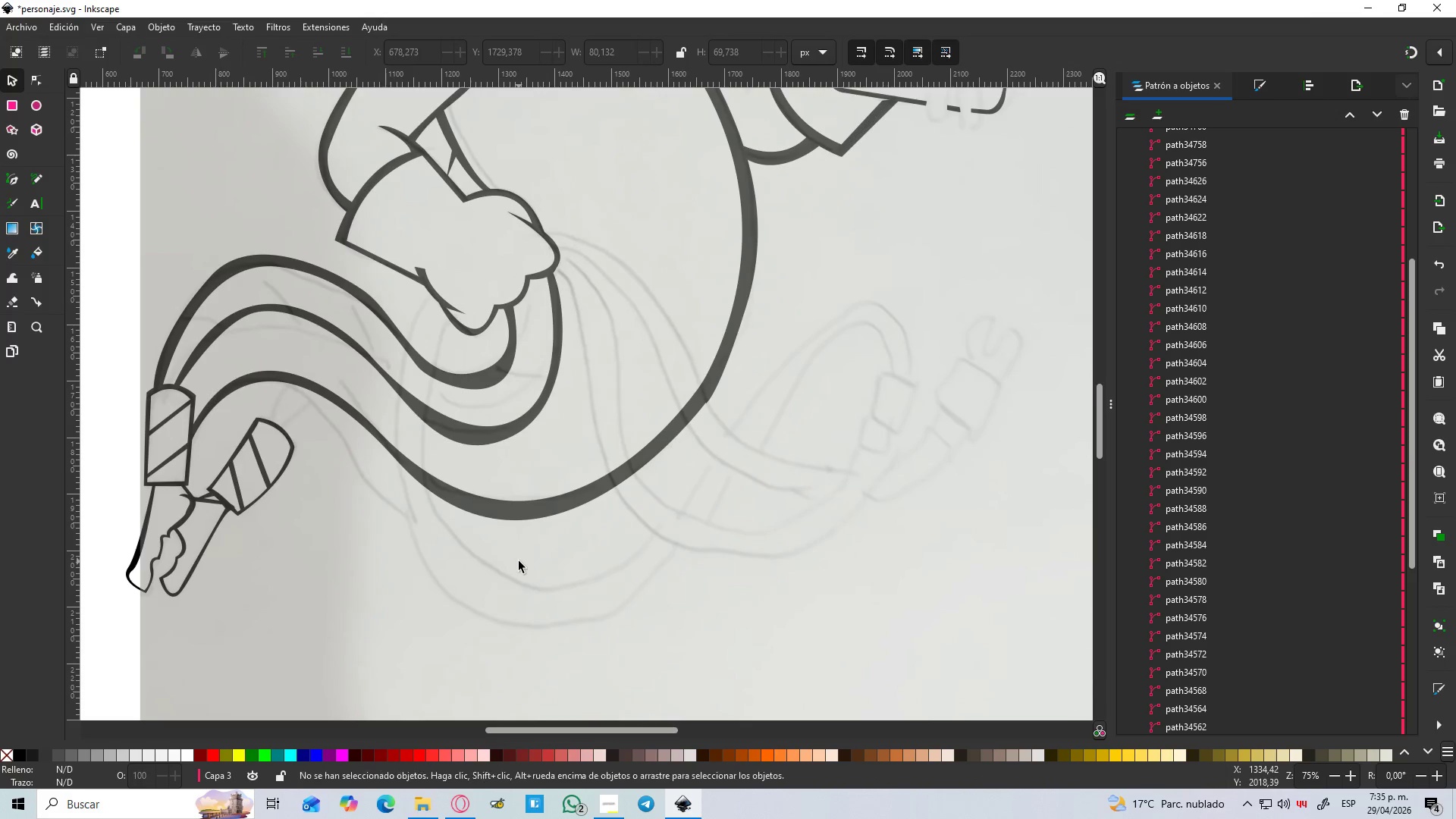 
hold_key(key=ControlLeft, duration=1.5)
scroll: coordinate [519, 561], scroll_direction: down, amount: 3.0
 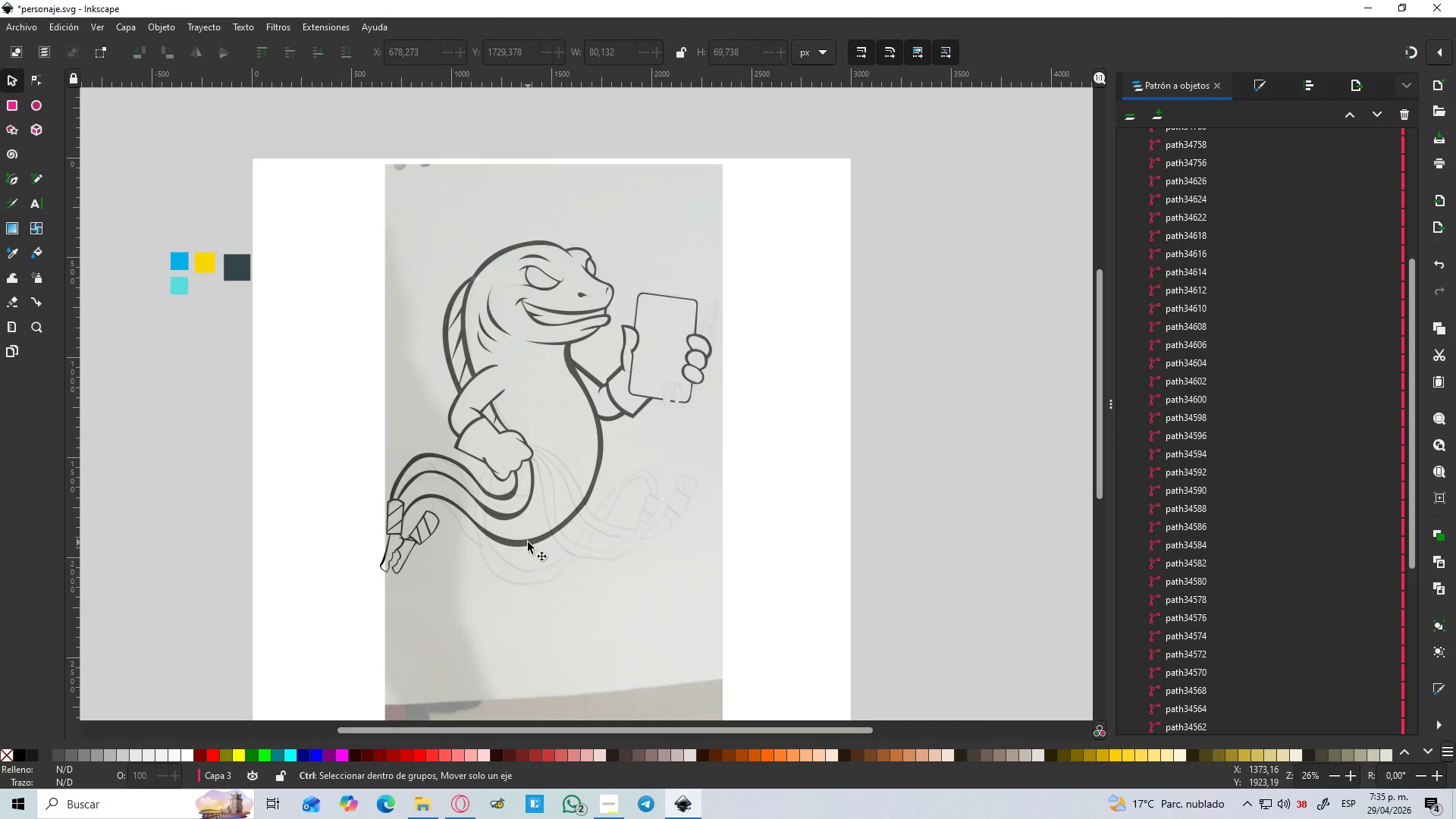 
hold_key(key=ControlLeft, duration=1.5)
scroll: coordinate [559, 545], scroll_direction: down, amount: 1.0
 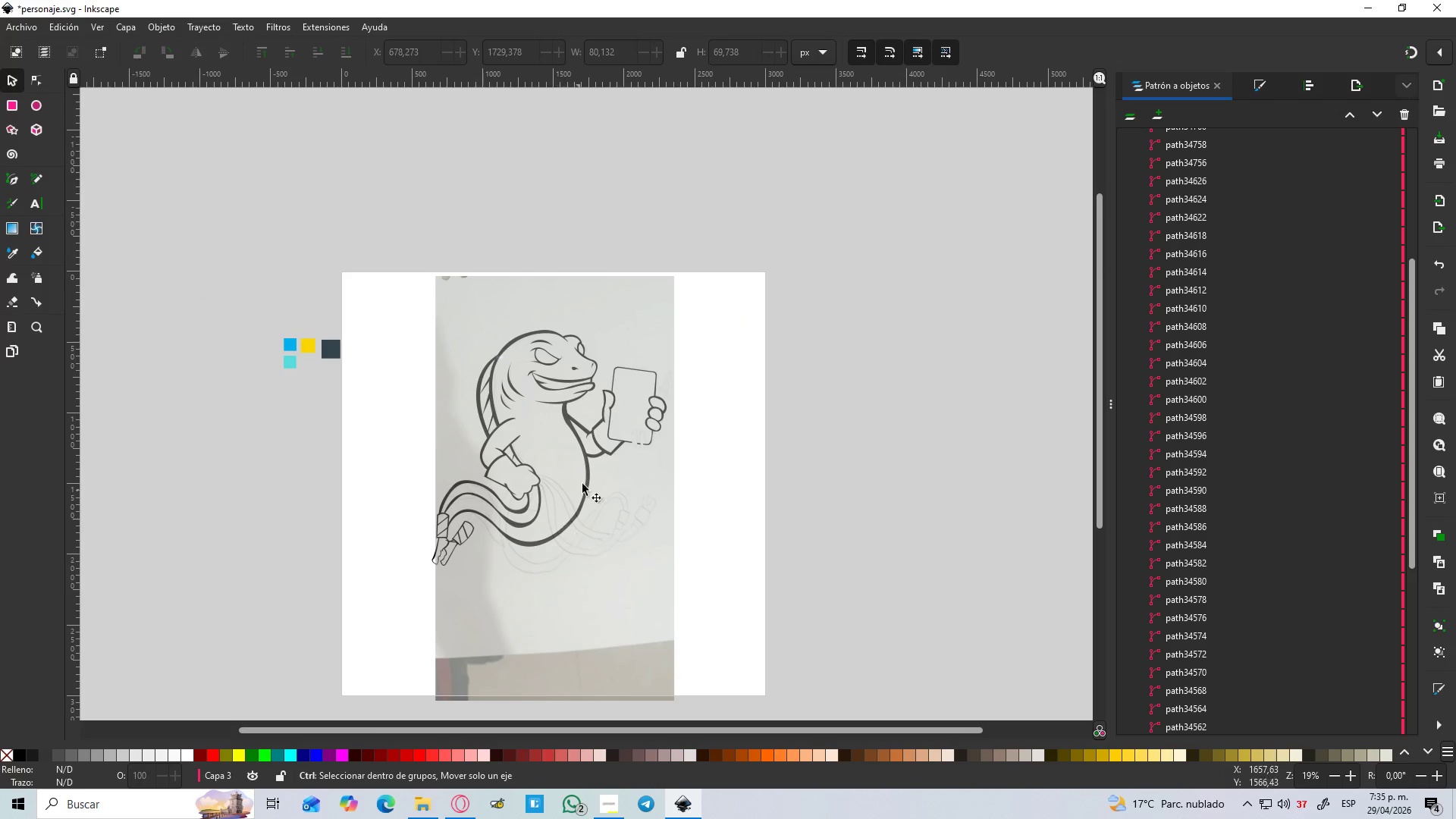 
hold_key(key=ControlLeft, duration=1.52)
scroll: coordinate [669, 384], scroll_direction: up, amount: 4.0
 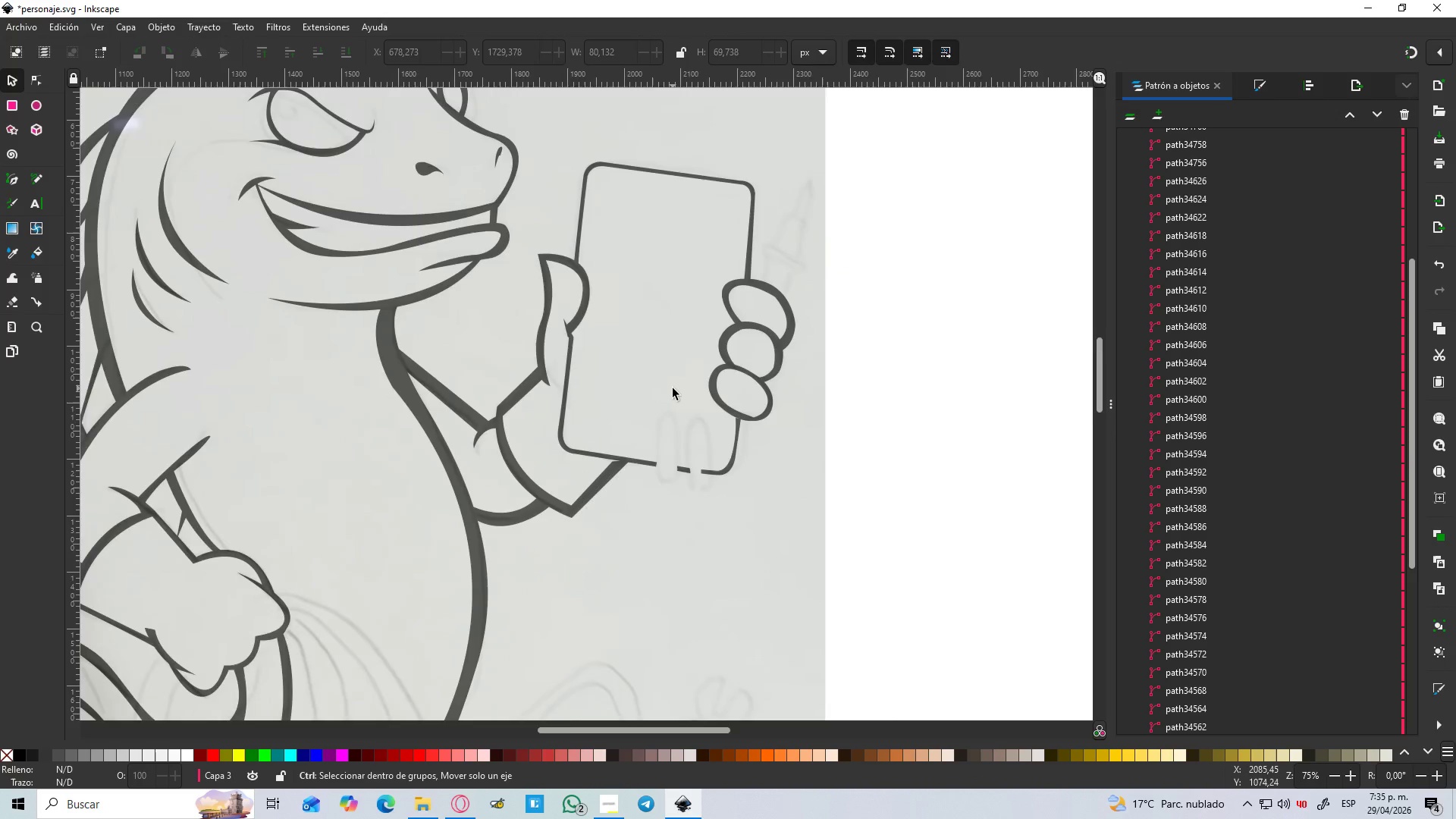 
hold_key(key=ControlLeft, duration=1.42)
 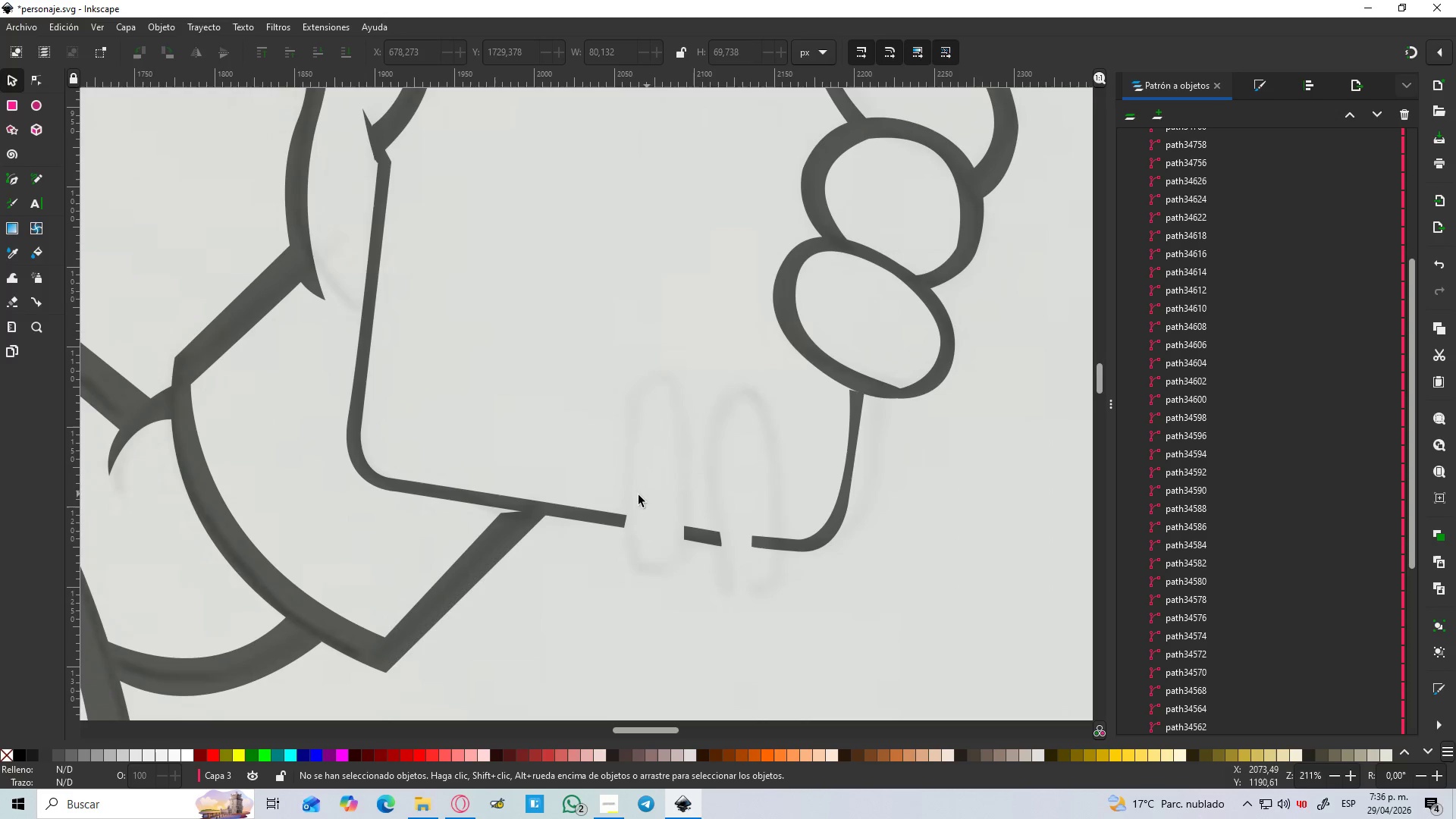 
scroll: coordinate [676, 470], scroll_direction: up, amount: 3.0
 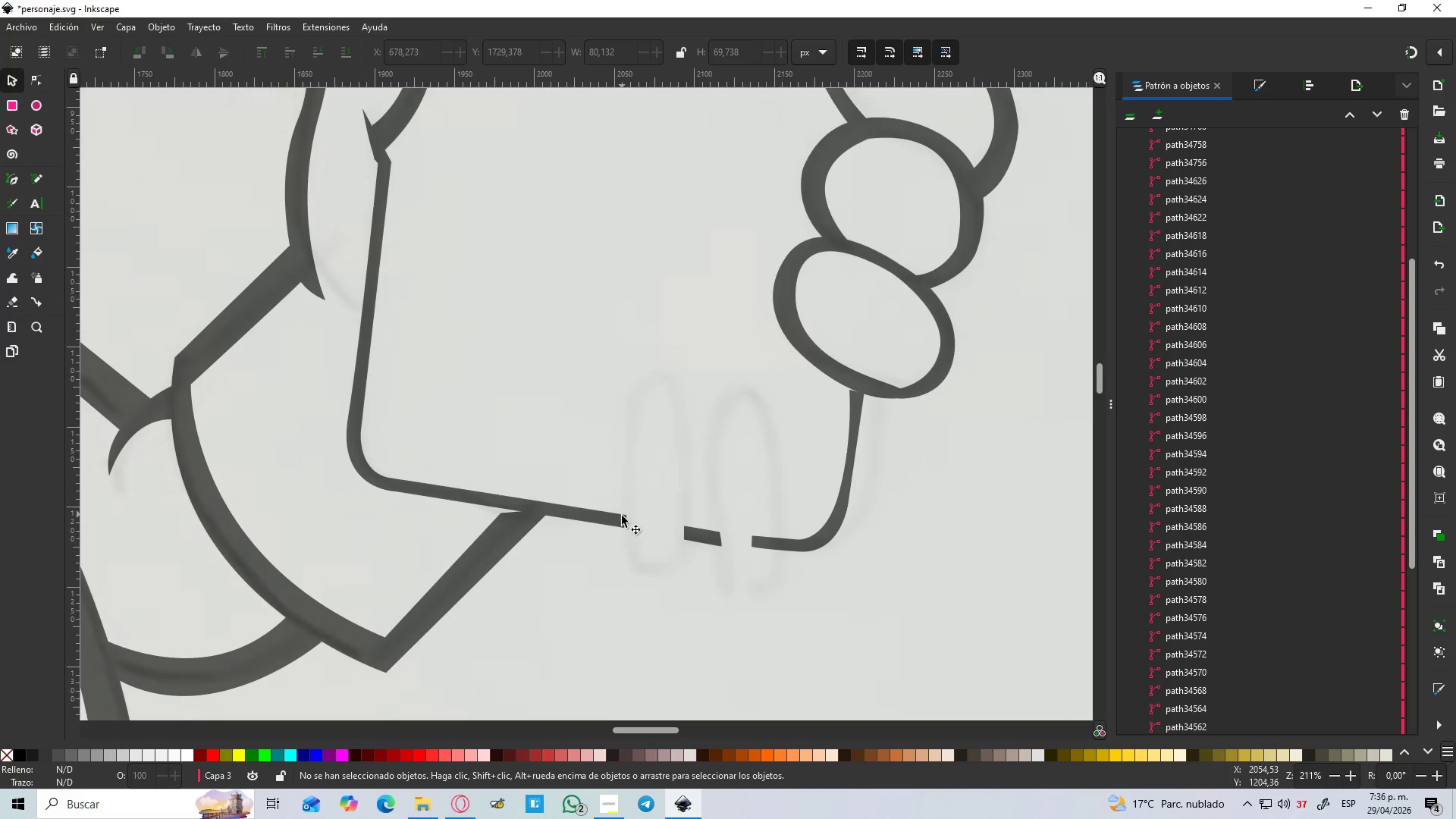 
key(B)
 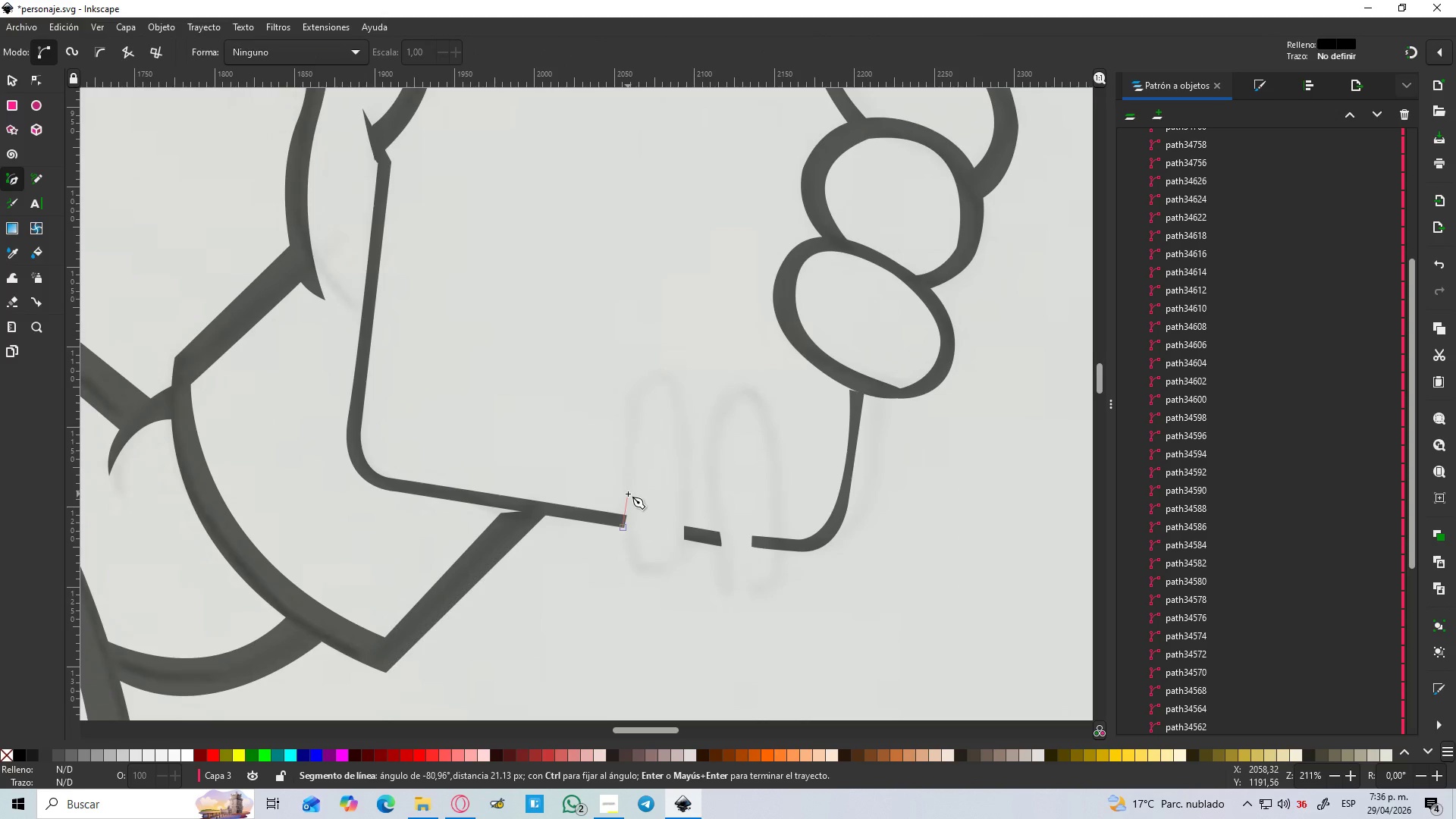 
wait(5.45)
 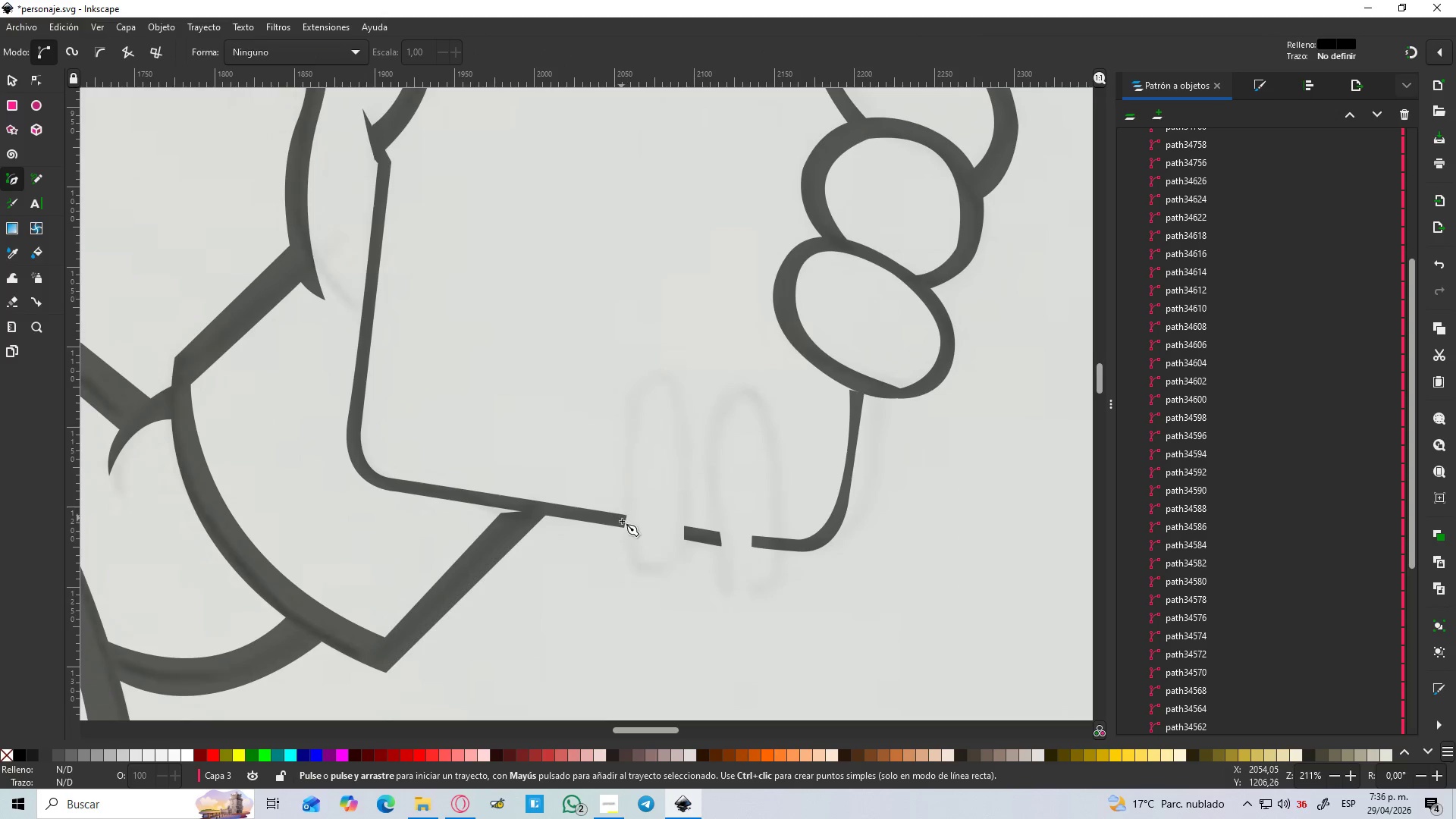 
left_click_drag(start_coordinate=[687, 535], to_coordinate=[701, 558])
 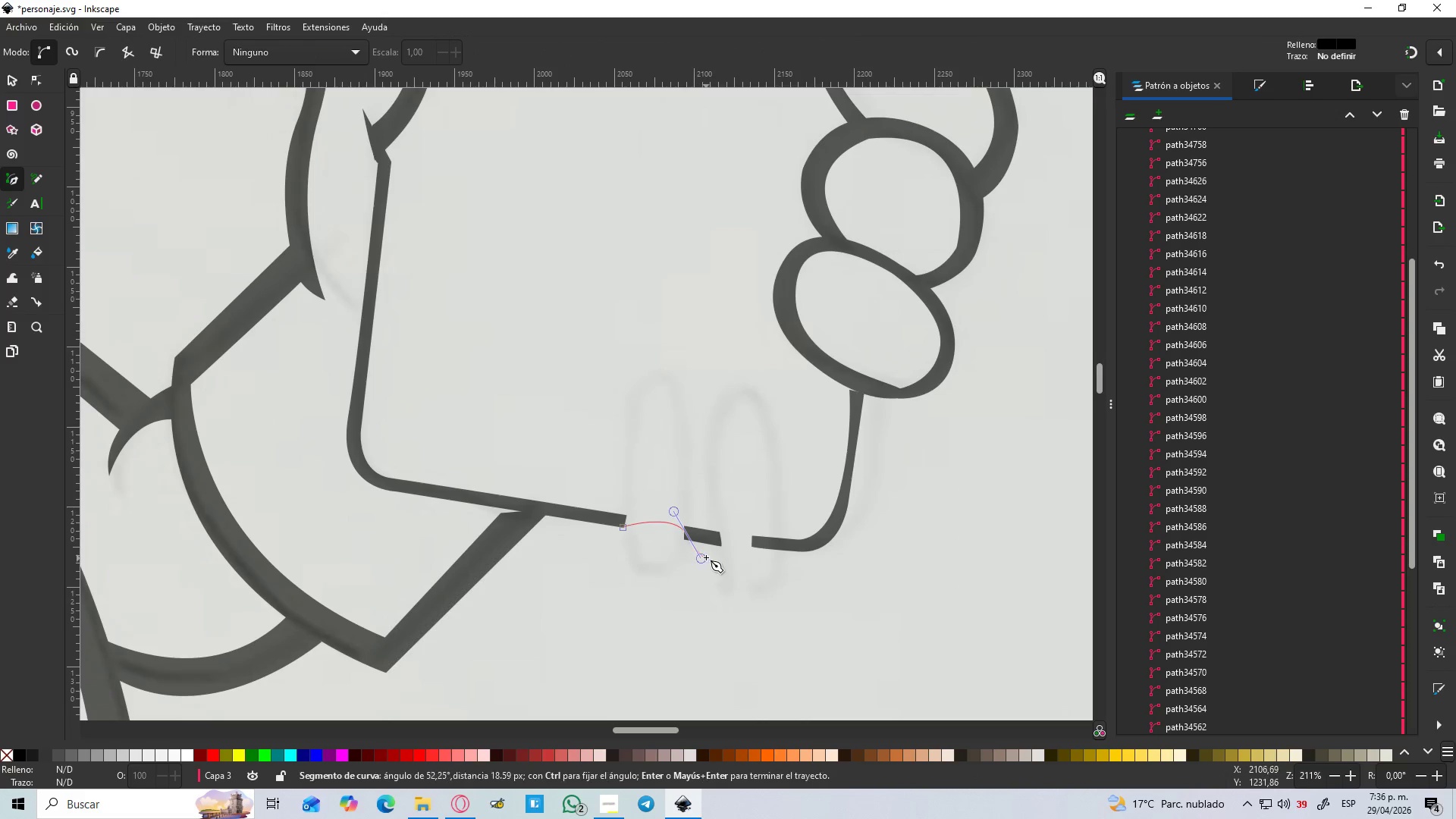 
key(Control+Z)
 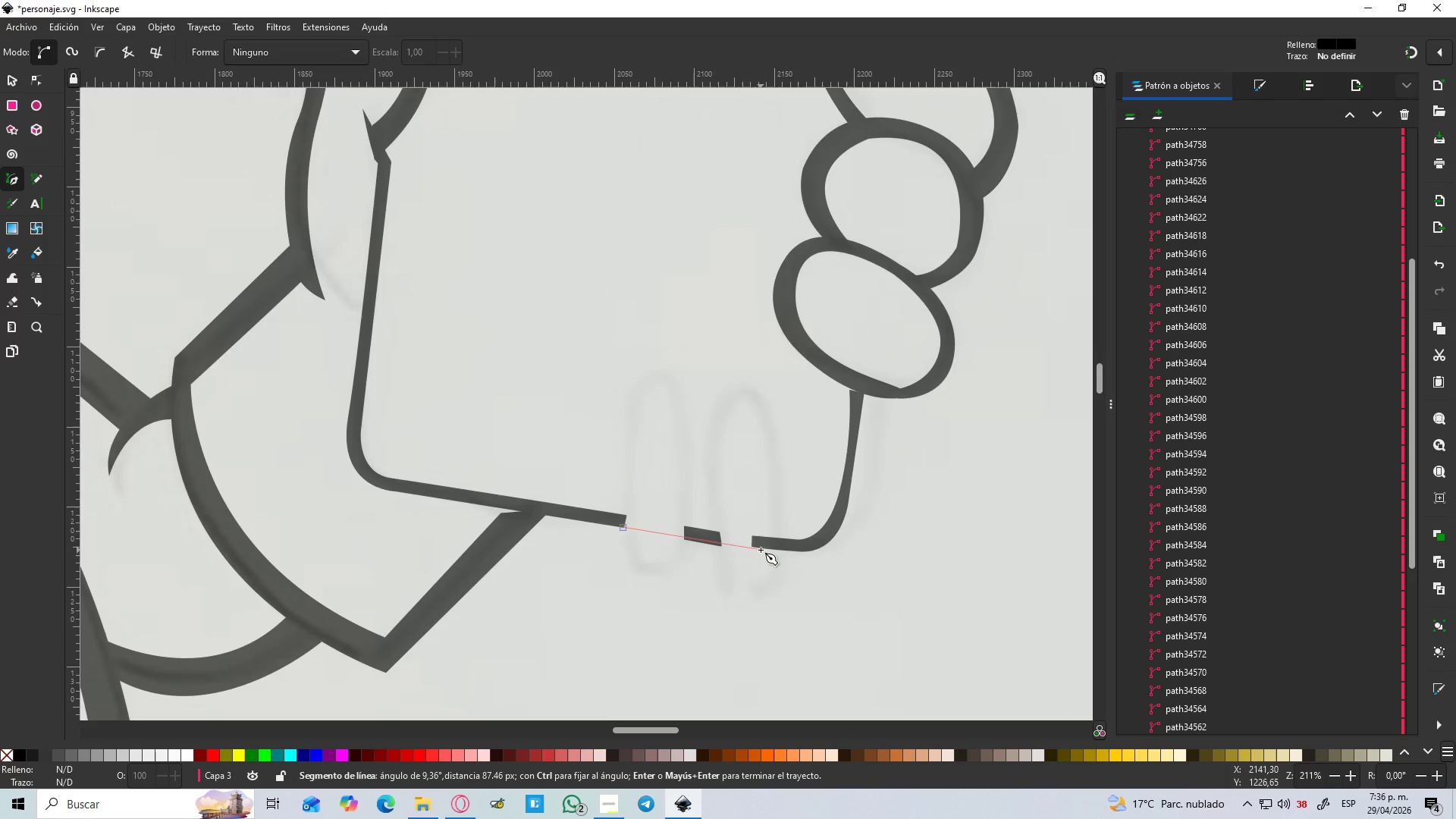 
hold_key(key=ControlLeft, duration=0.59)
scroll: coordinate [762, 541], scroll_direction: up, amount: 2.0
 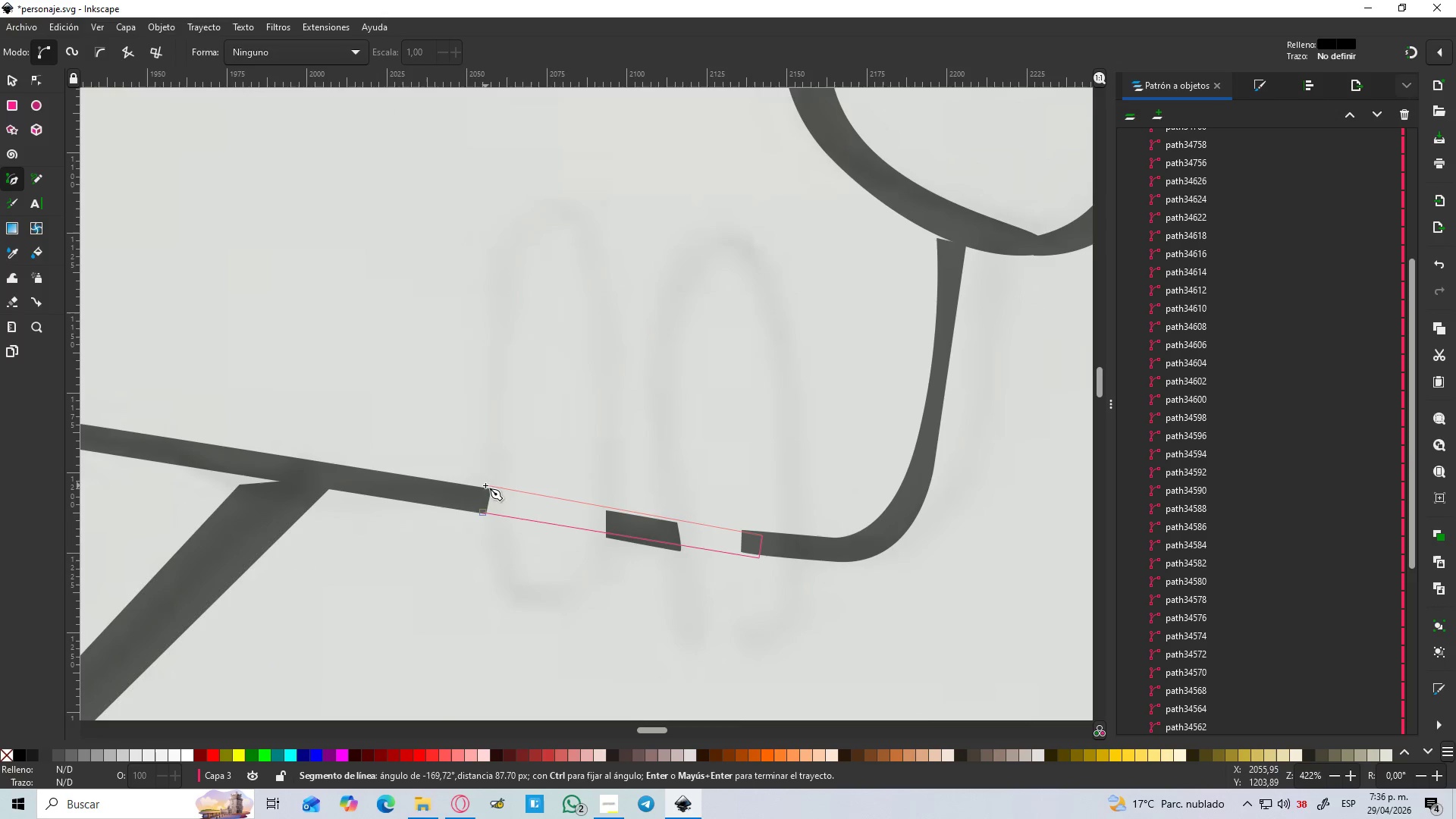 
left_click([476, 488])
 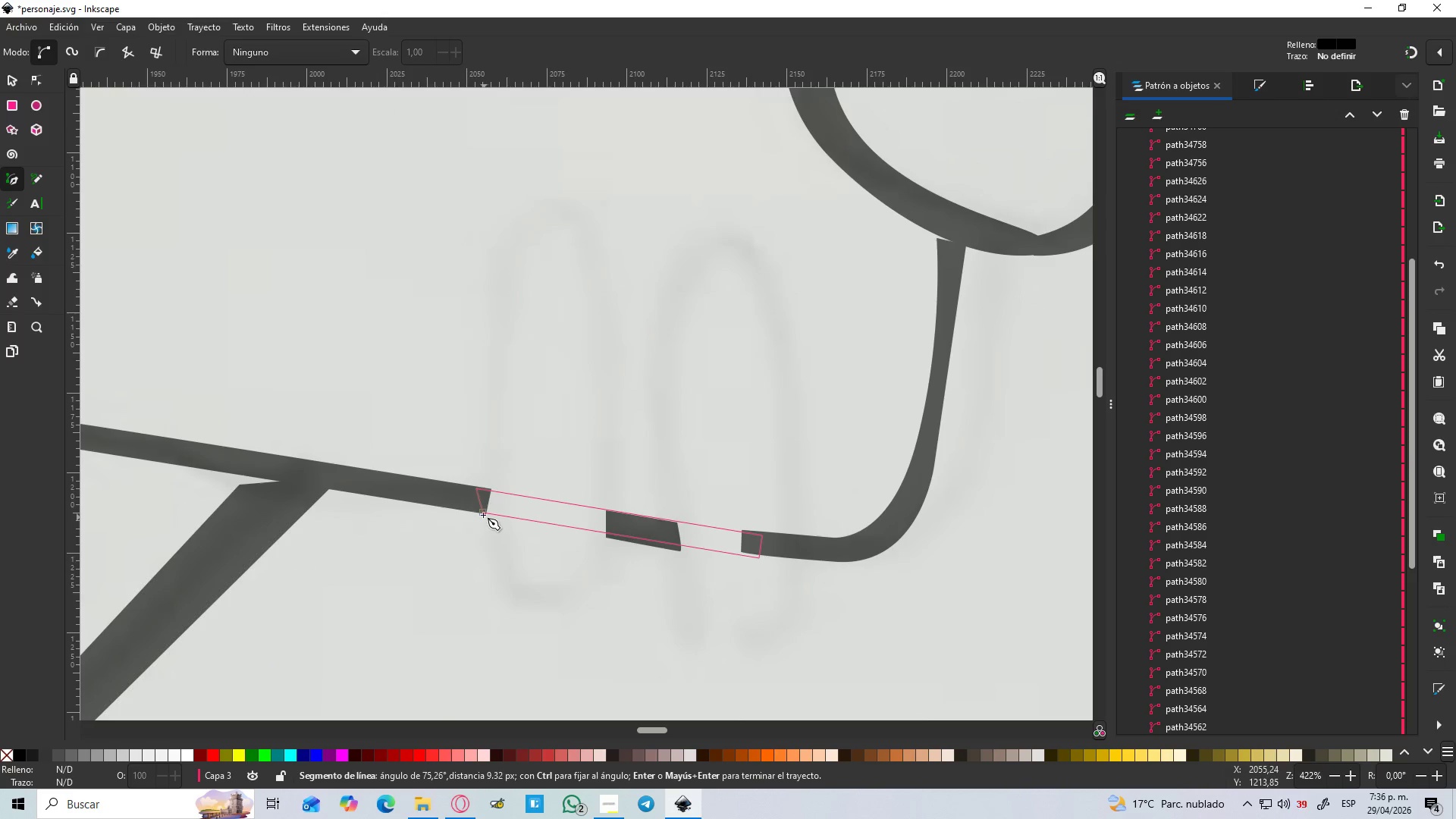 
left_click([483, 512])
 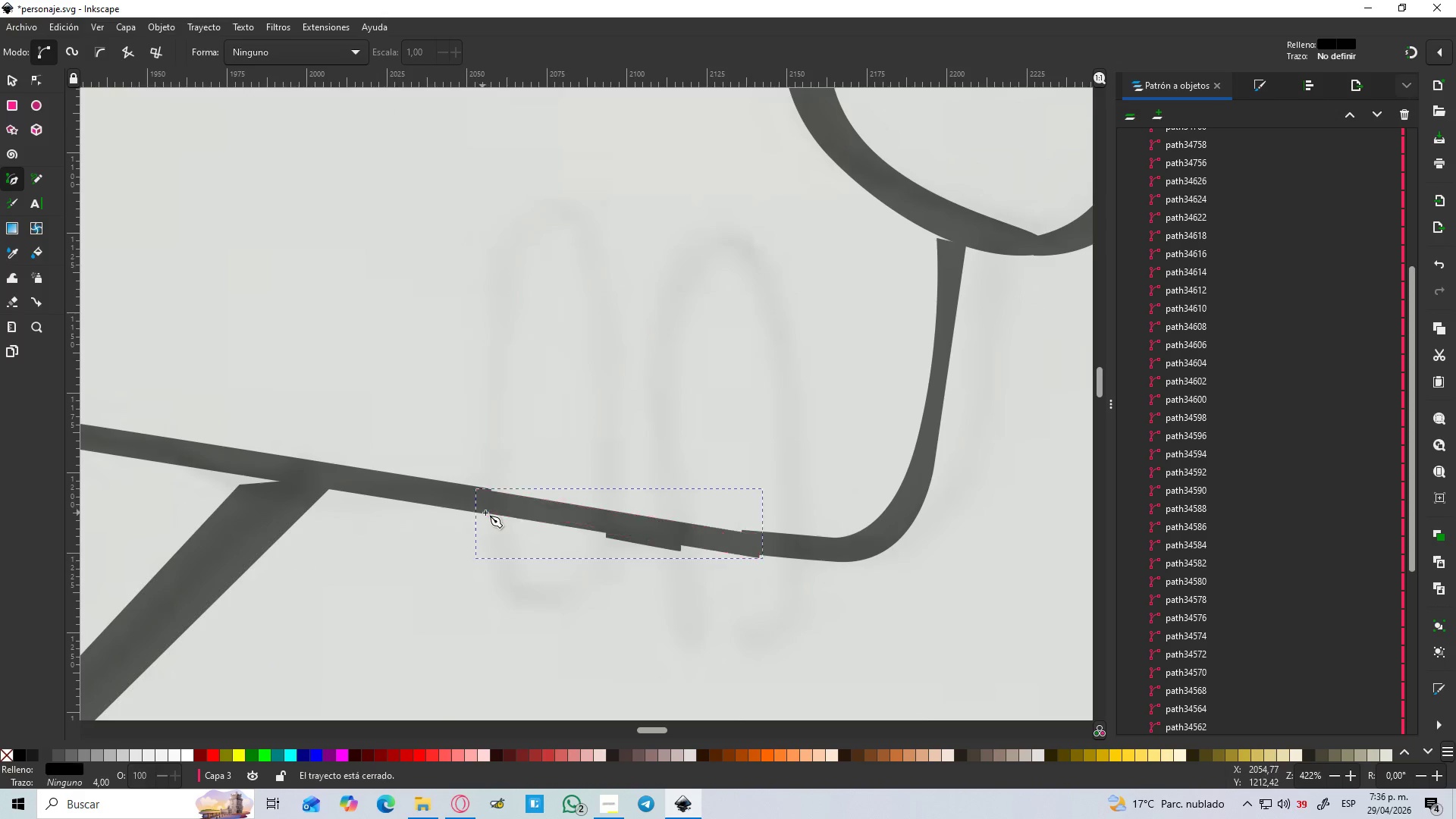 
hold_key(key=ControlLeft, duration=1.17)
scroll: coordinate [489, 512], scroll_direction: down, amount: 2.0
 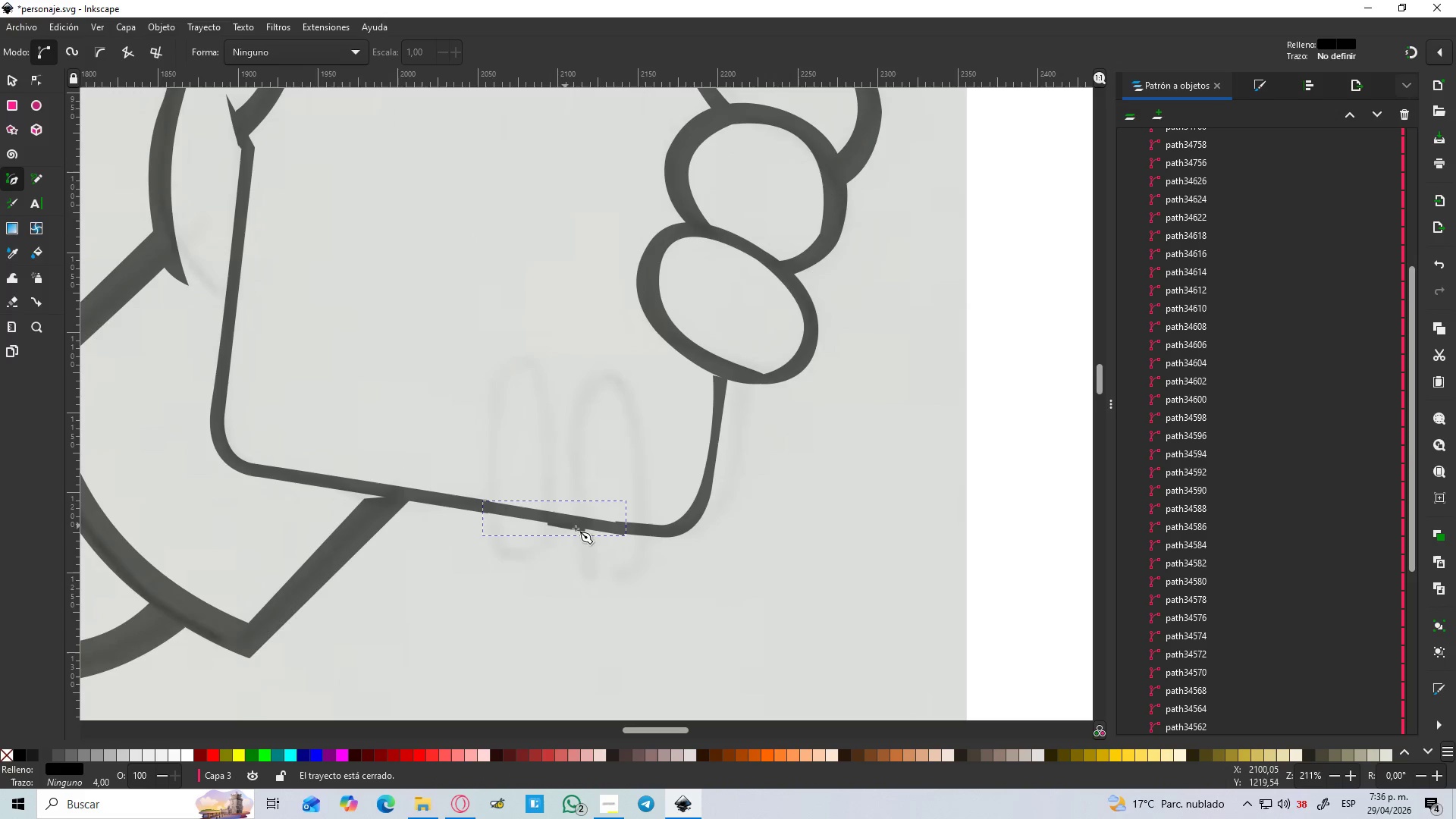 
scroll: coordinate [585, 535], scroll_direction: up, amount: 3.0
 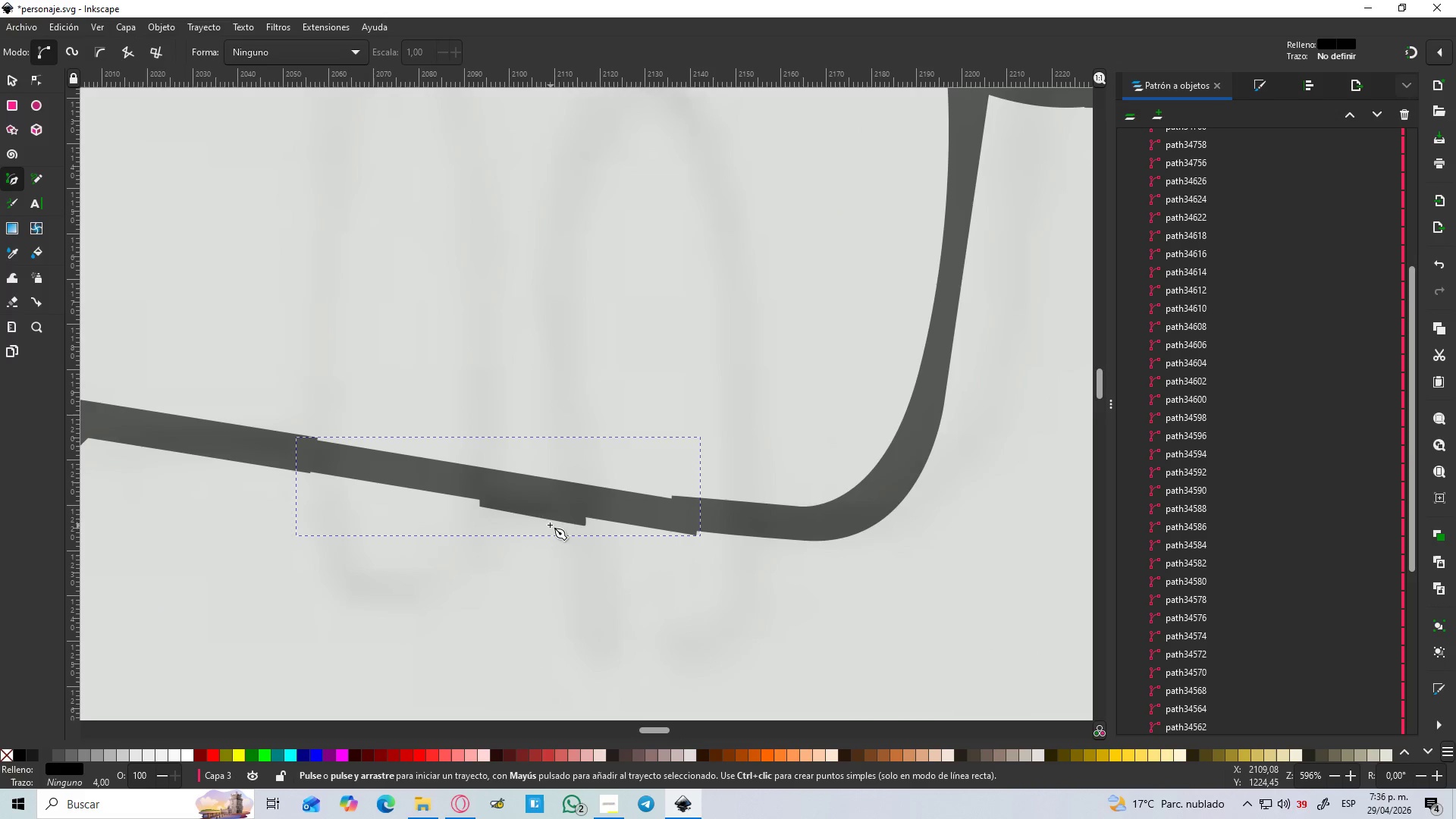 
key(S)
 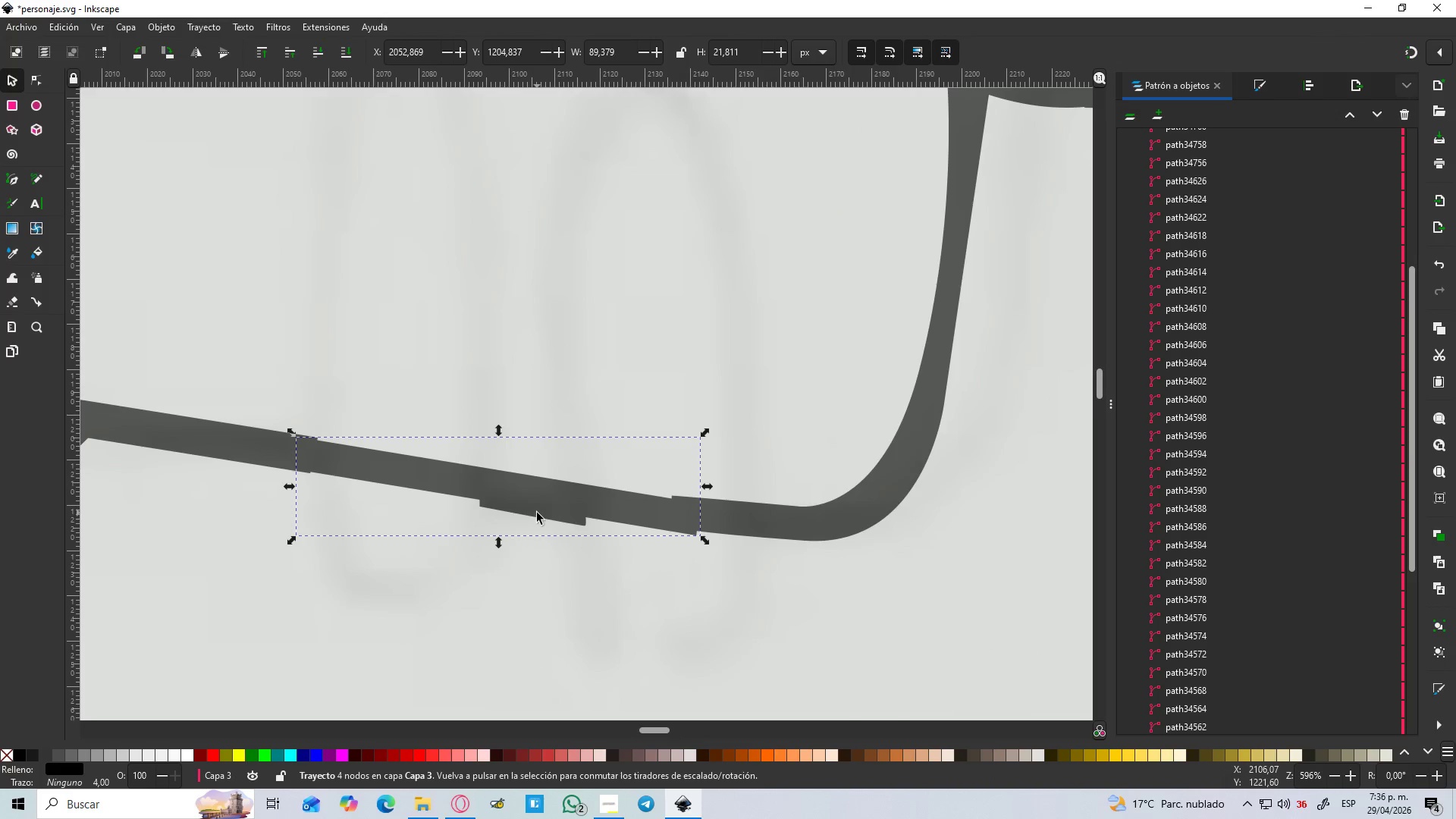 
left_click([537, 519])
 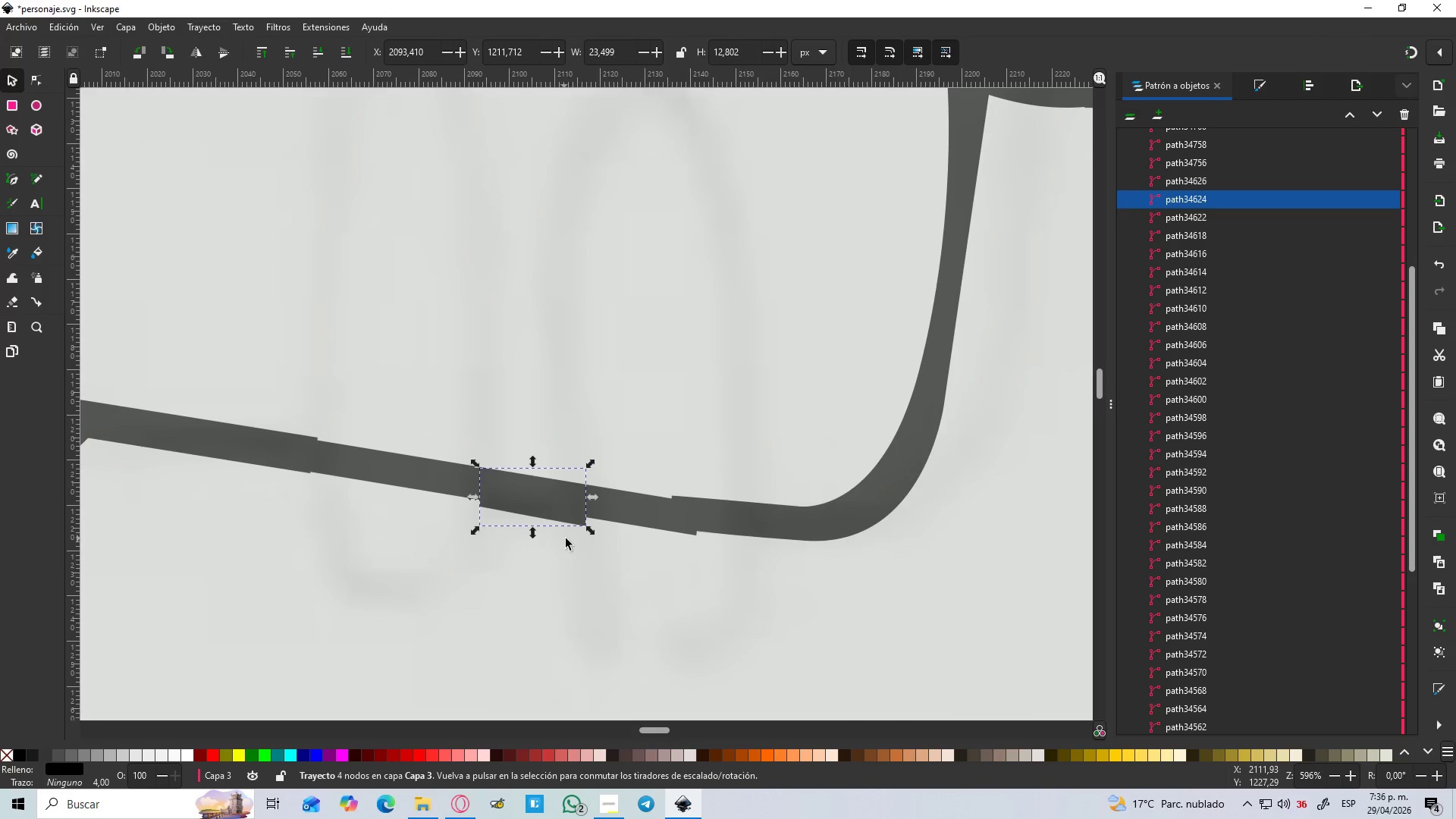 
key(Delete)
 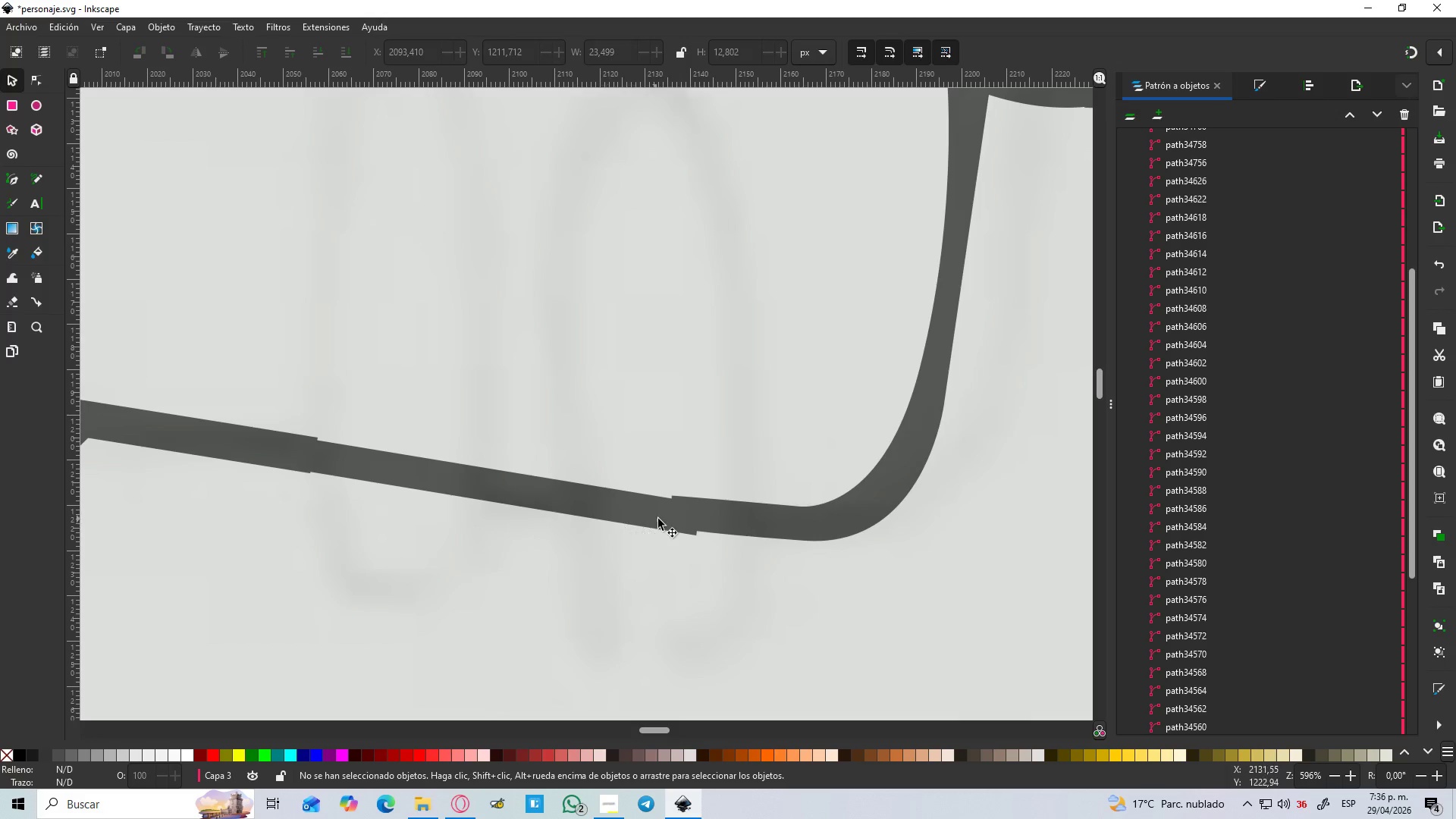 
left_click([658, 519])
 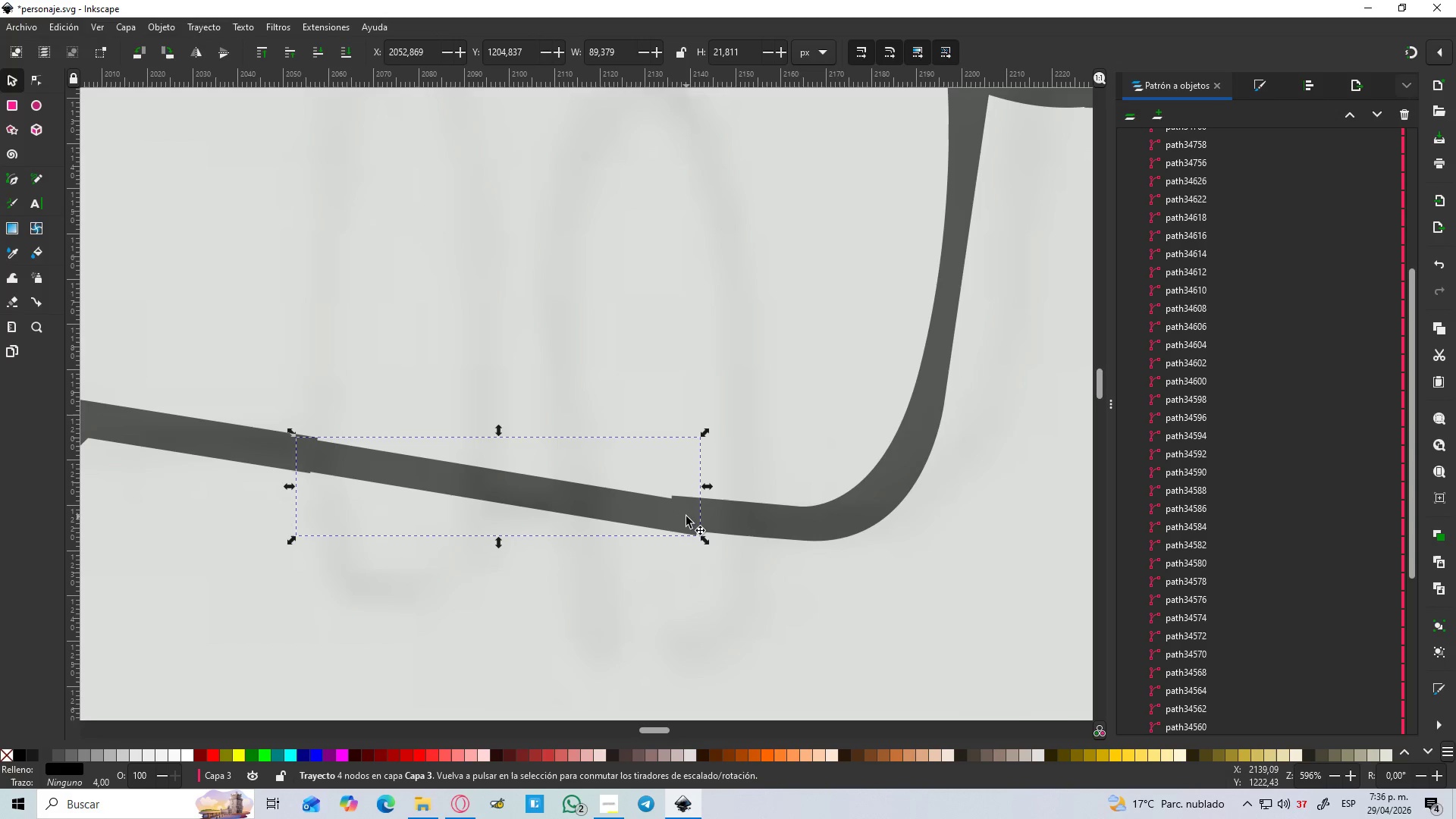 
key(N)
 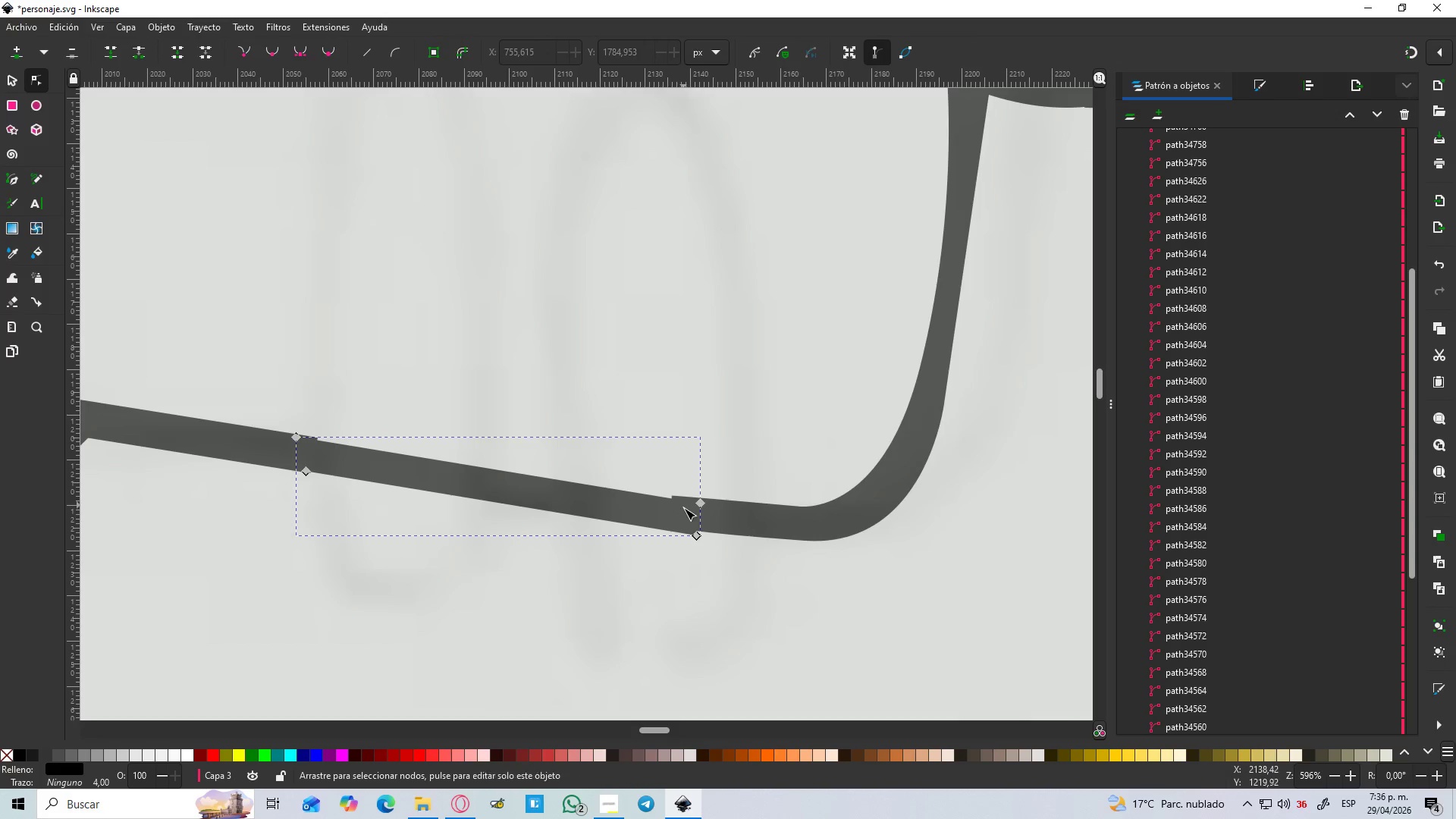 
hold_key(key=ControlLeft, duration=0.58)
scroll: coordinate [694, 526], scroll_direction: up, amount: 3.0
 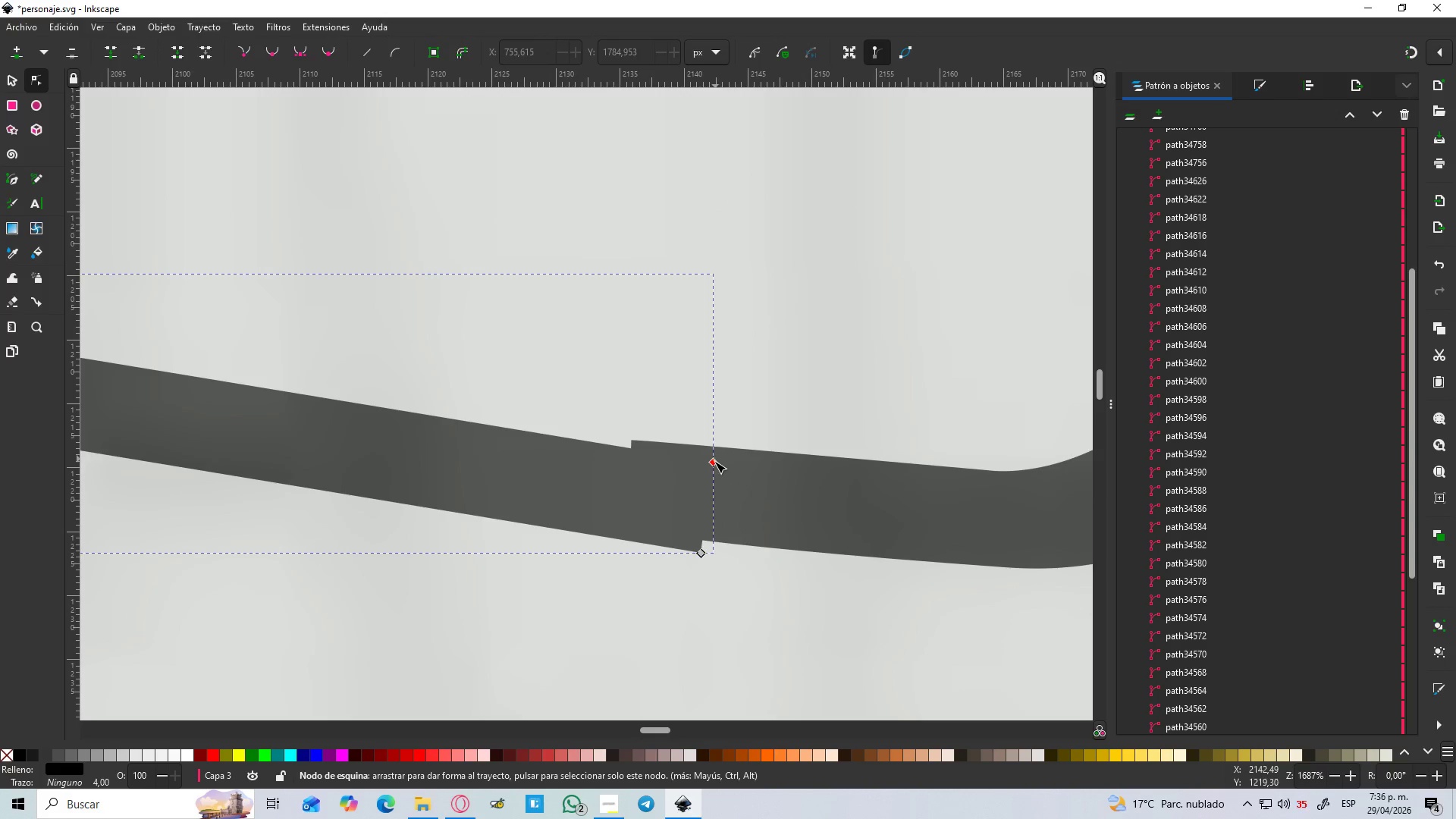 
left_click_drag(start_coordinate=[711, 461], to_coordinate=[709, 449])
 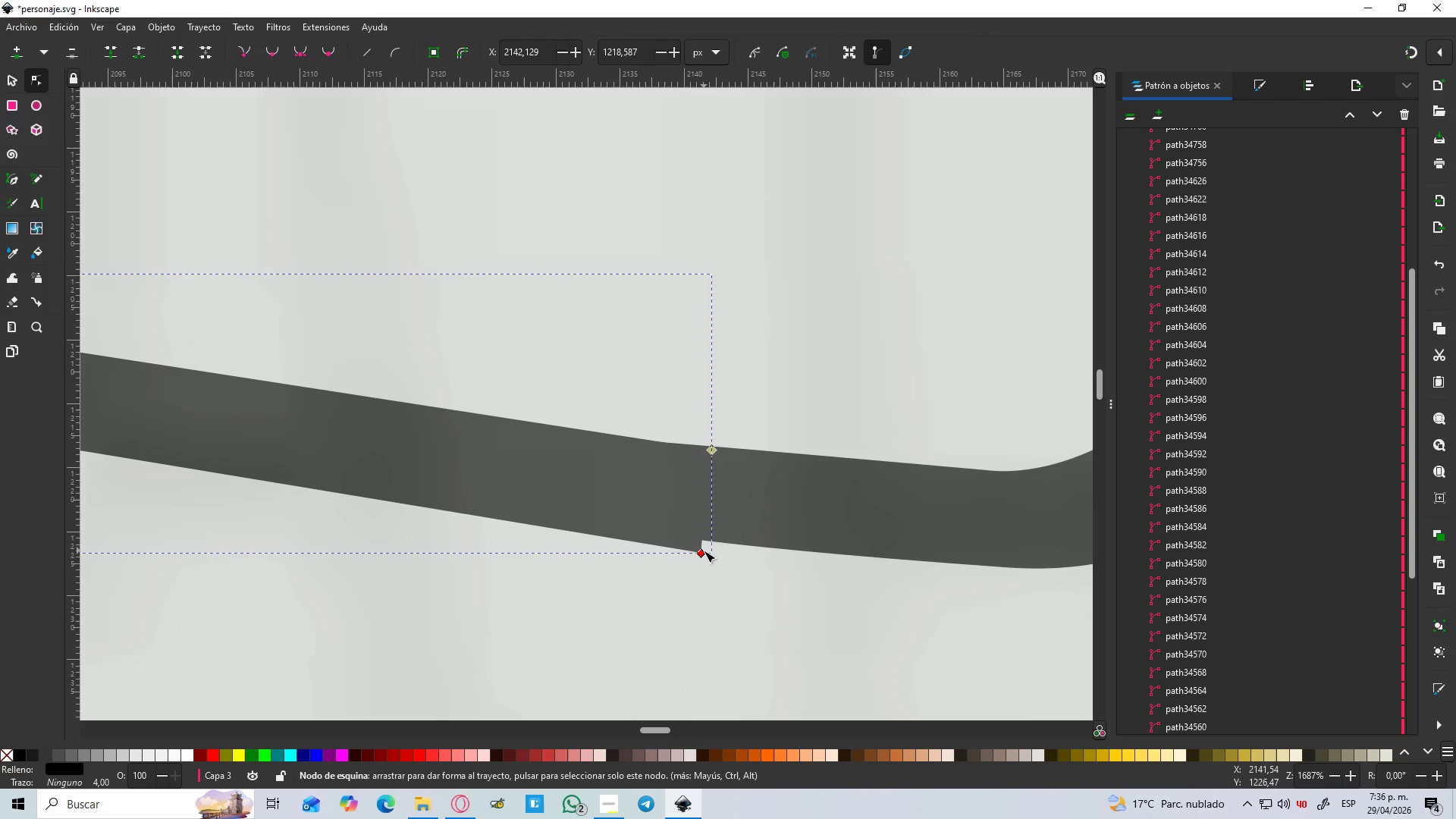 
left_click_drag(start_coordinate=[702, 551], to_coordinate=[419, 387])
 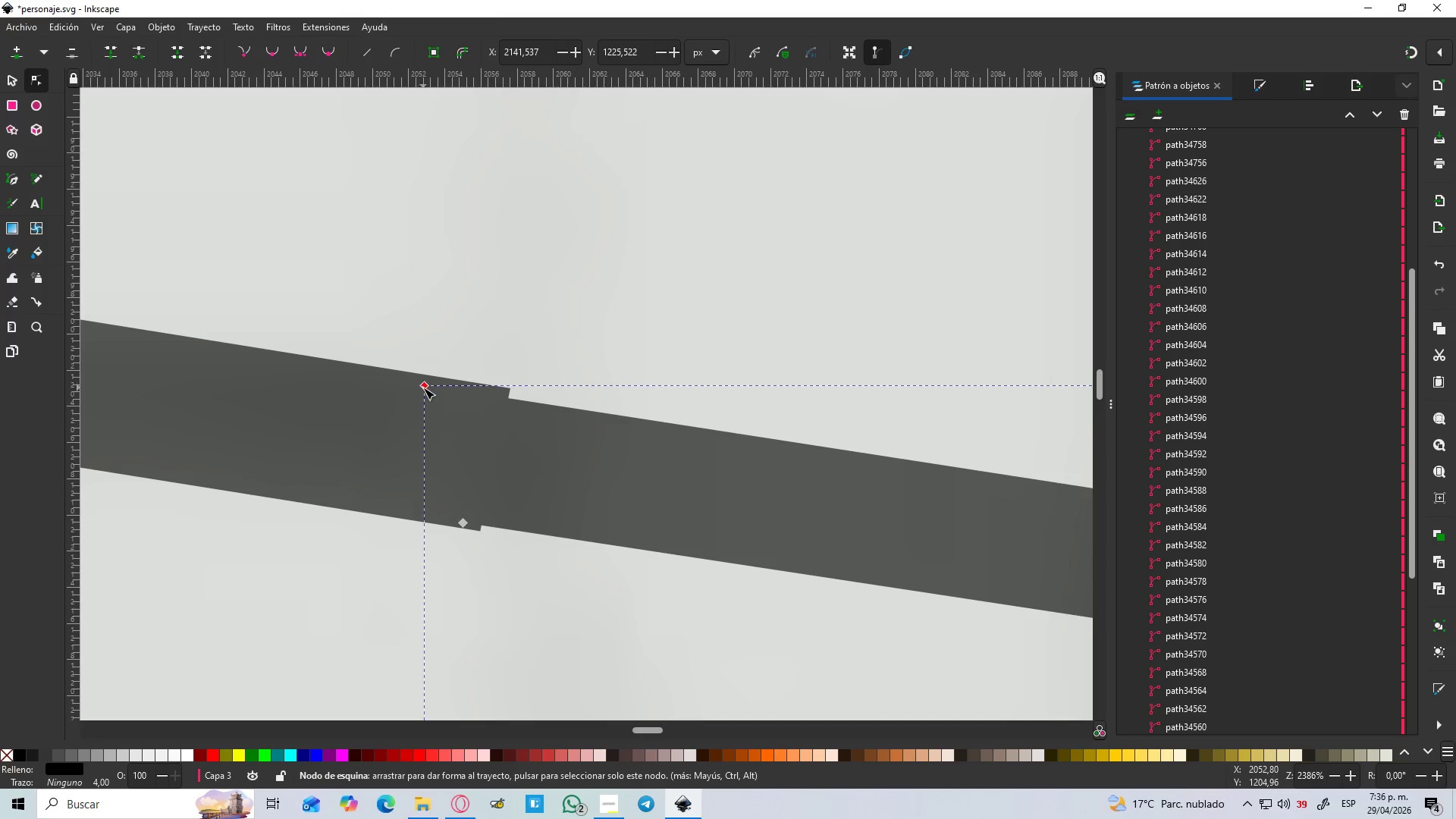 
hold_key(key=ControlLeft, duration=1.5)
scroll: coordinate [674, 532], scroll_direction: down, amount: 4.0
 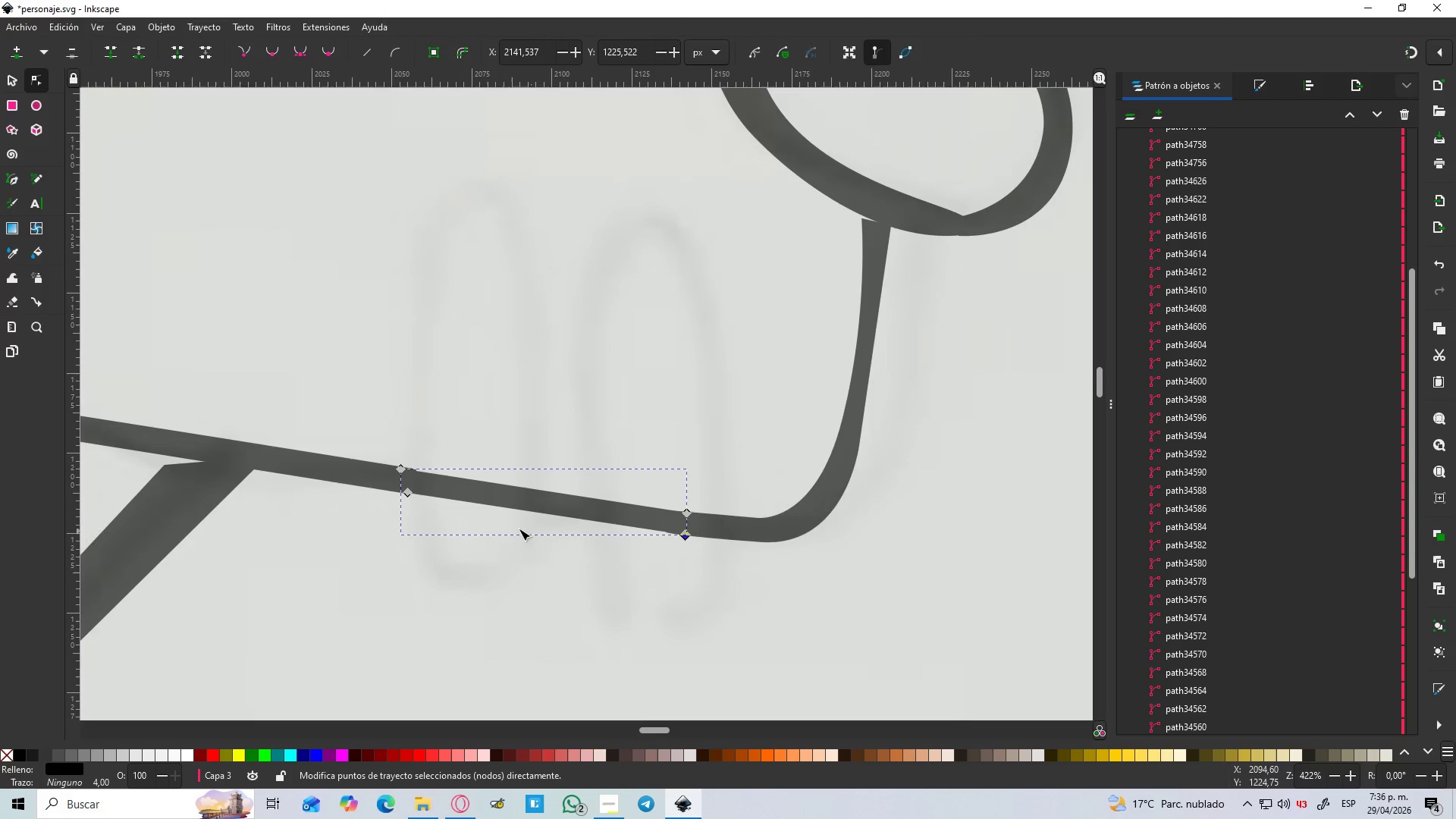 
hold_key(key=ControlLeft, duration=0.67)
scroll: coordinate [463, 430], scroll_direction: up, amount: 5.0
 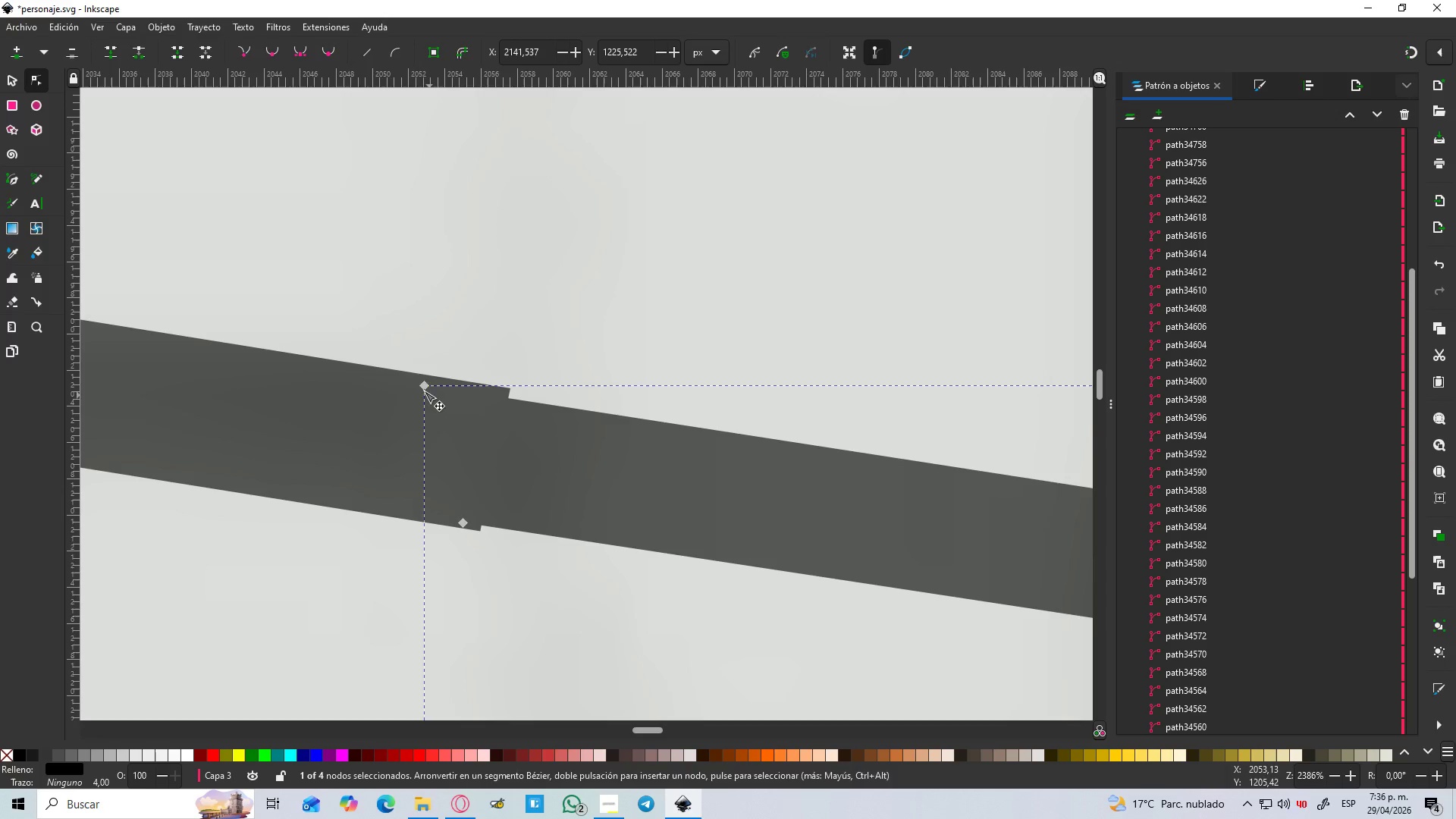 
left_click([419, 387])
 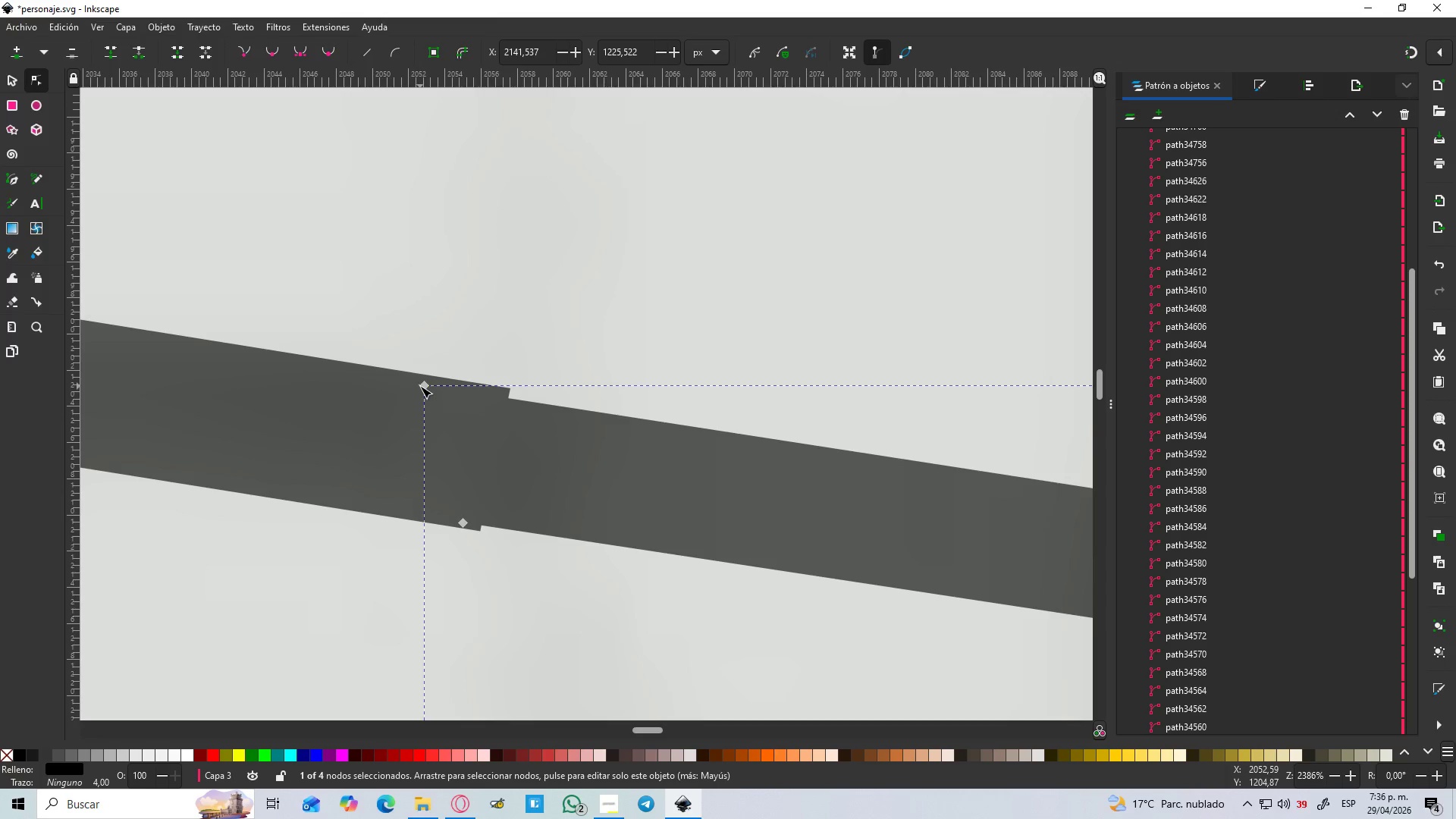 
left_click_drag(start_coordinate=[423, 388], to_coordinate=[428, 378])
 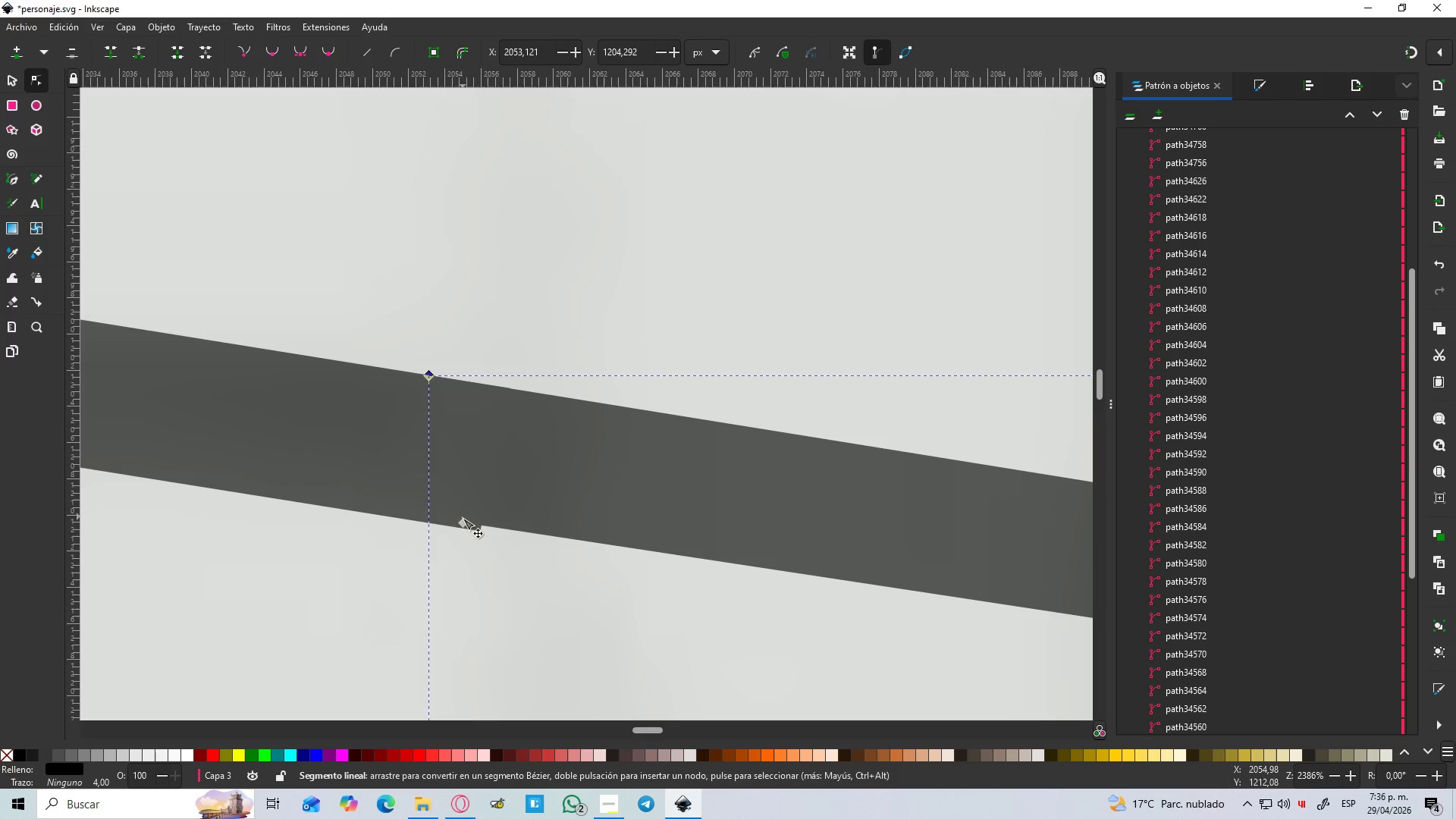 
left_click_drag(start_coordinate=[463, 520], to_coordinate=[454, 526])
 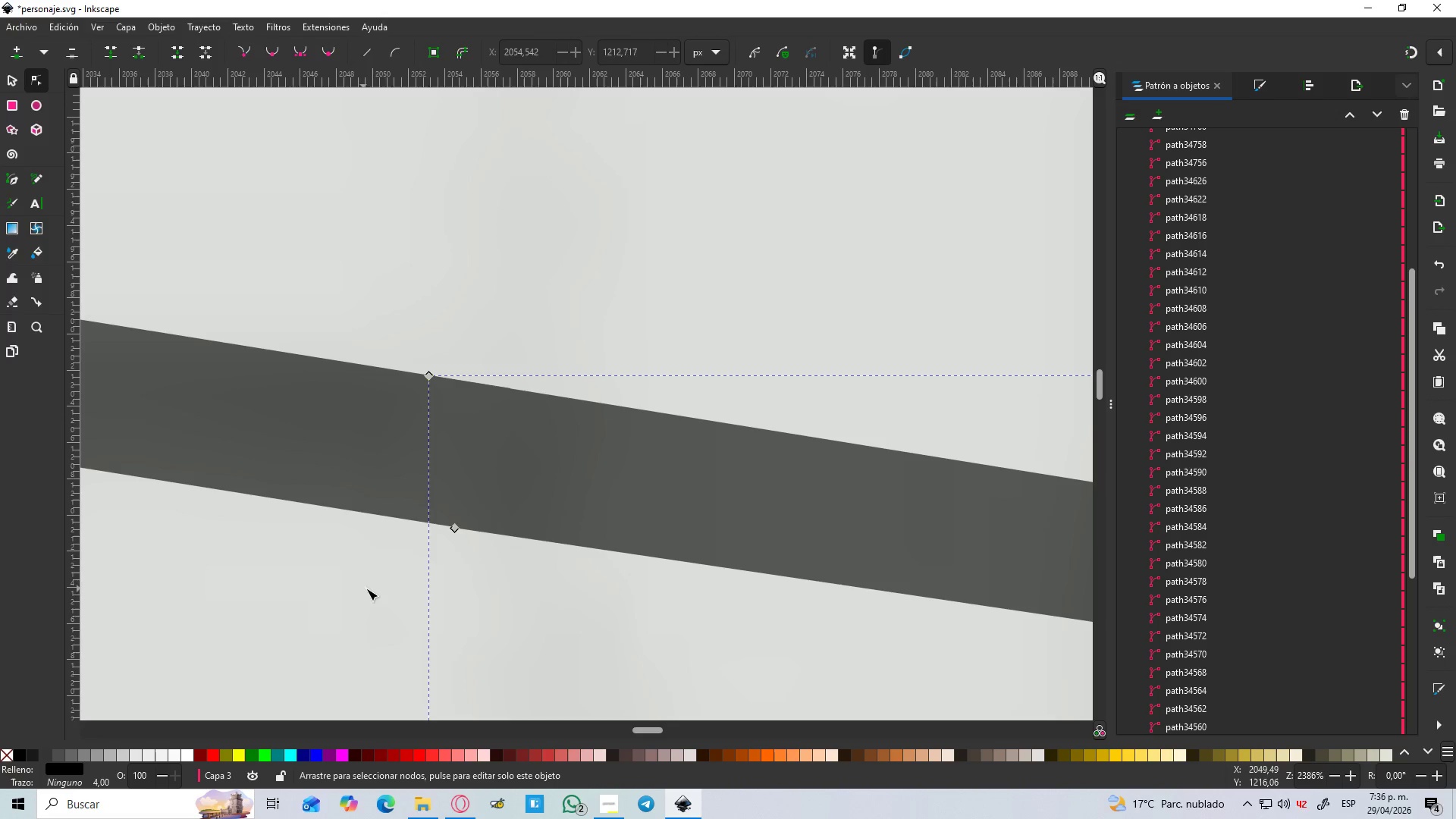 
hold_key(key=ControlLeft, duration=1.05)
 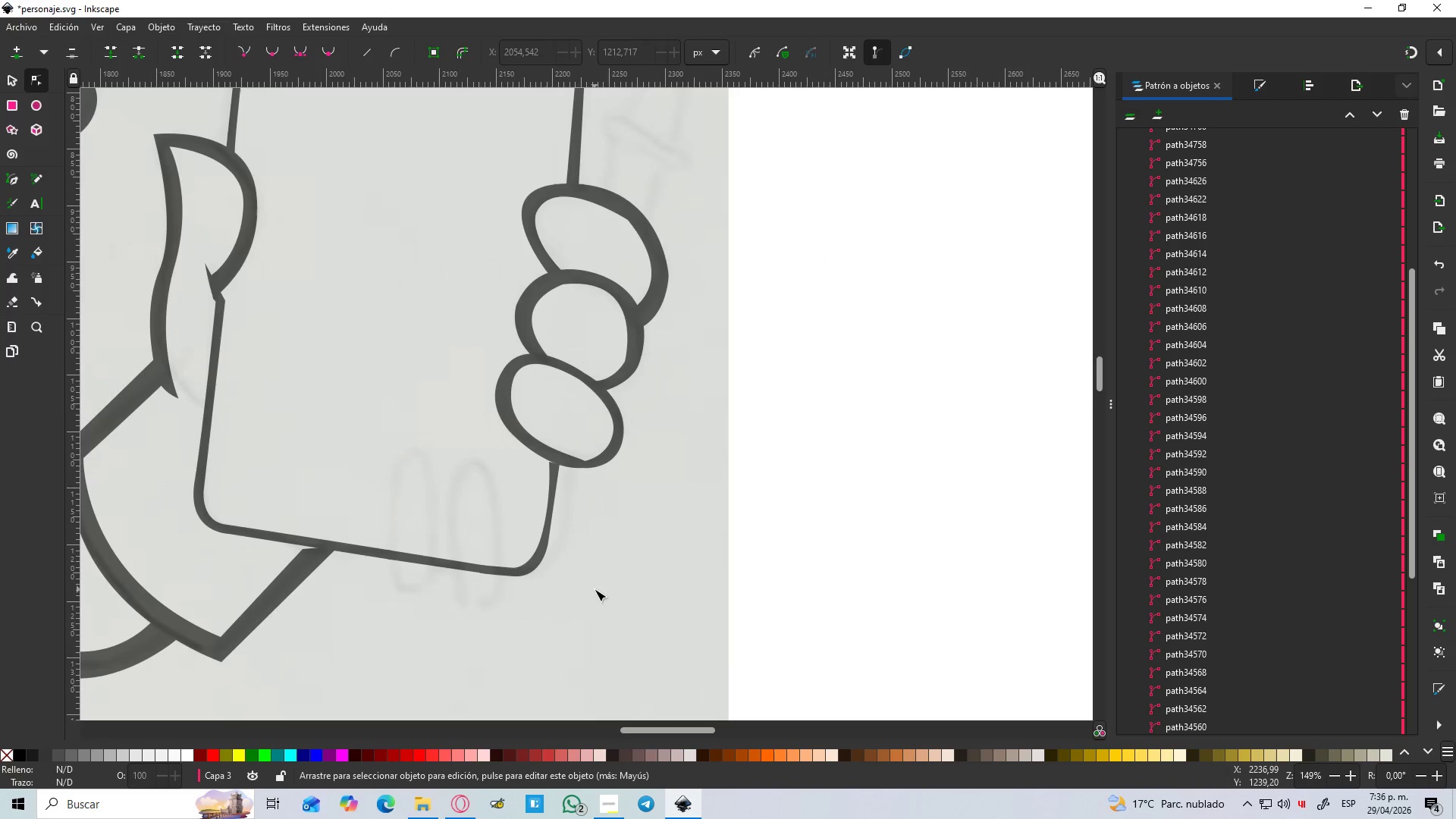 
left_click([595, 589])
 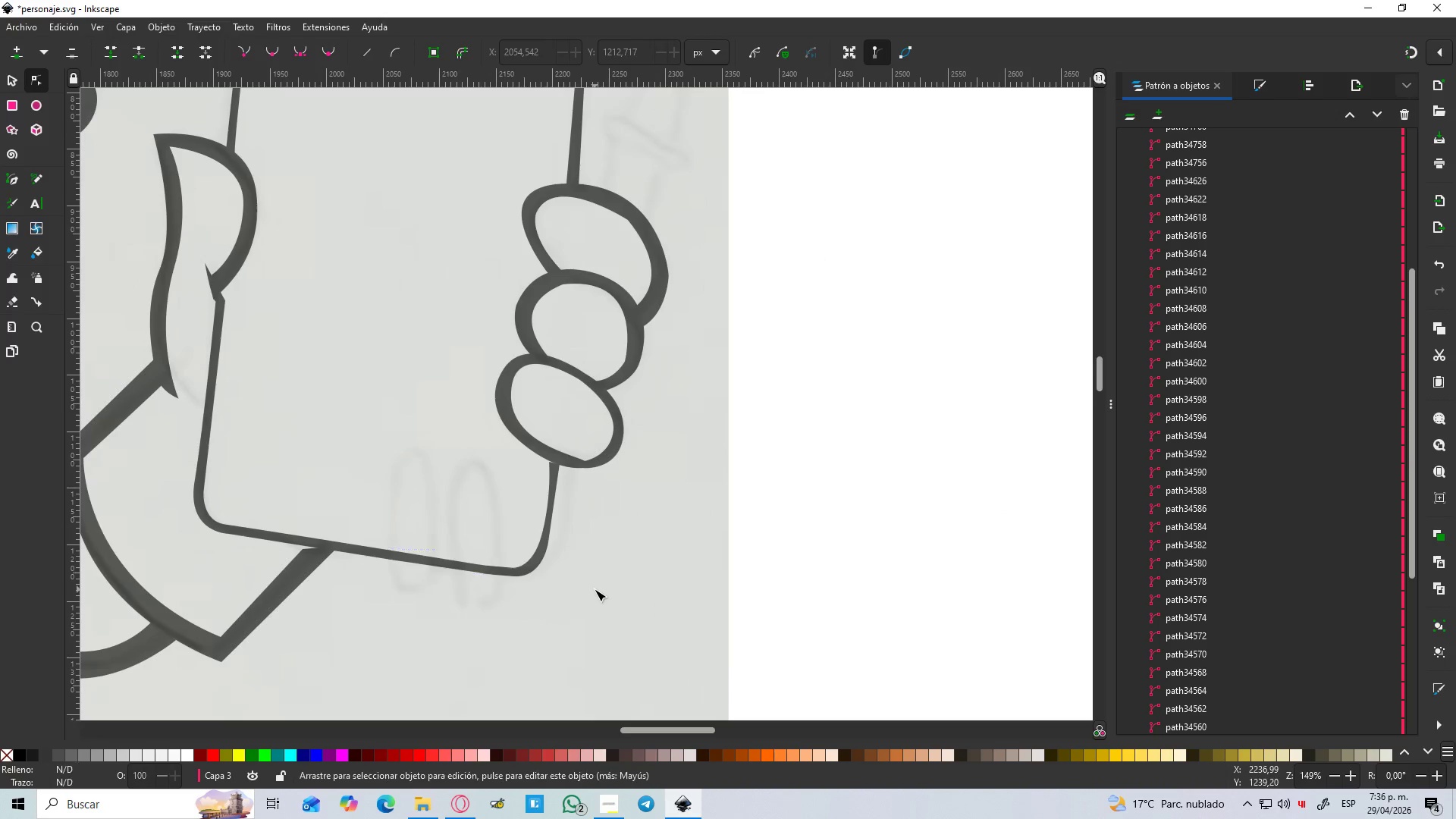 
scroll: coordinate [384, 560], scroll_direction: down, amount: 8.0
 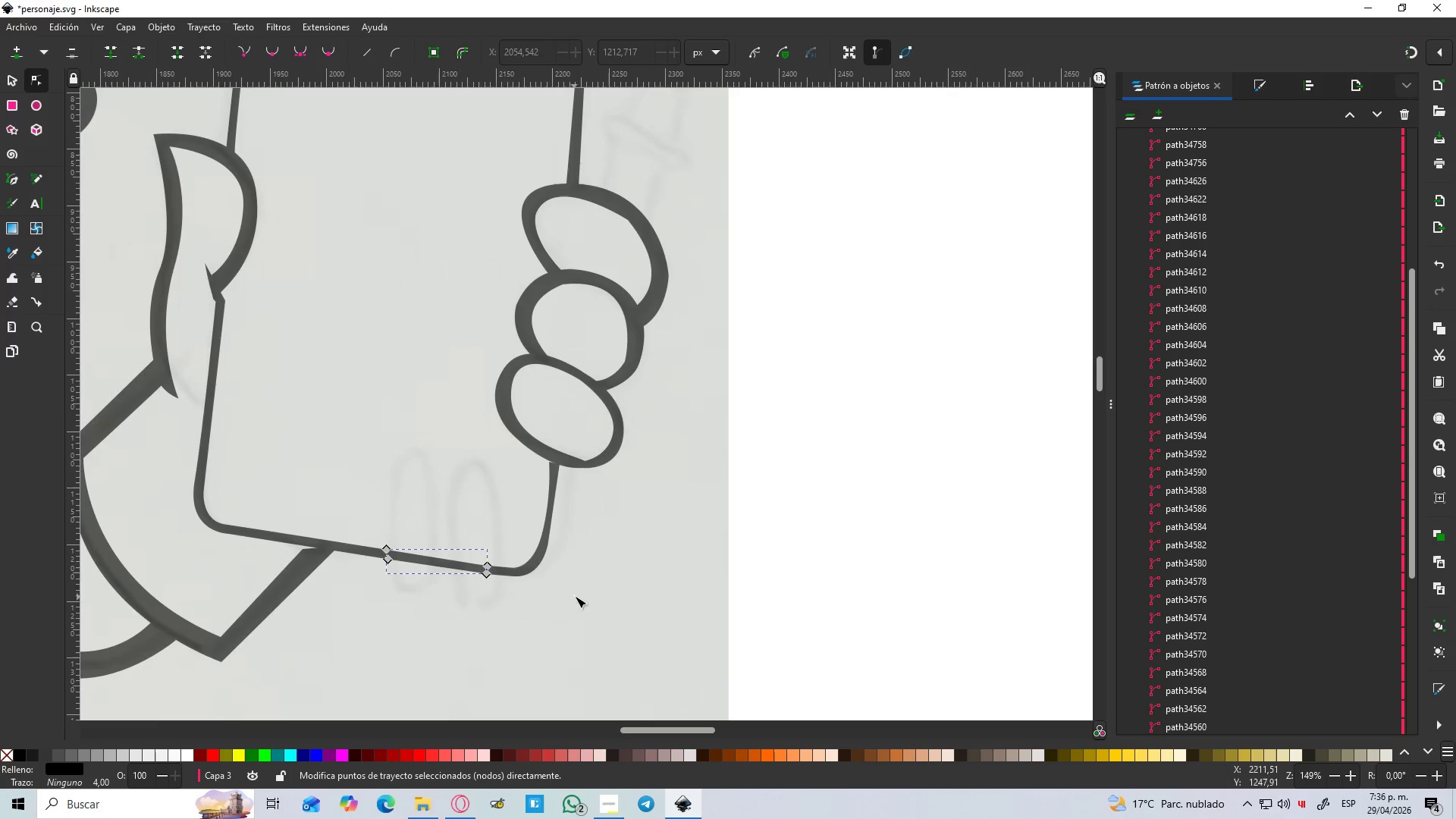 
hold_key(key=ControlLeft, duration=0.73)
scroll: coordinate [591, 587], scroll_direction: down, amount: 3.0
 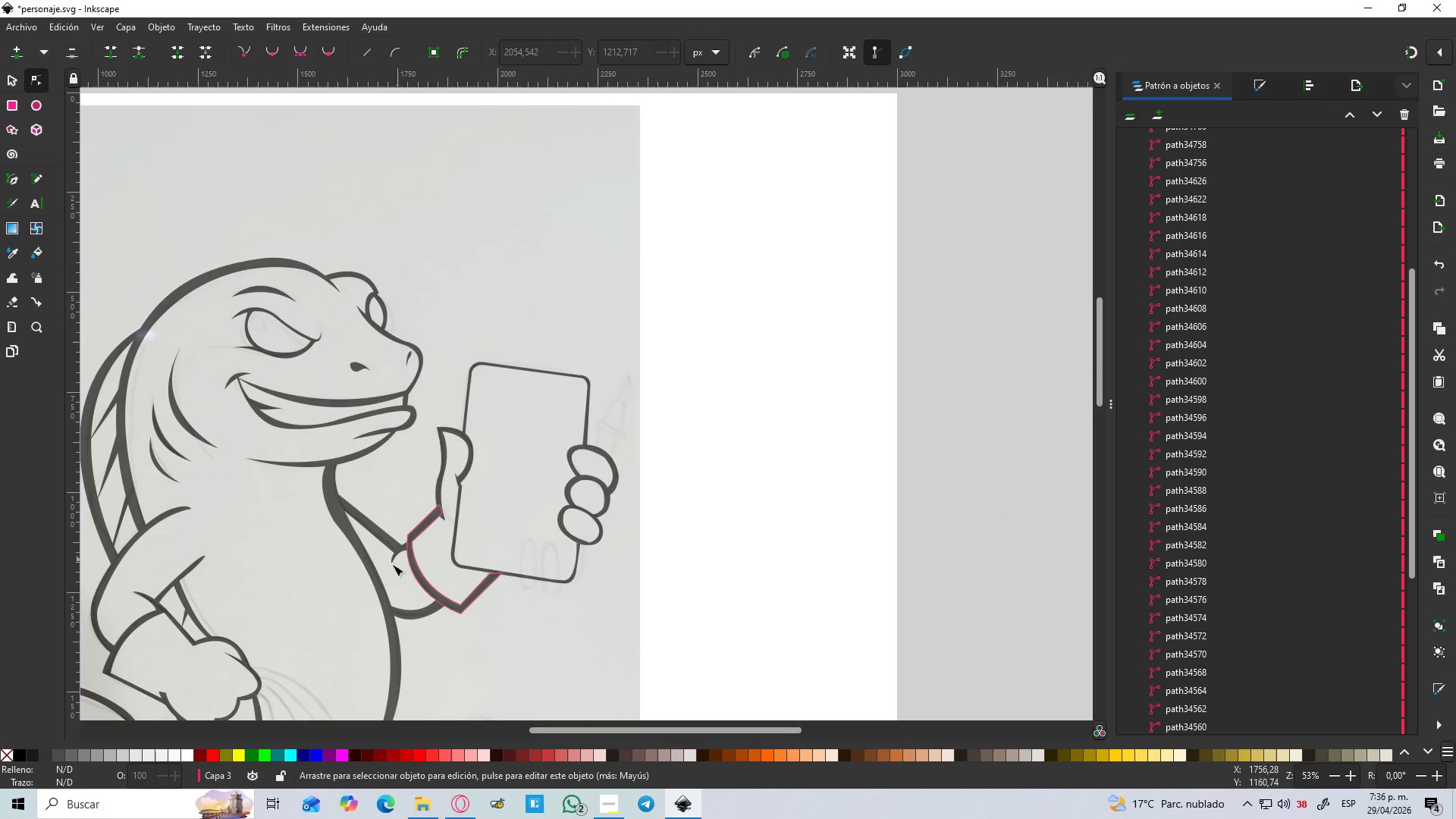 
hold_key(key=Space, duration=1.0)
 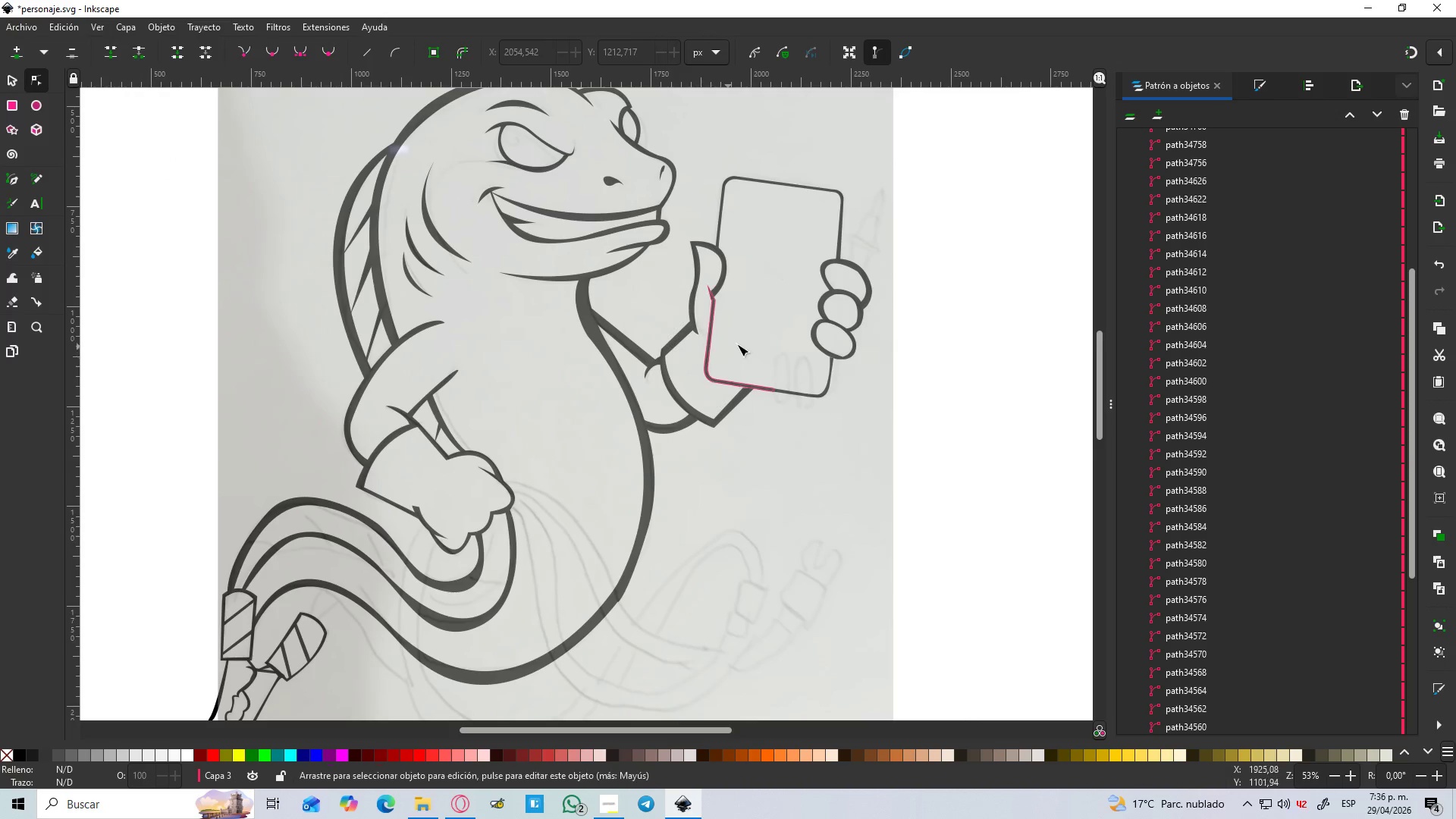 
hold_key(key=Space, duration=0.41)
 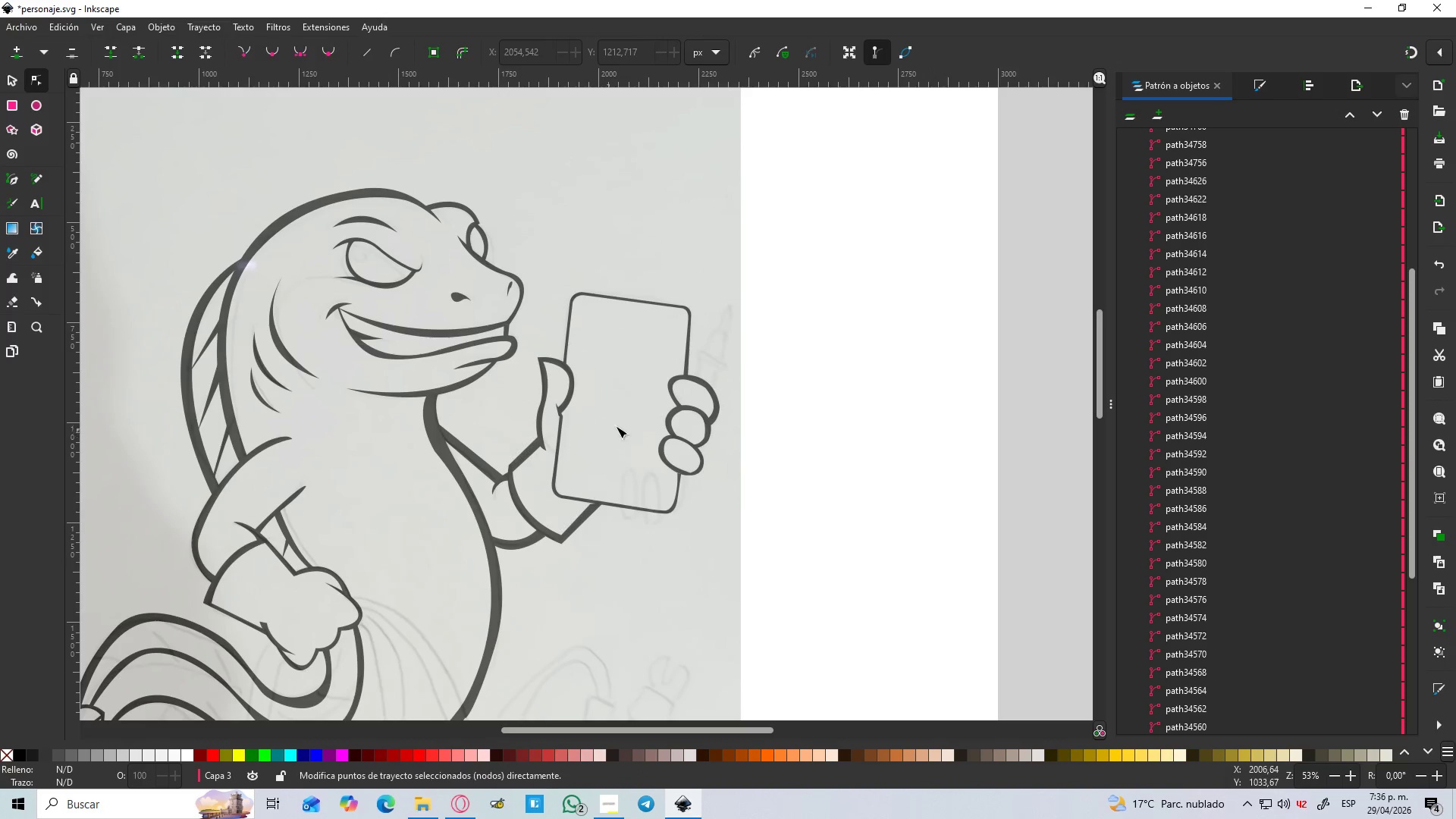 
hold_key(key=ControlLeft, duration=0.66)
scroll: coordinate [651, 369], scroll_direction: up, amount: 1.0
 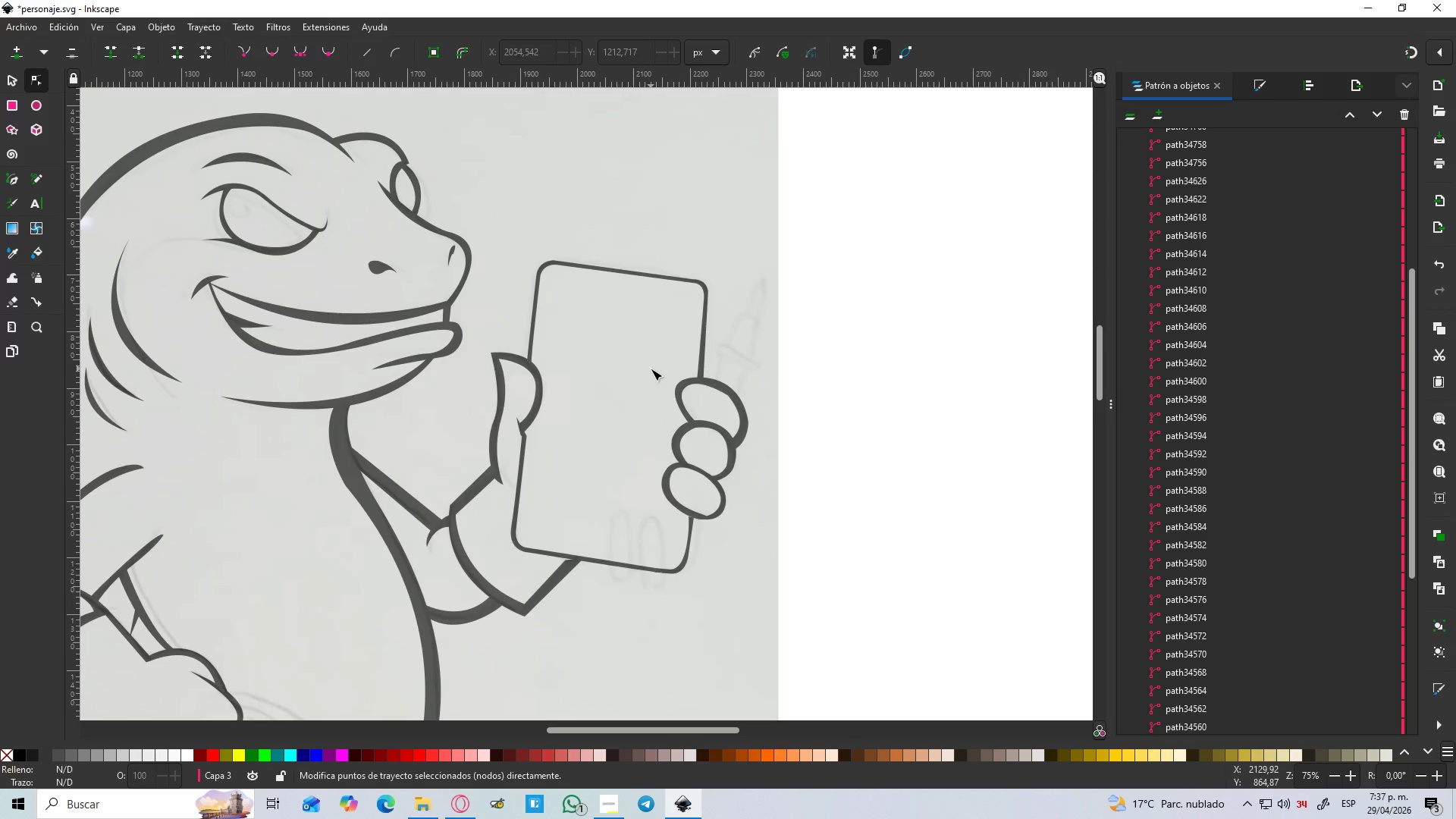 
wait(34.49)
 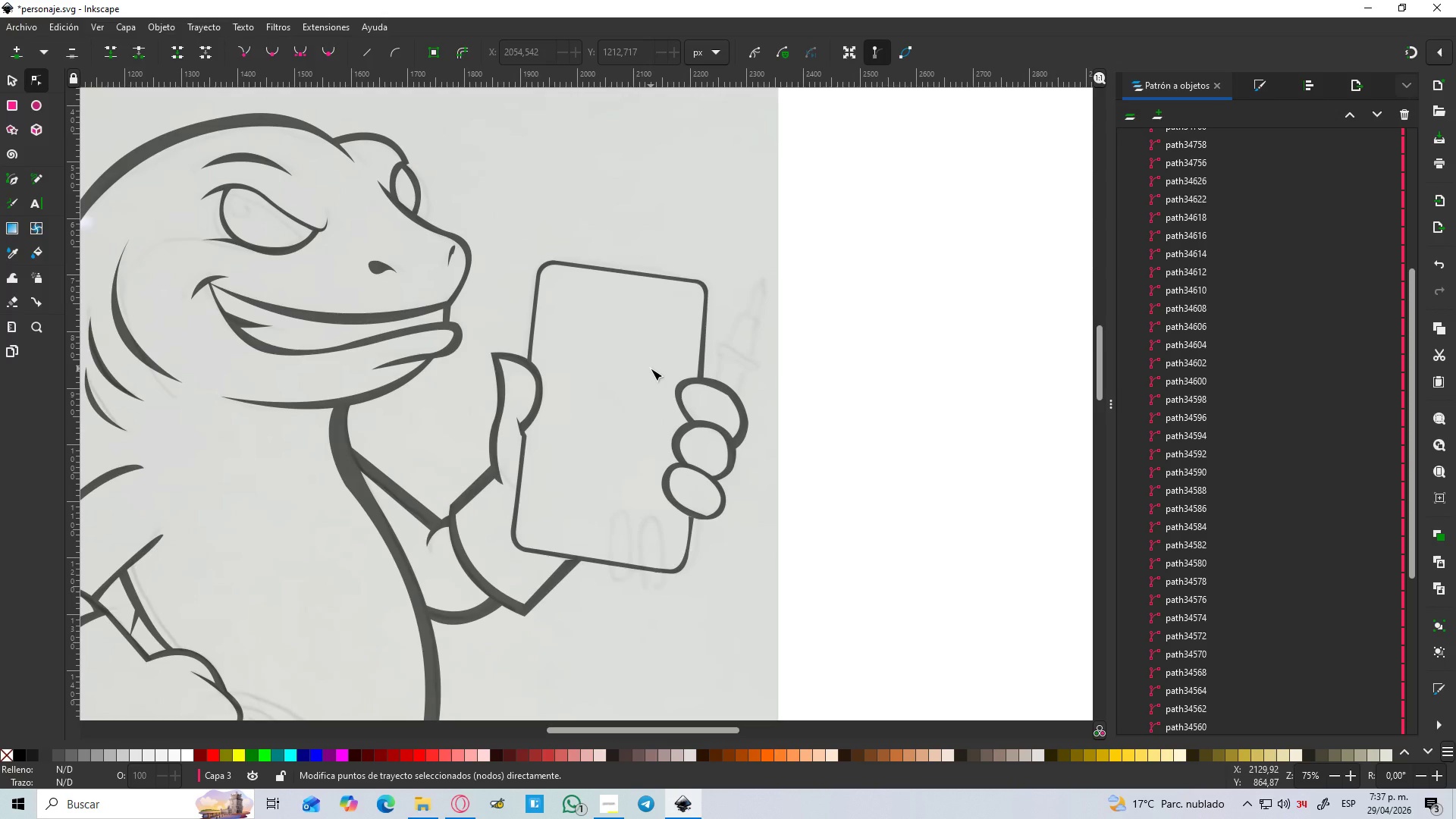 
hold_key(key=ControlLeft, duration=0.95)
scroll: coordinate [583, 384], scroll_direction: up, amount: 2.0
 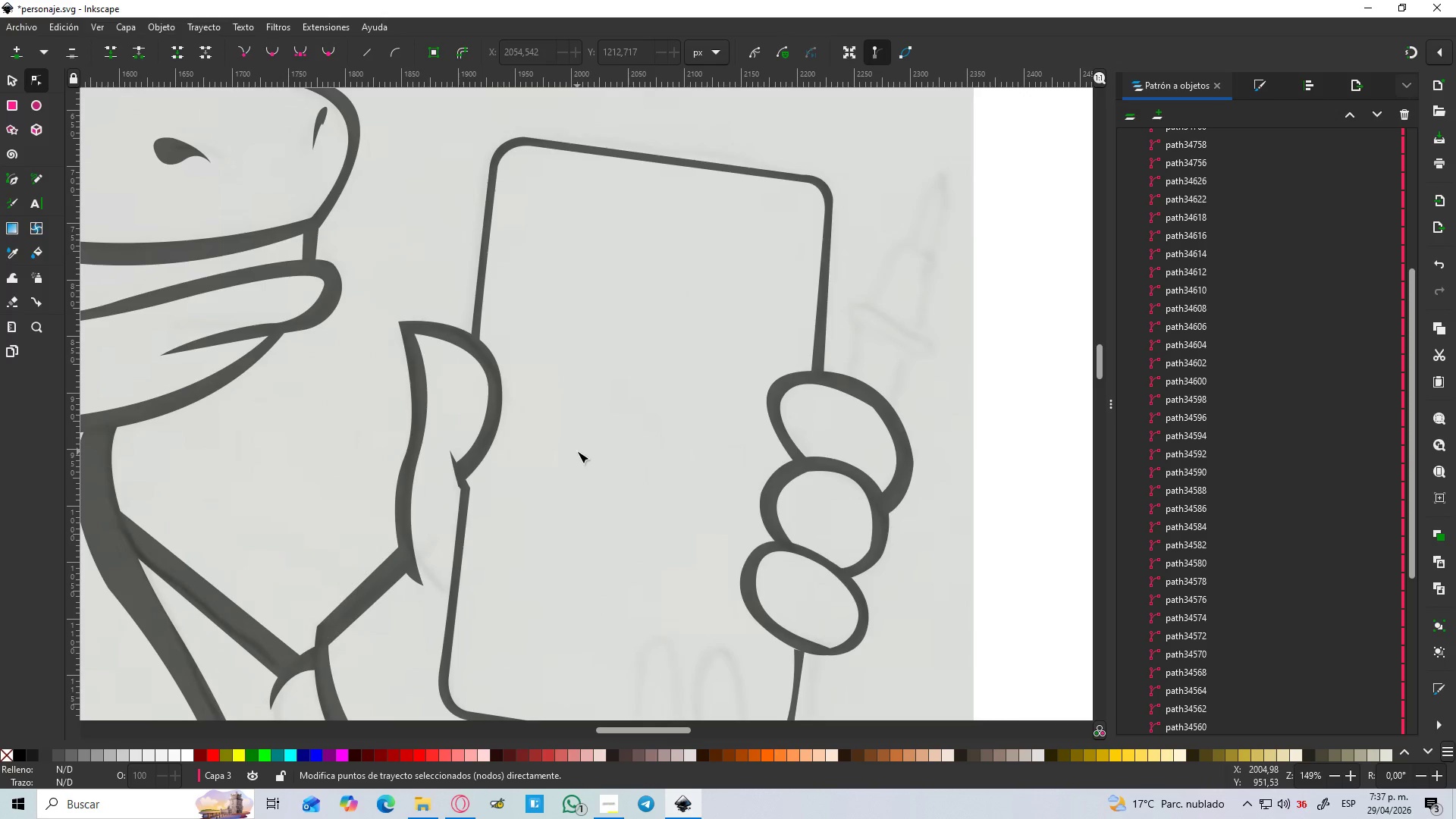 
key(B)
 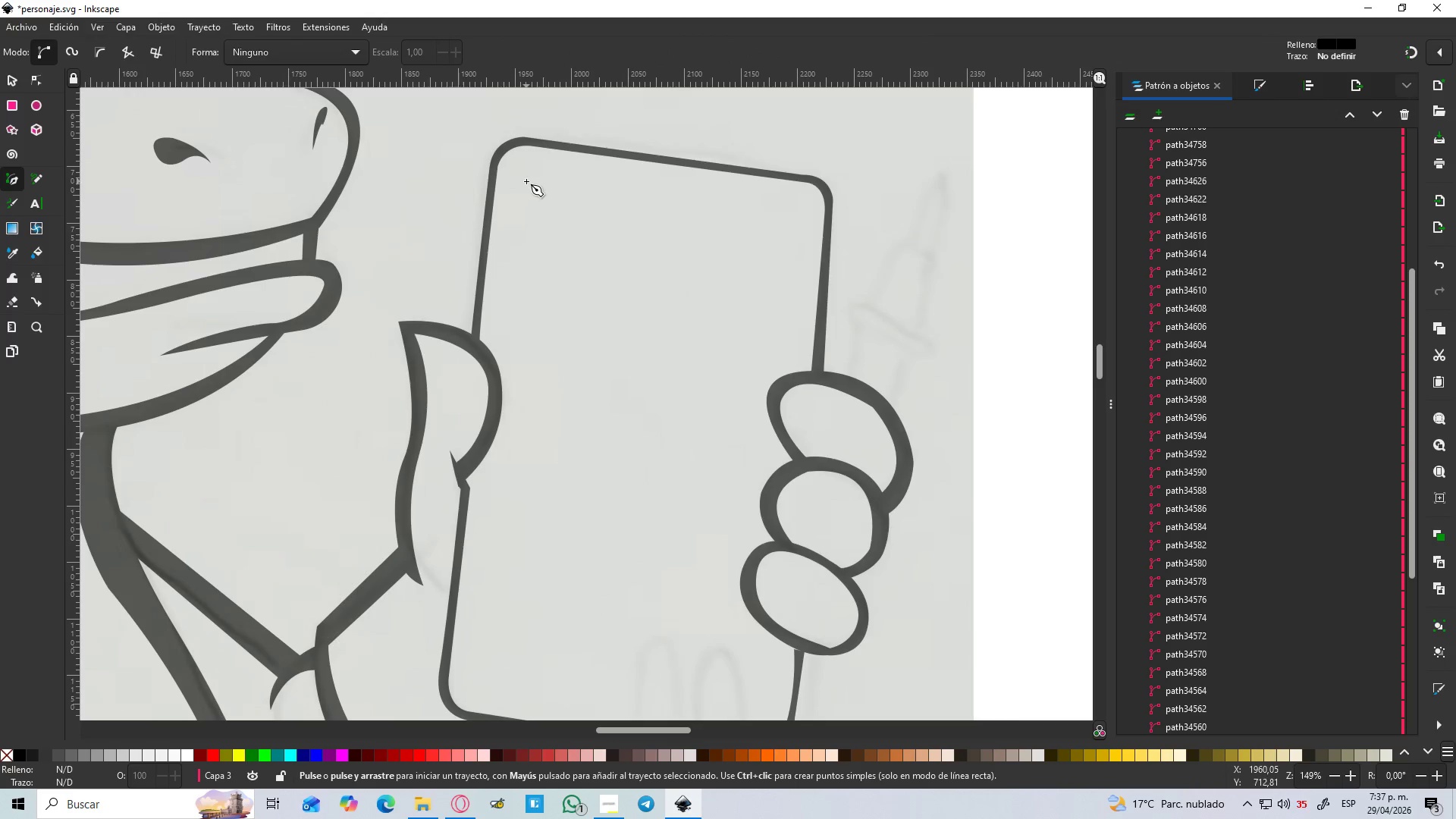 
left_click([529, 181])
 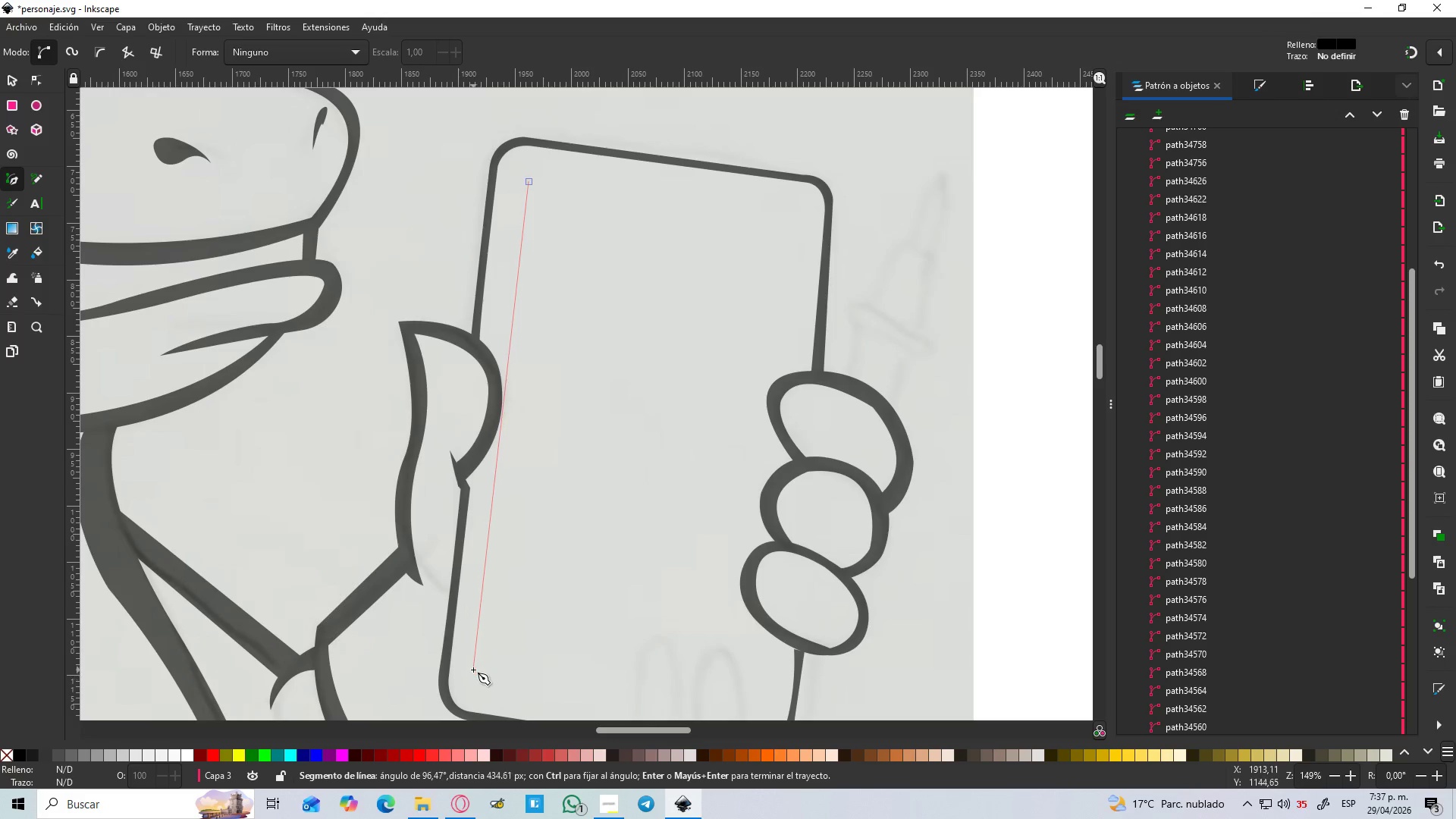 
wait(5.5)
 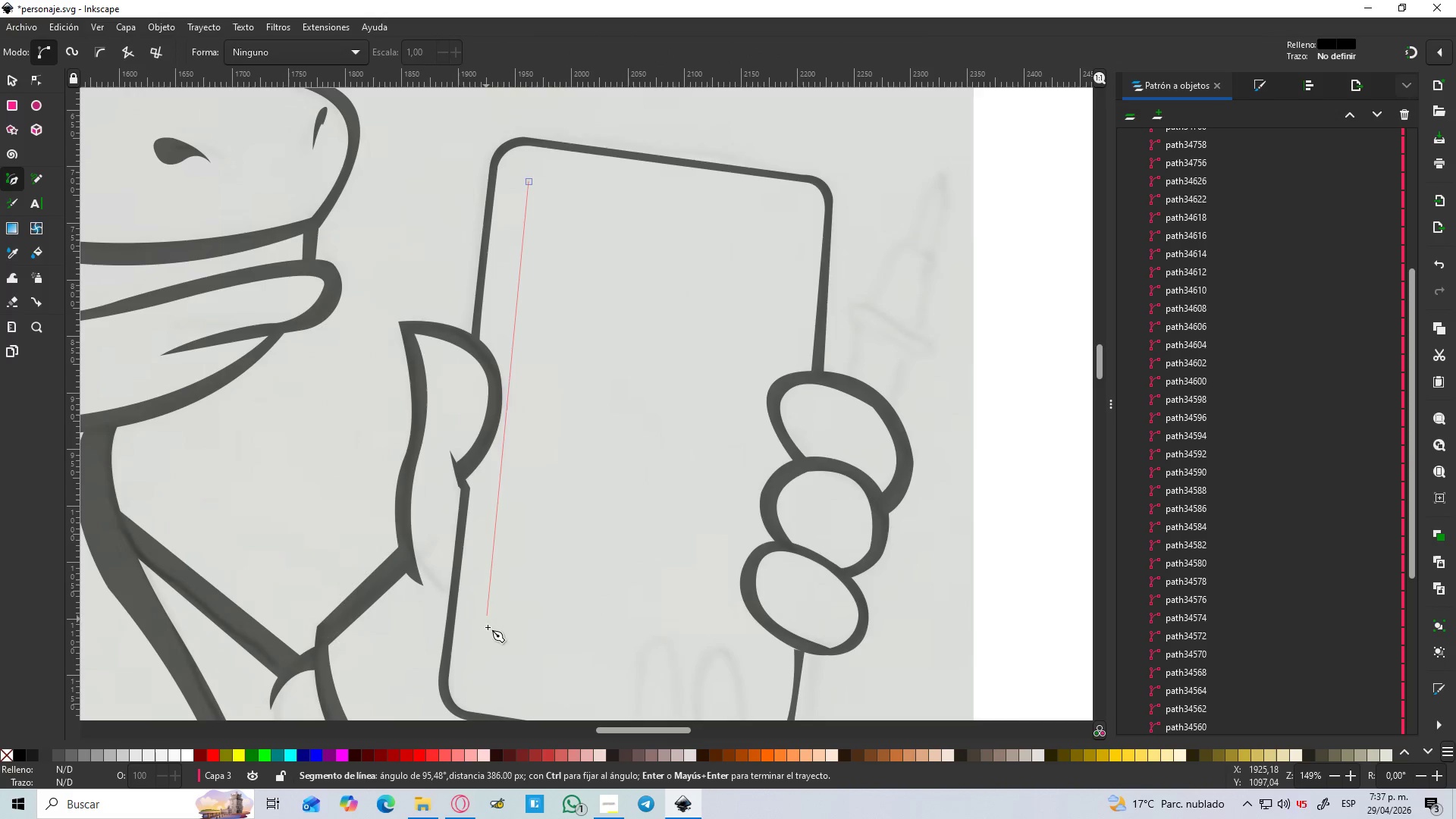 
left_click([473, 668])
 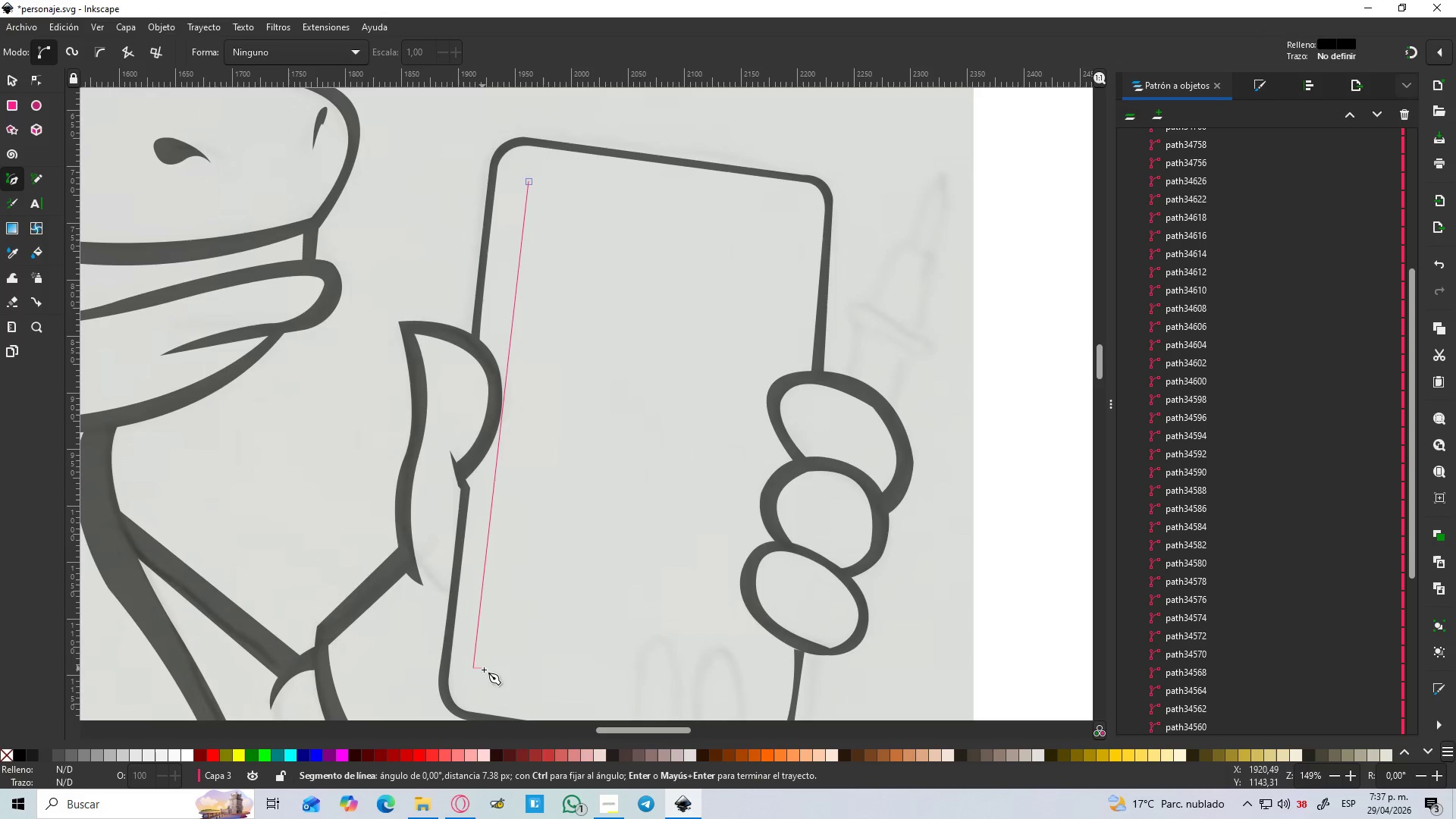 
hold_key(key=Space, duration=0.58)
 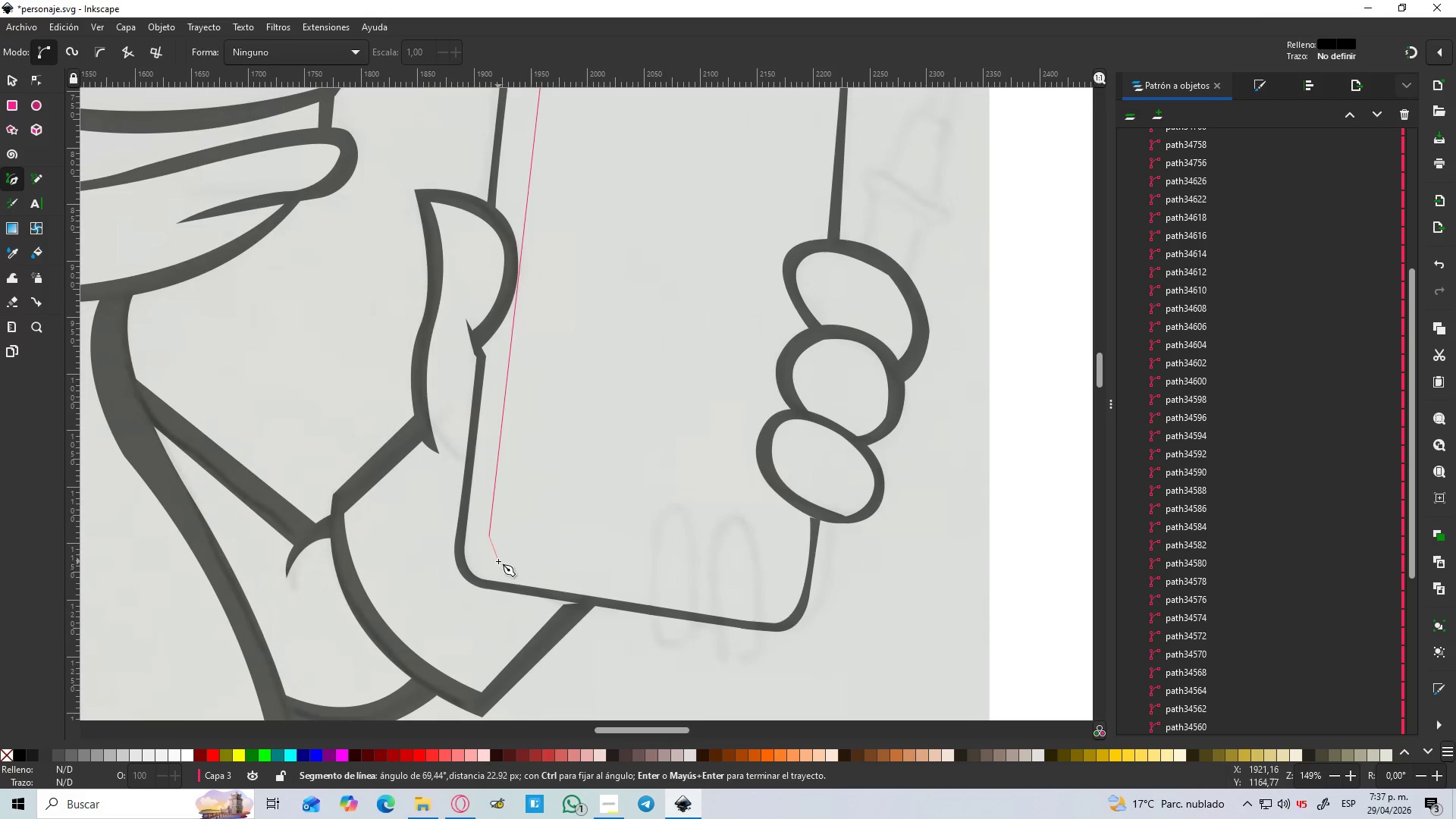 
hold_key(key=ControlLeft, duration=0.41)
scroll: coordinate [498, 561], scroll_direction: up, amount: 2.0
 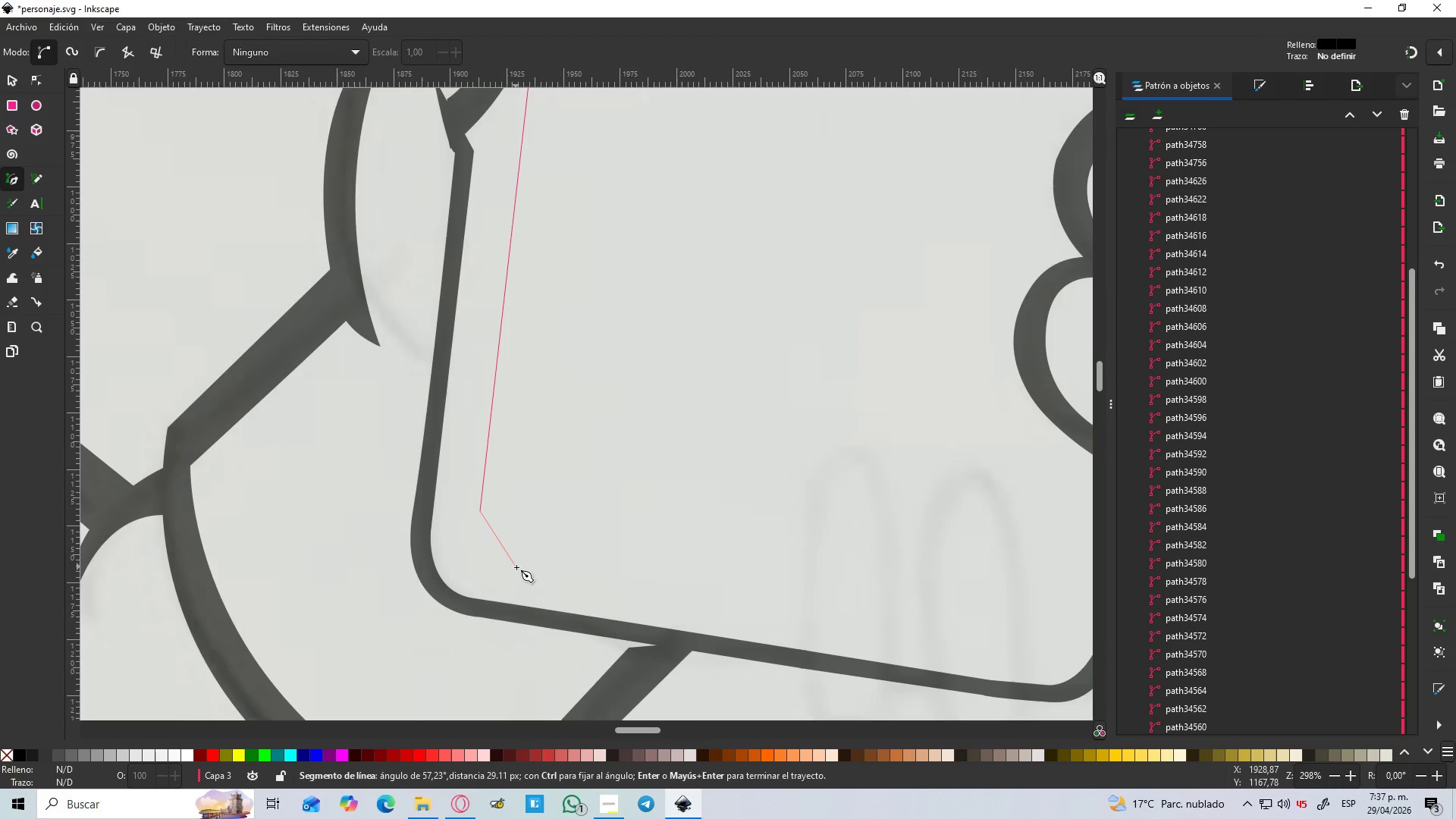 
left_click_drag(start_coordinate=[518, 568], to_coordinate=[569, 579])
 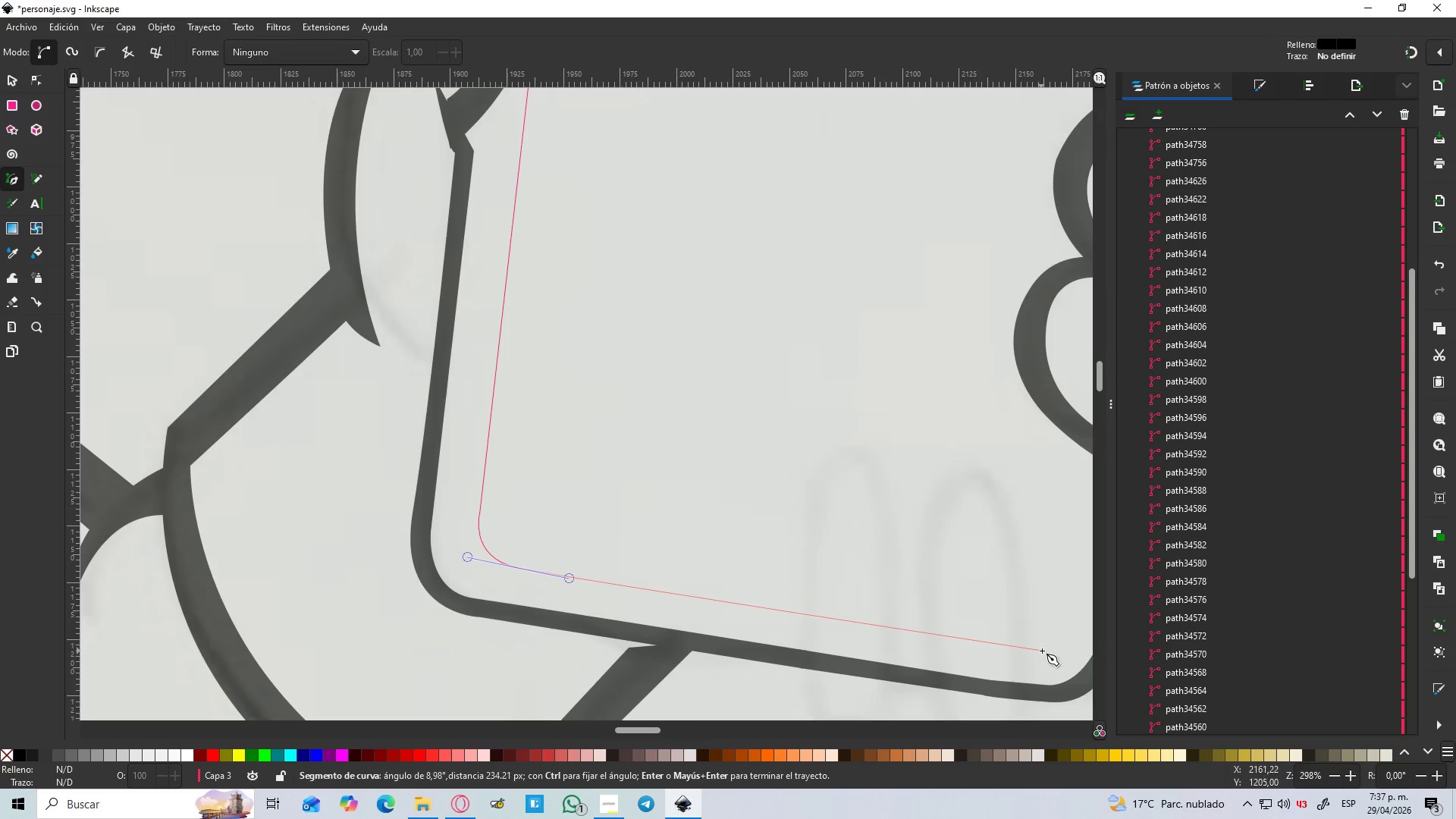 
hold_key(key=Space, duration=0.59)
 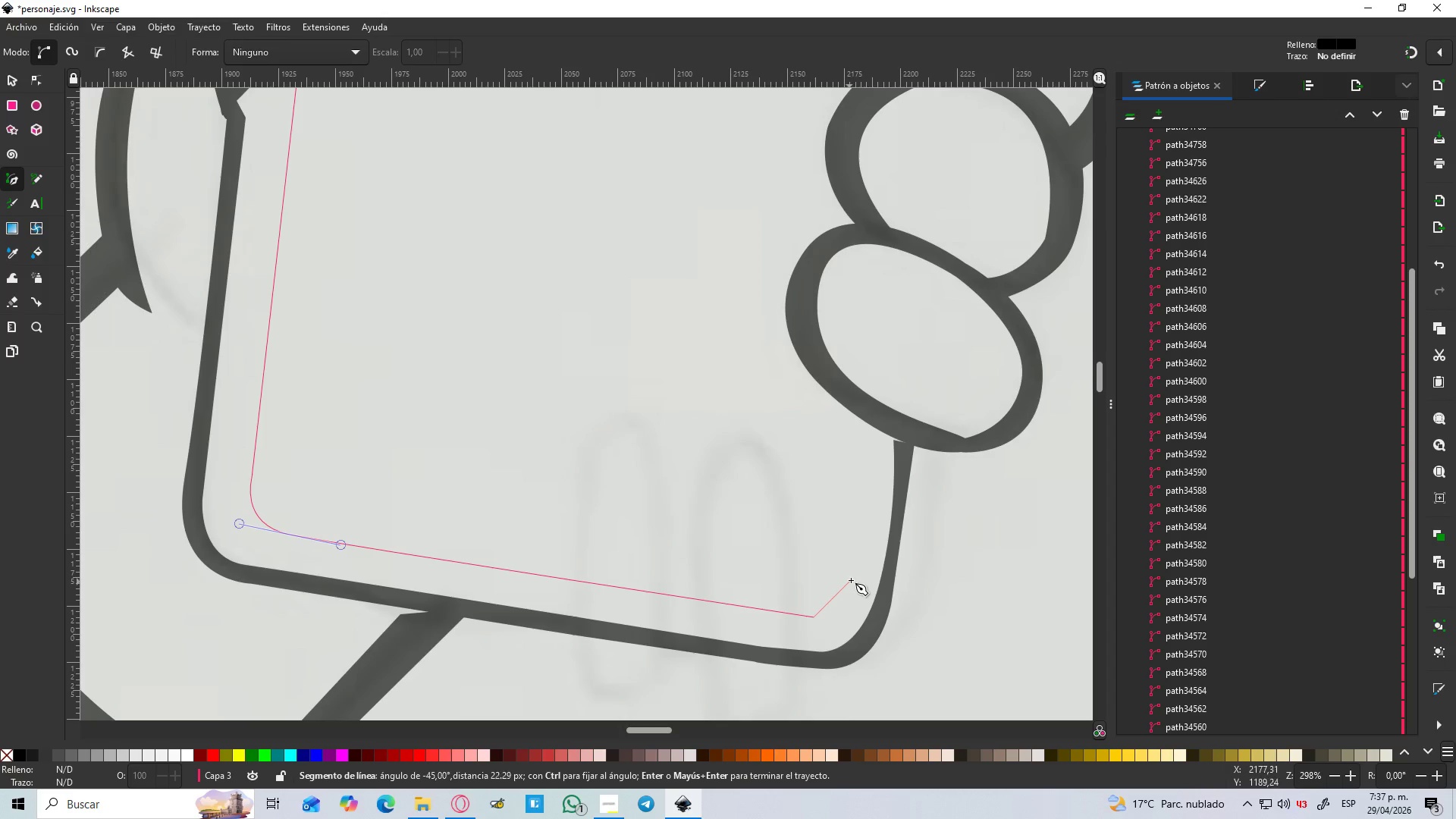 
left_click_drag(start_coordinate=[852, 576], to_coordinate=[862, 535])
 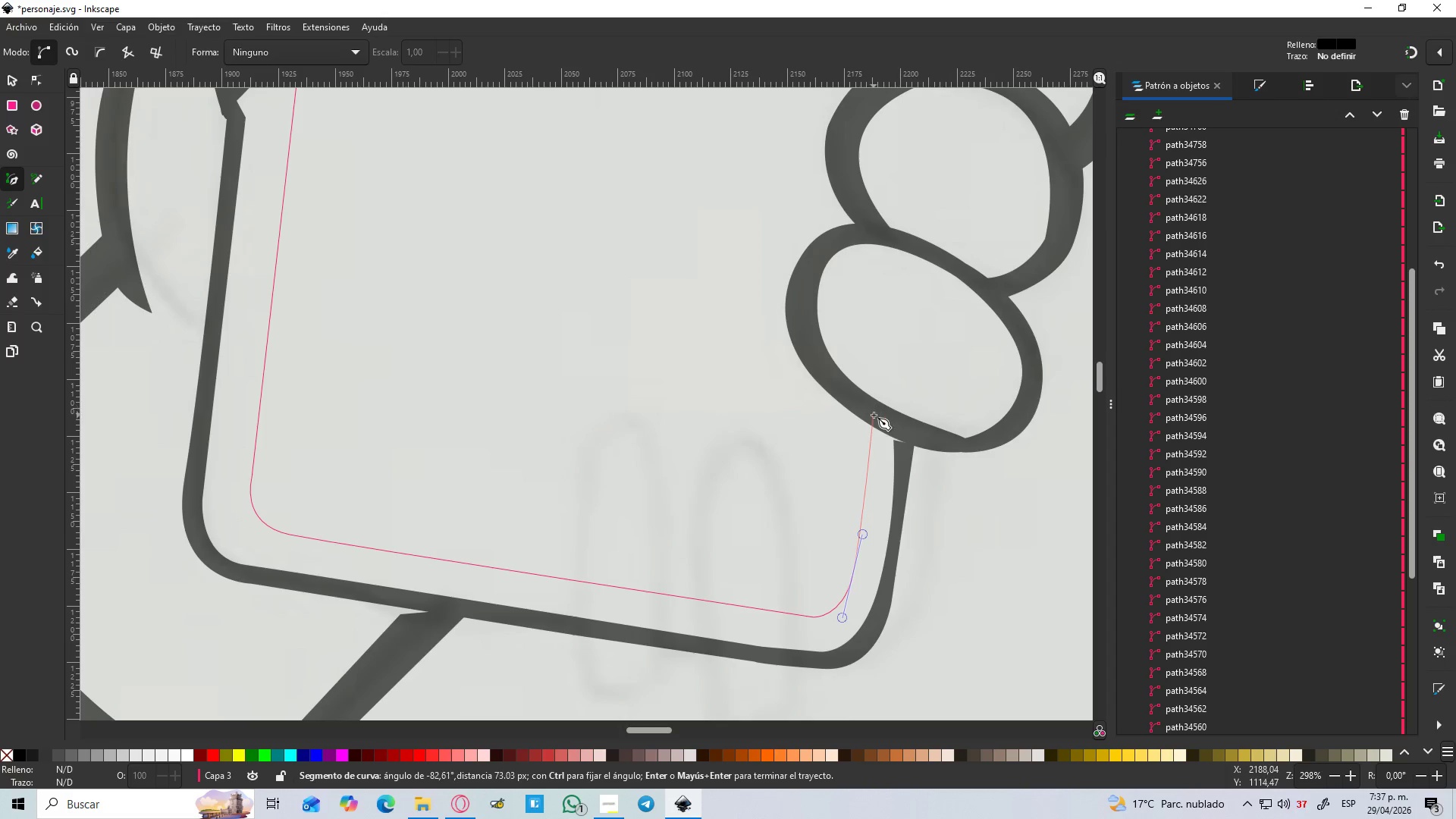 
left_click([874, 415])
 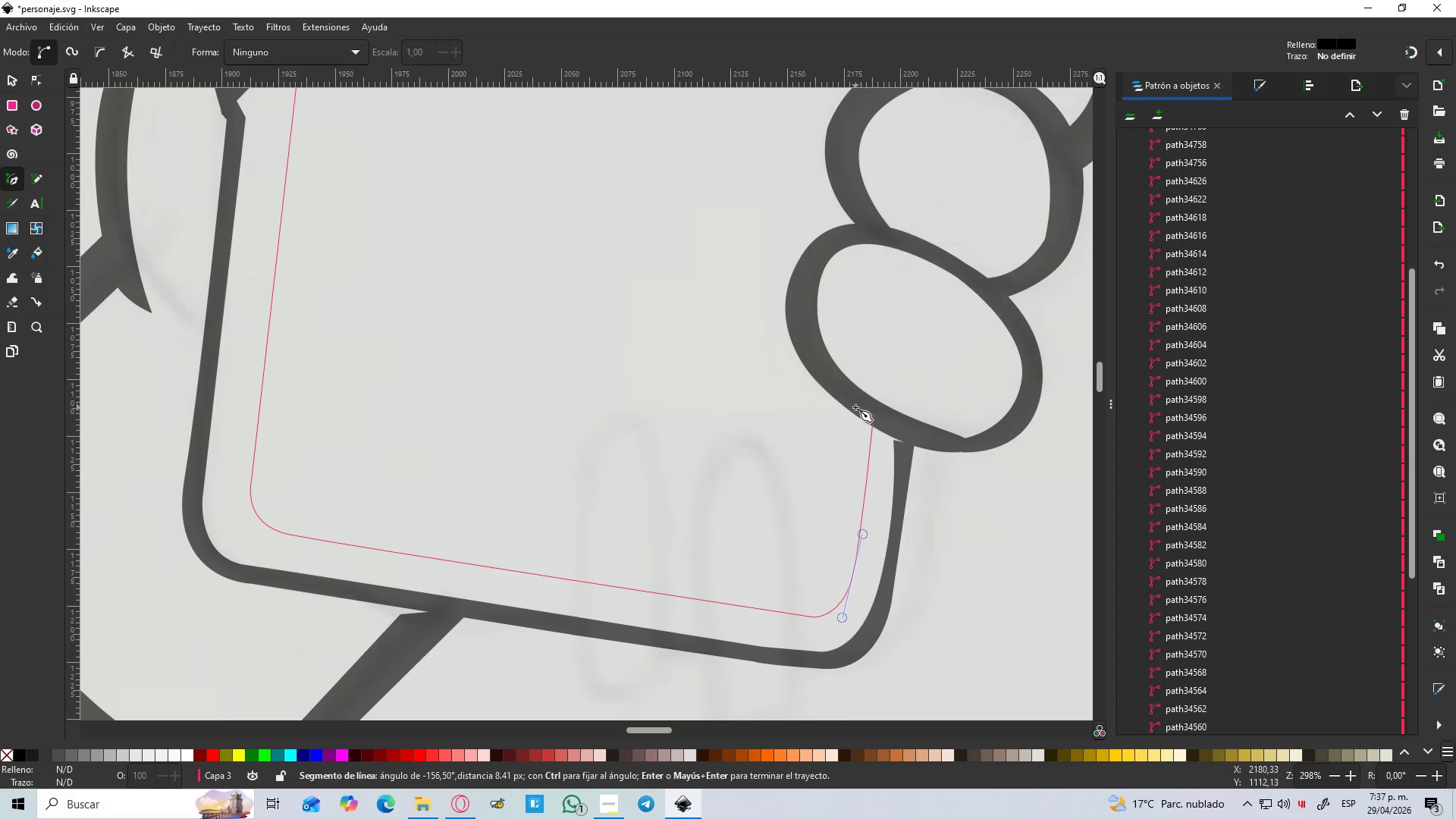 
left_click([855, 407])
 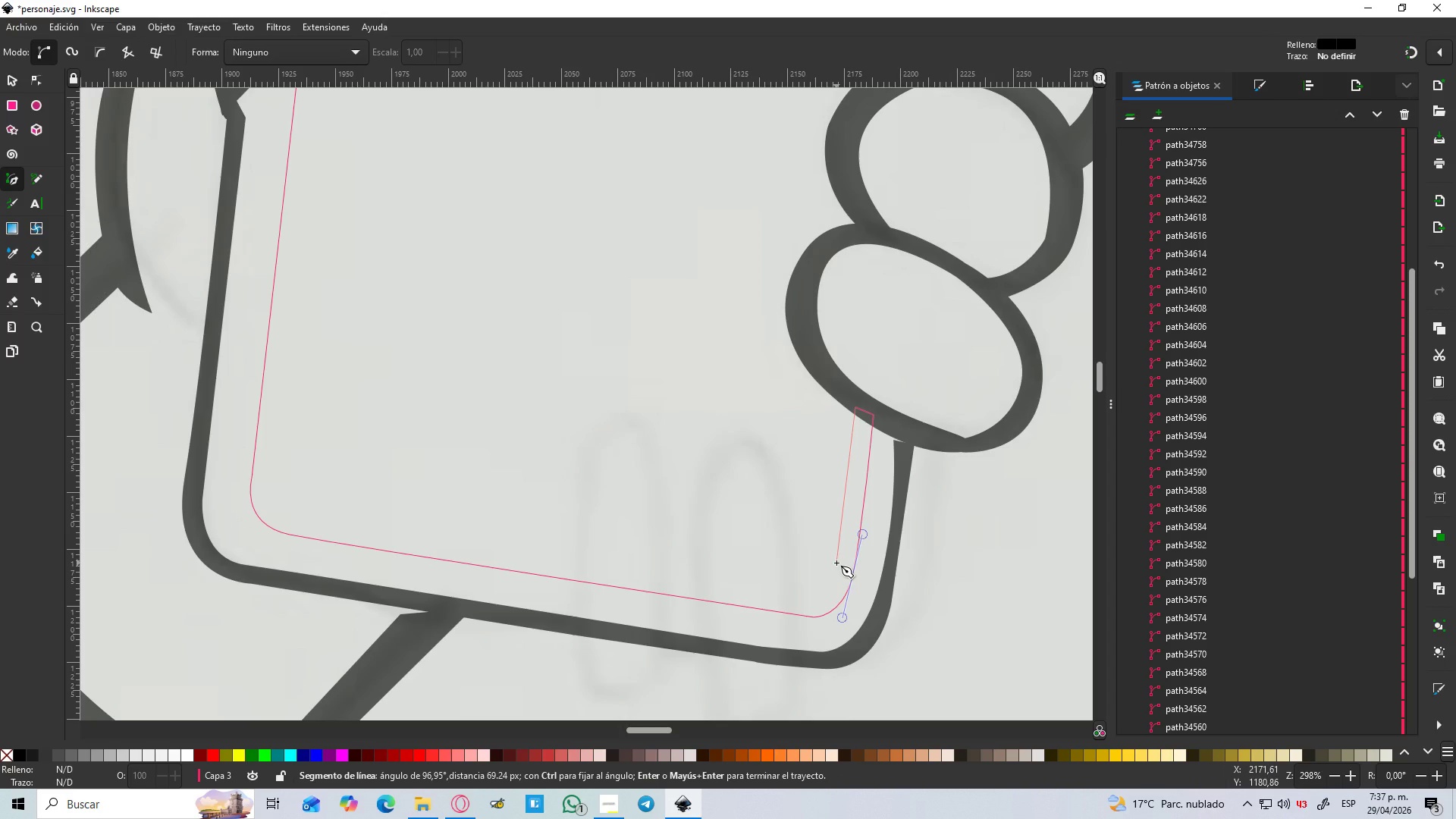 
left_click([836, 563])
 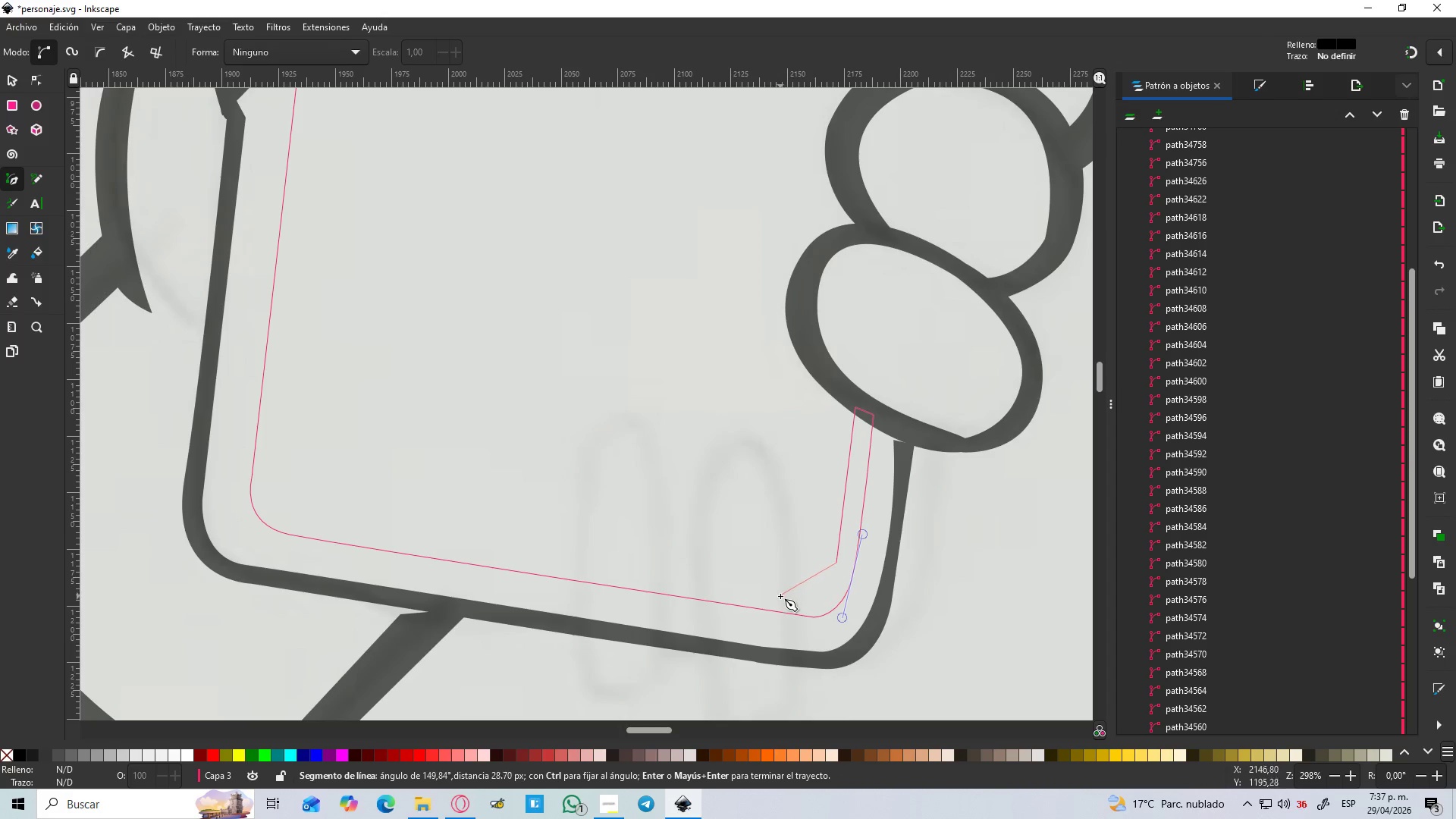 
left_click_drag(start_coordinate=[780, 598], to_coordinate=[731, 585])
 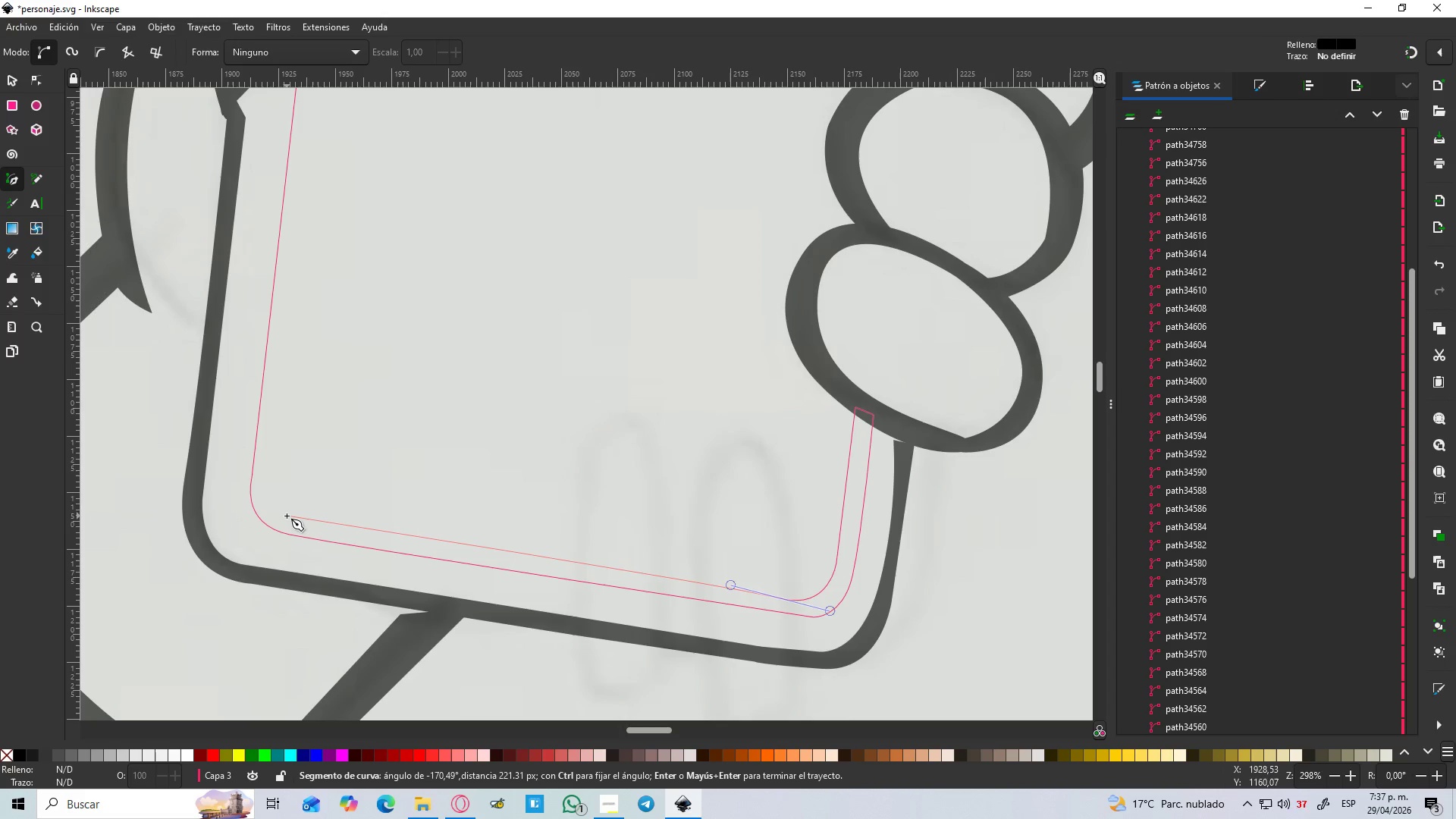 
left_click_drag(start_coordinate=[268, 482], to_coordinate=[271, 452])
 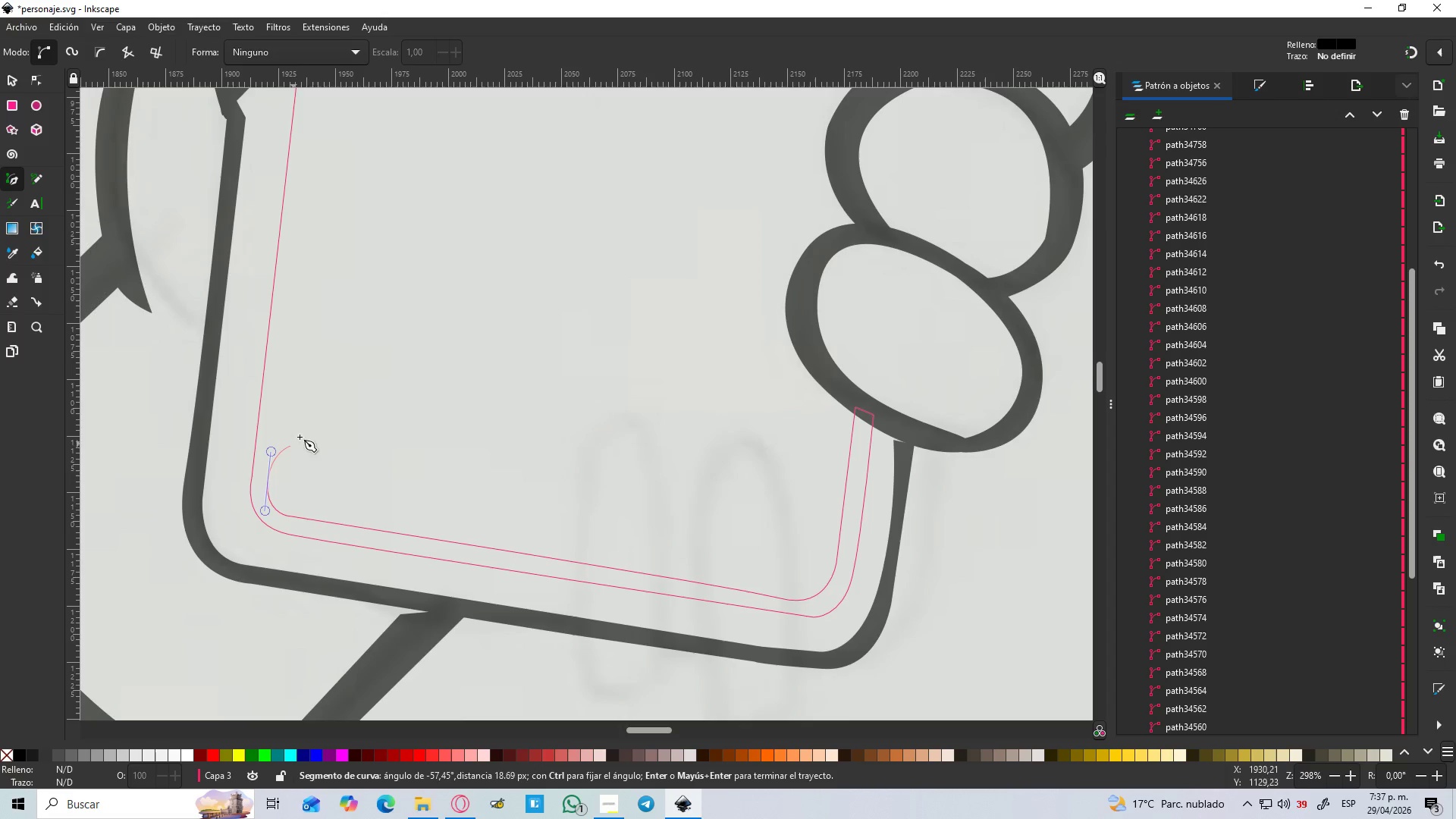 
hold_key(key=Space, duration=0.8)
 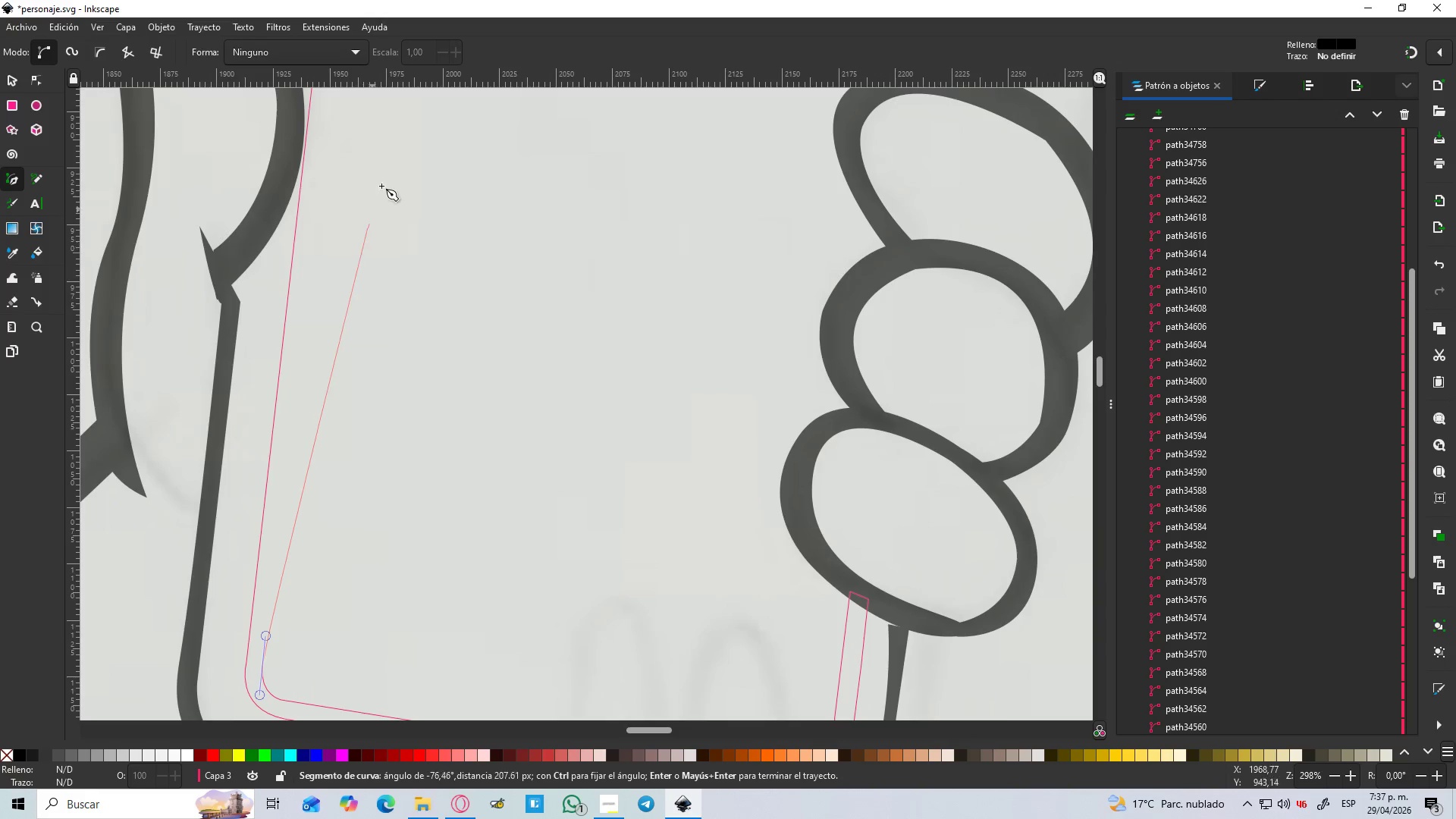 
hold_key(key=Space, duration=0.67)
 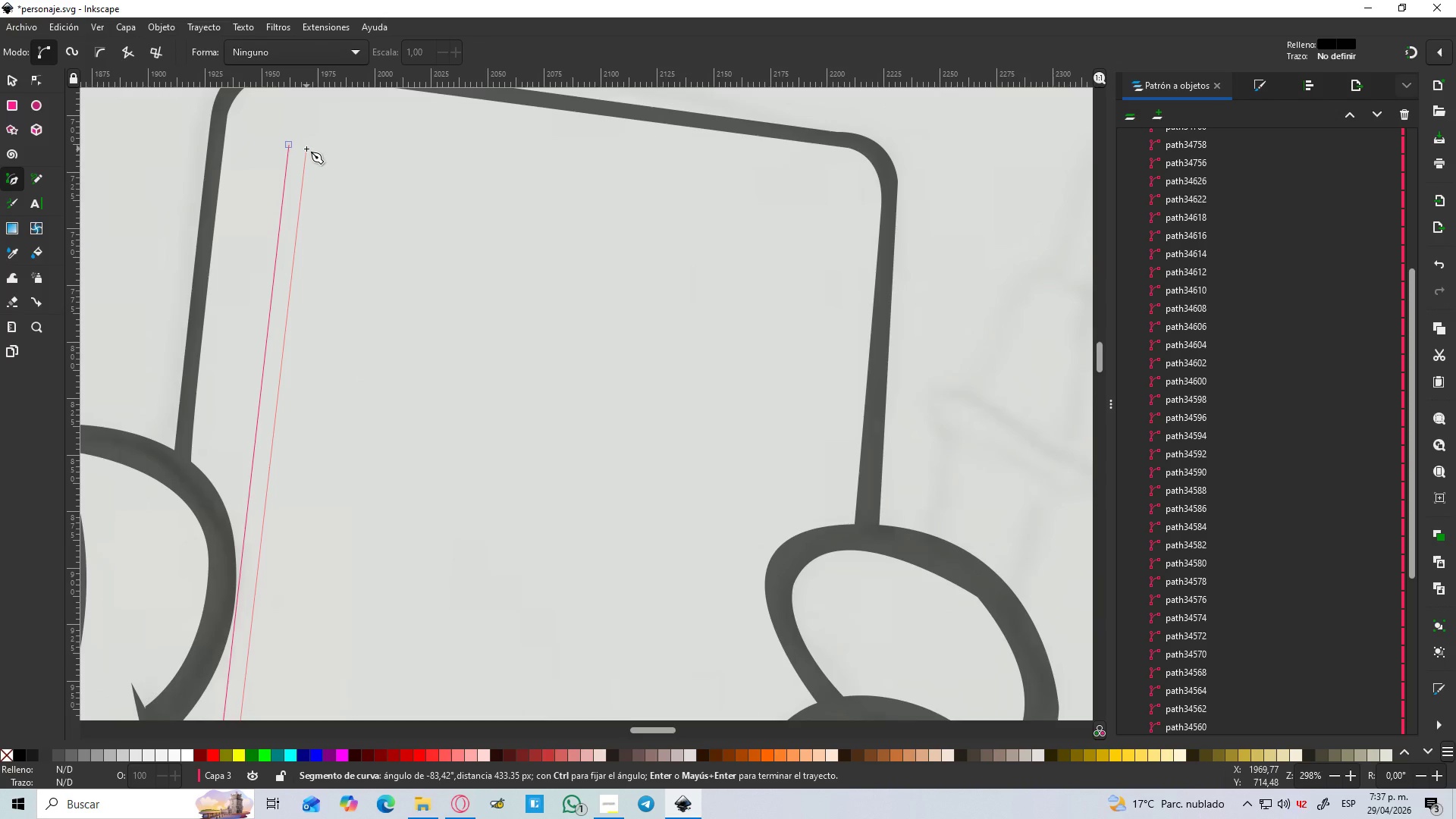 
left_click([306, 149])
 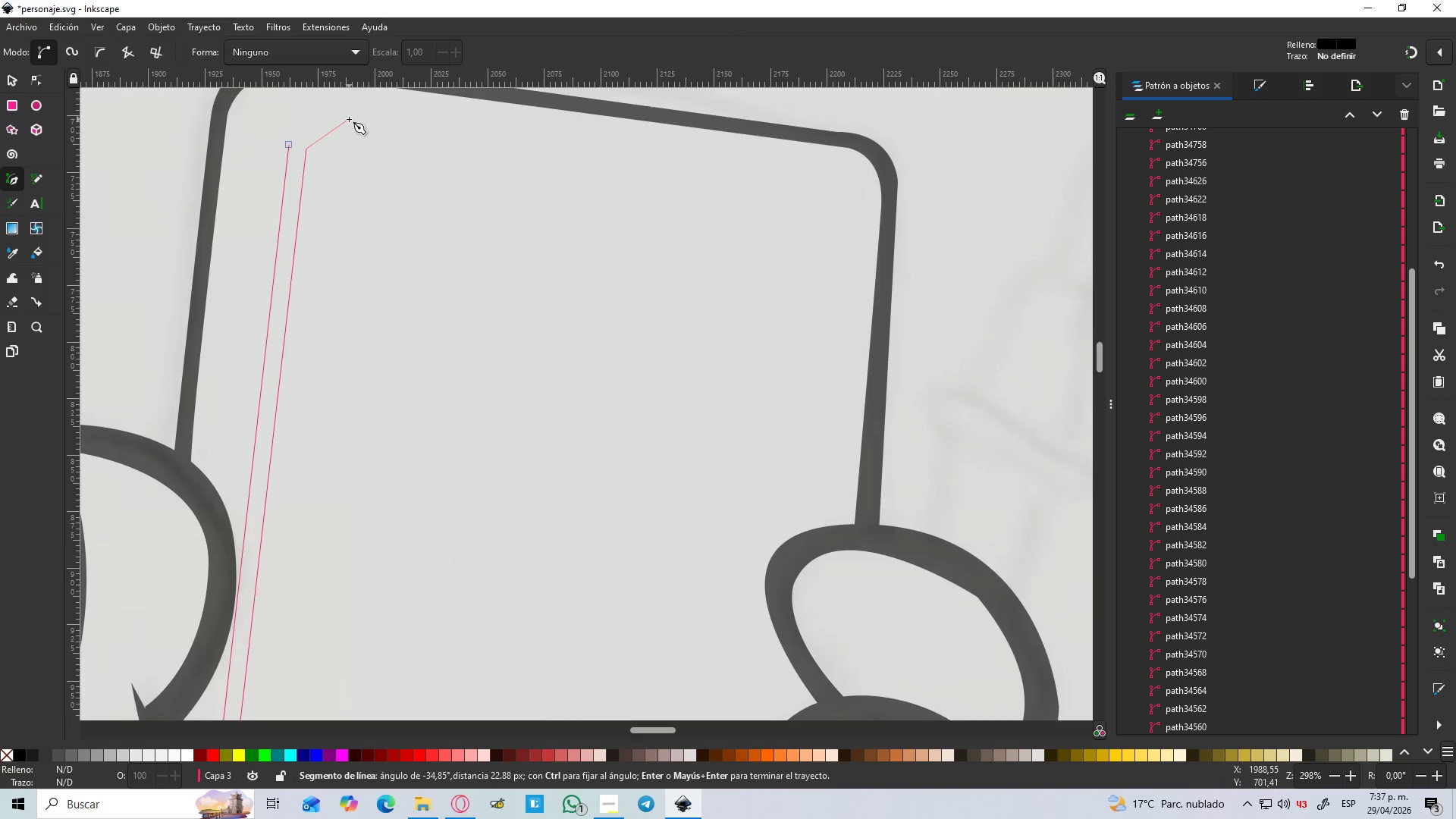 
left_click_drag(start_coordinate=[349, 119], to_coordinate=[381, 124])
 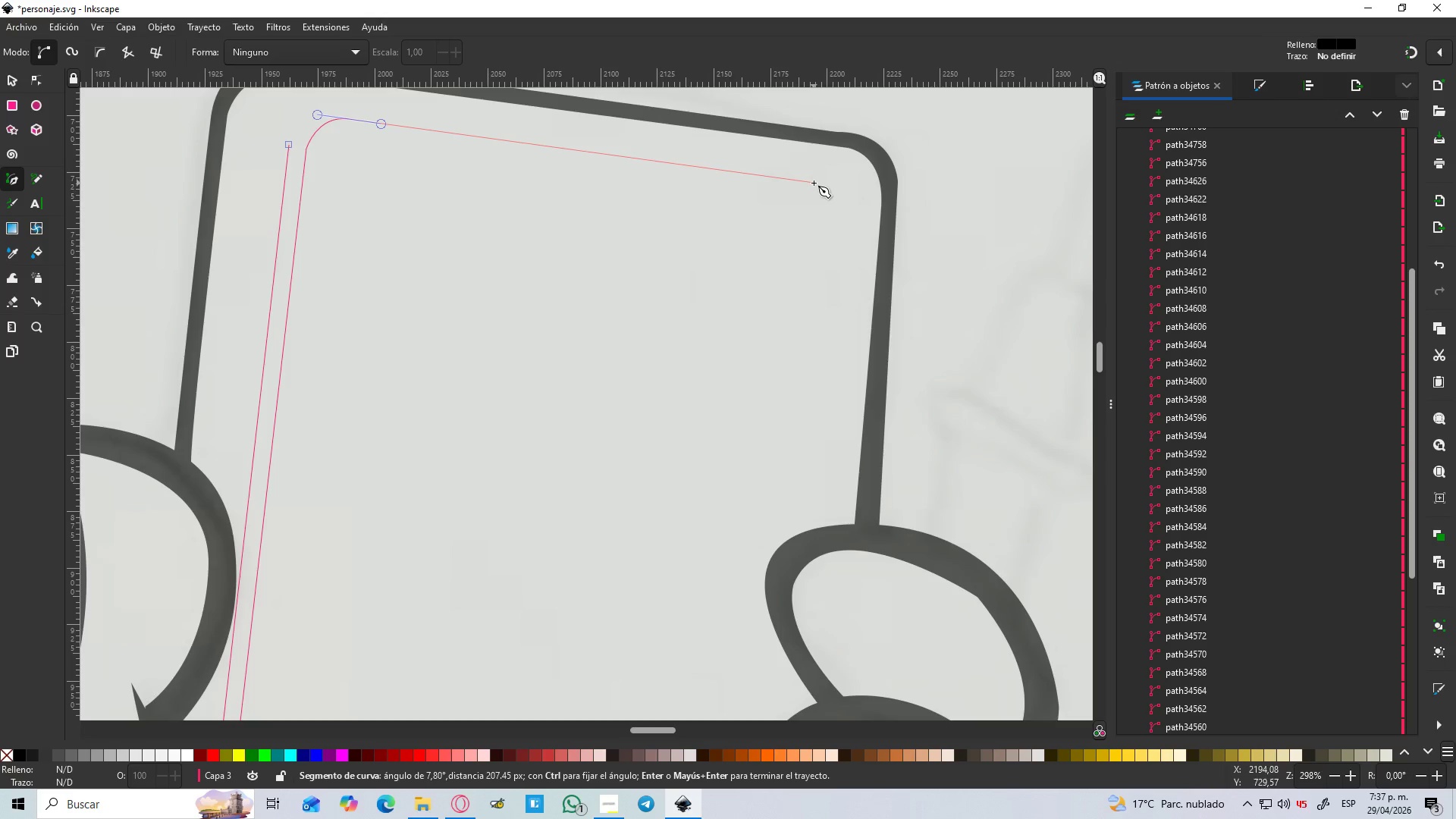 
left_click_drag(start_coordinate=[829, 222], to_coordinate=[830, 272])
 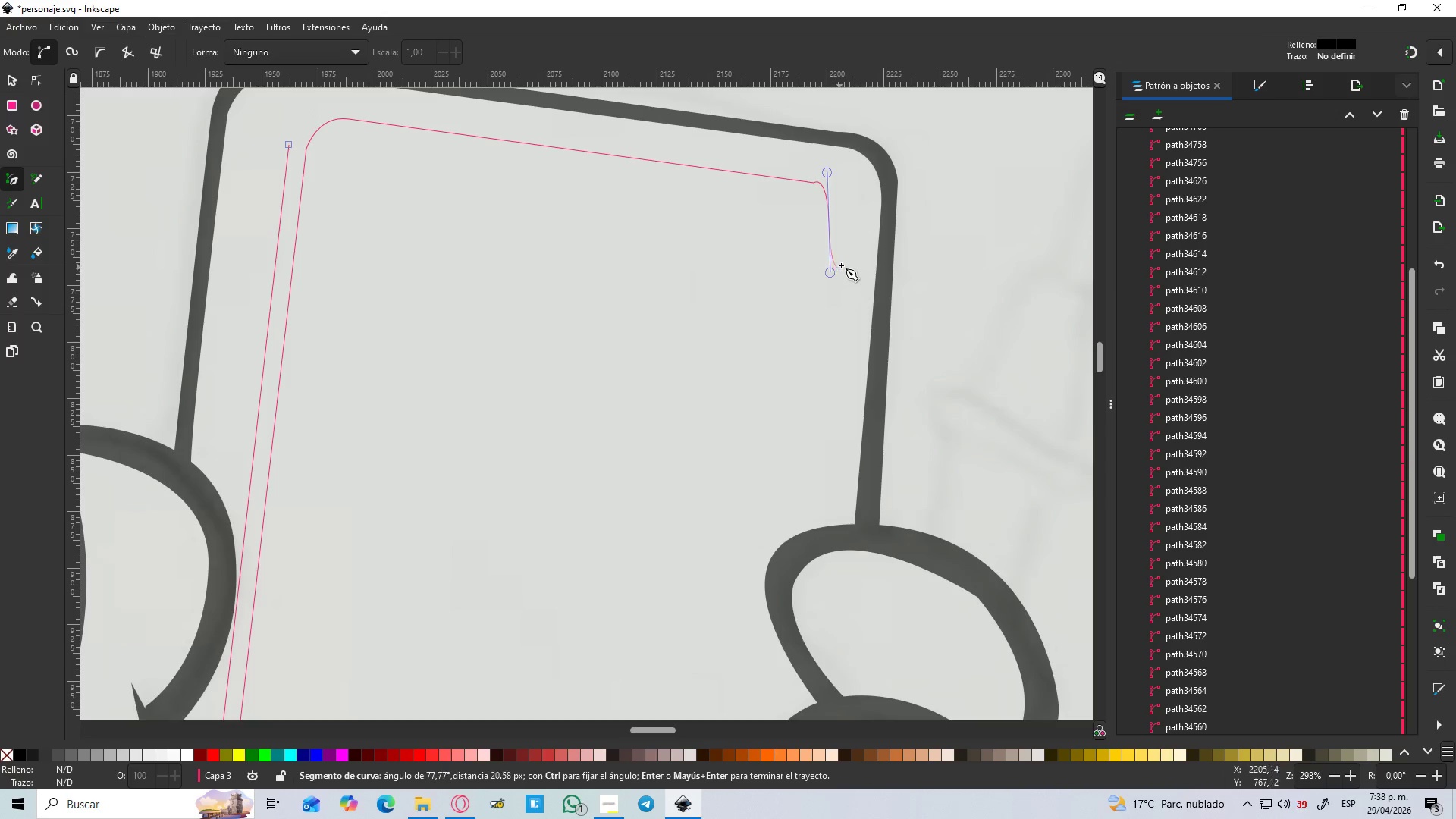 
key(Control+Z)
 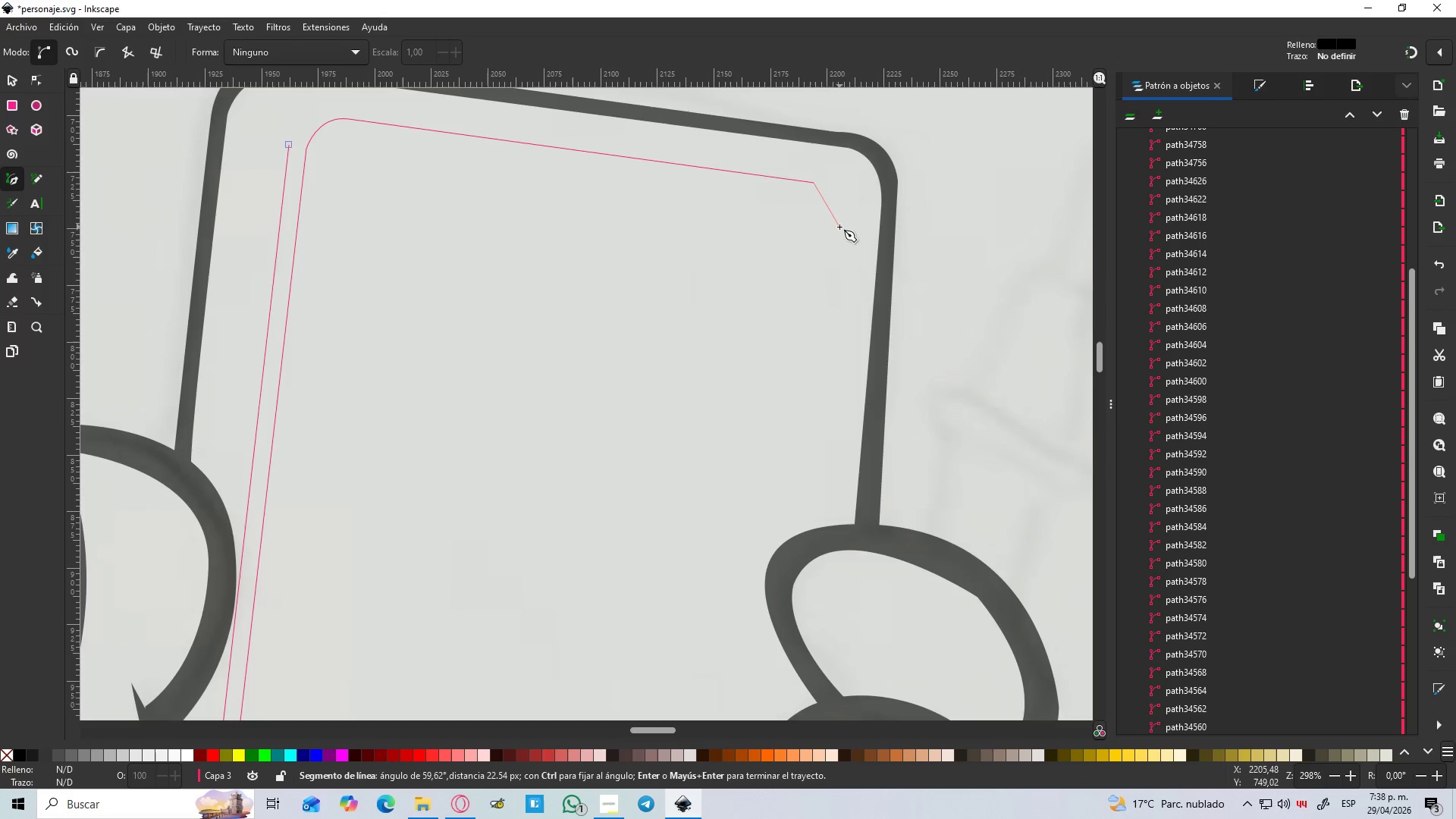 
left_click_drag(start_coordinate=[839, 224], to_coordinate=[836, 260])
 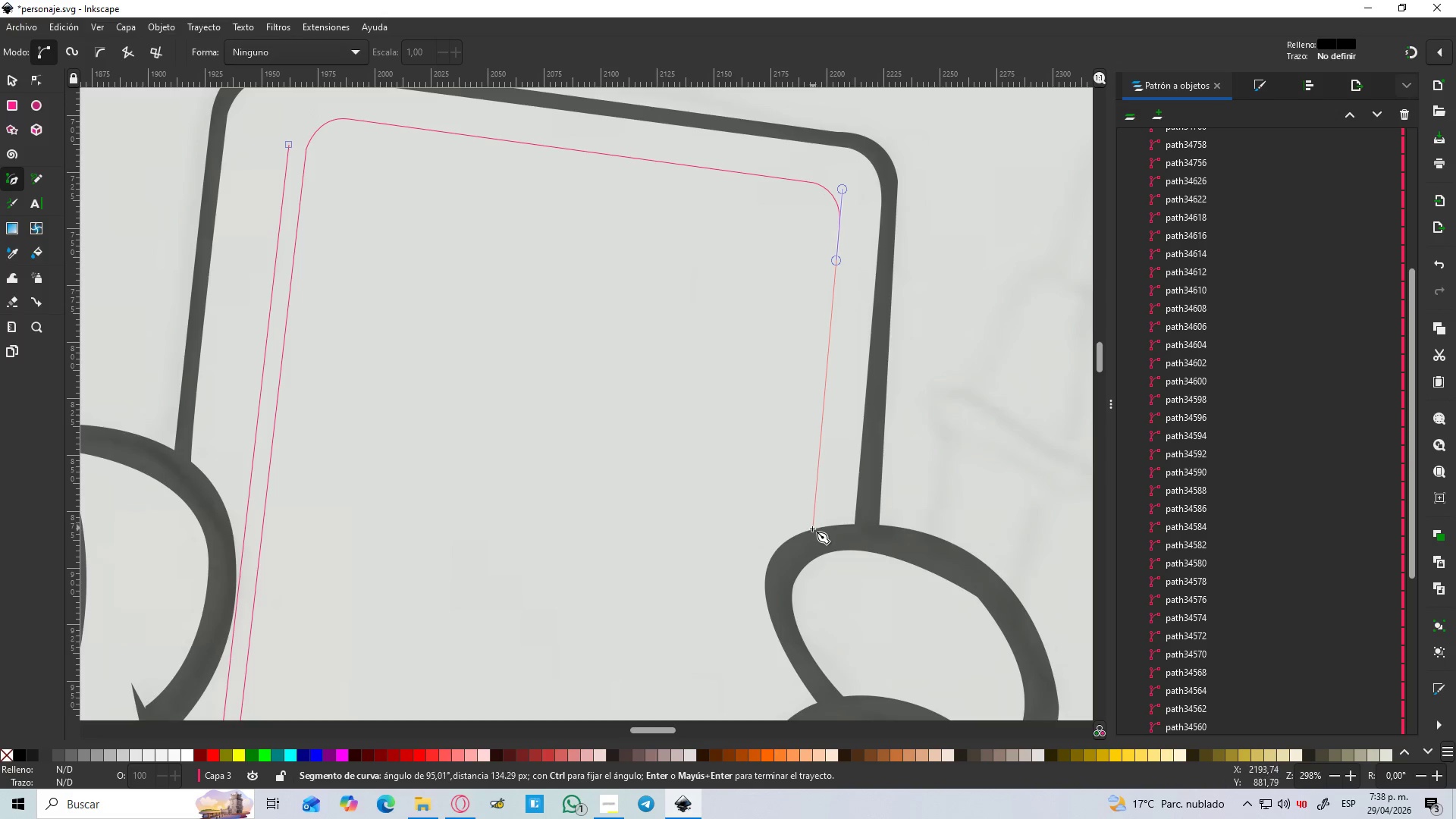 
left_click([811, 532])
 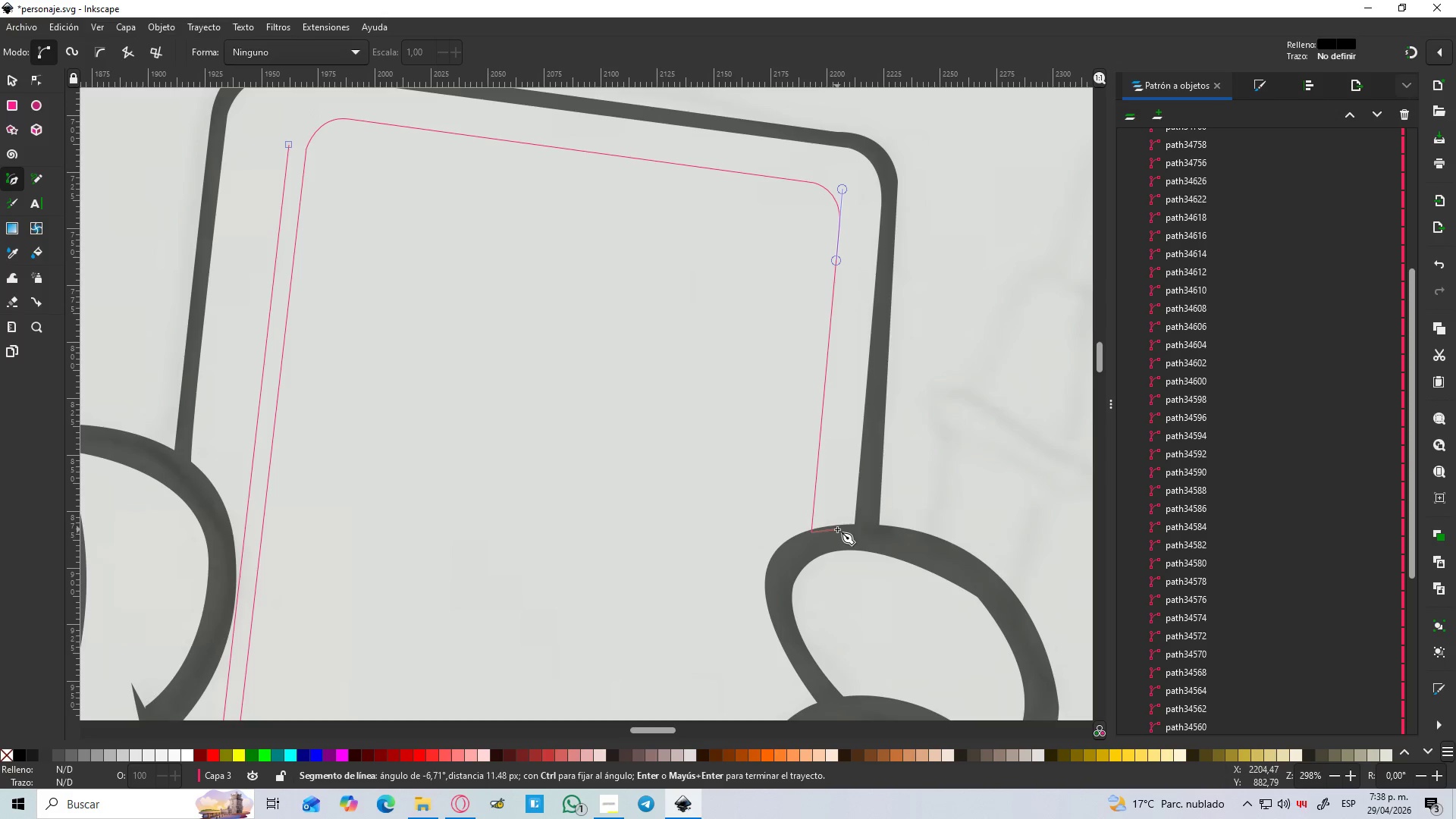 
left_click_drag(start_coordinate=[832, 531], to_coordinate=[832, 526])
 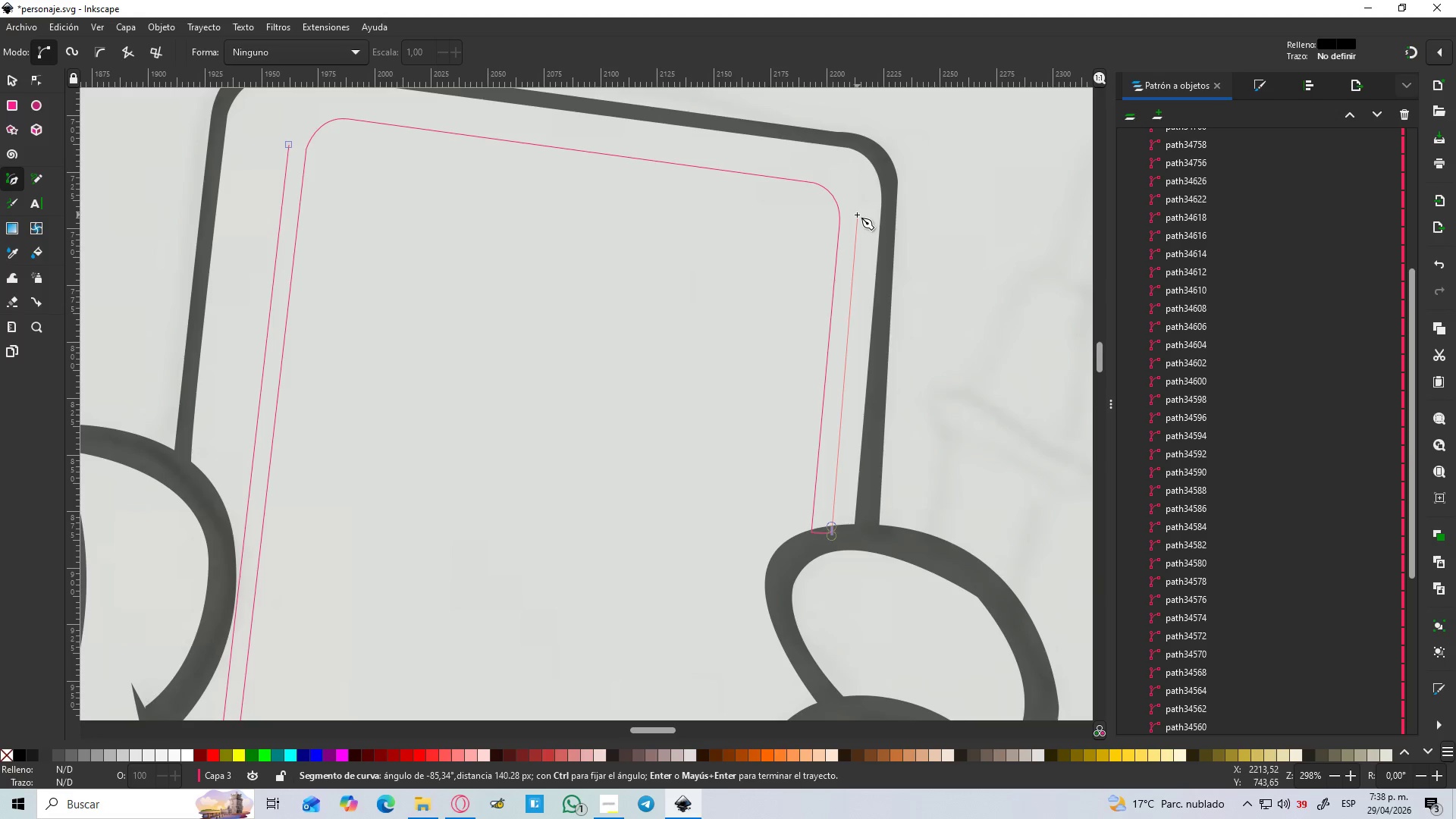 
left_click_drag(start_coordinate=[804, 163], to_coordinate=[737, 160])
 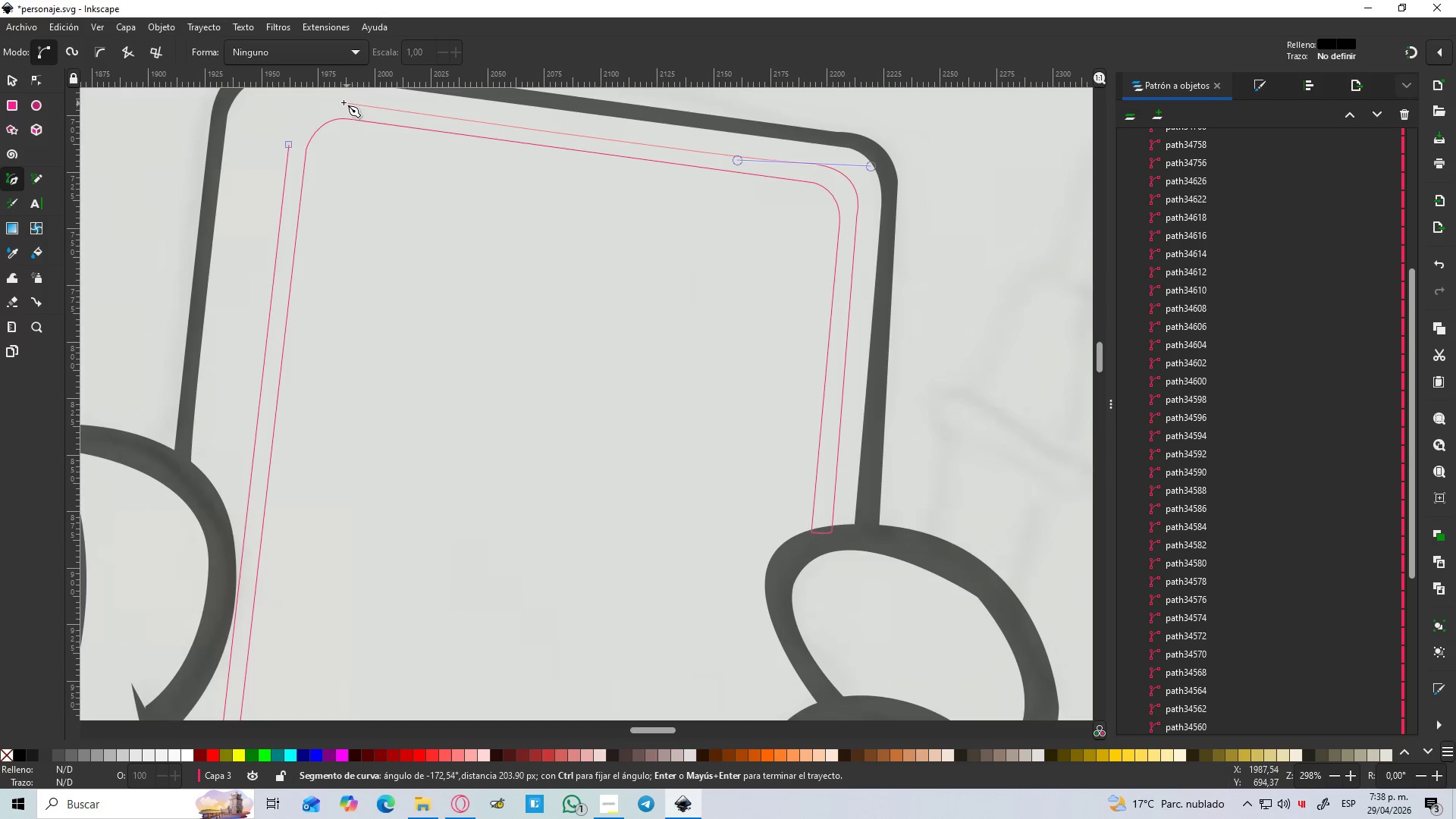 
left_click([335, 102])
 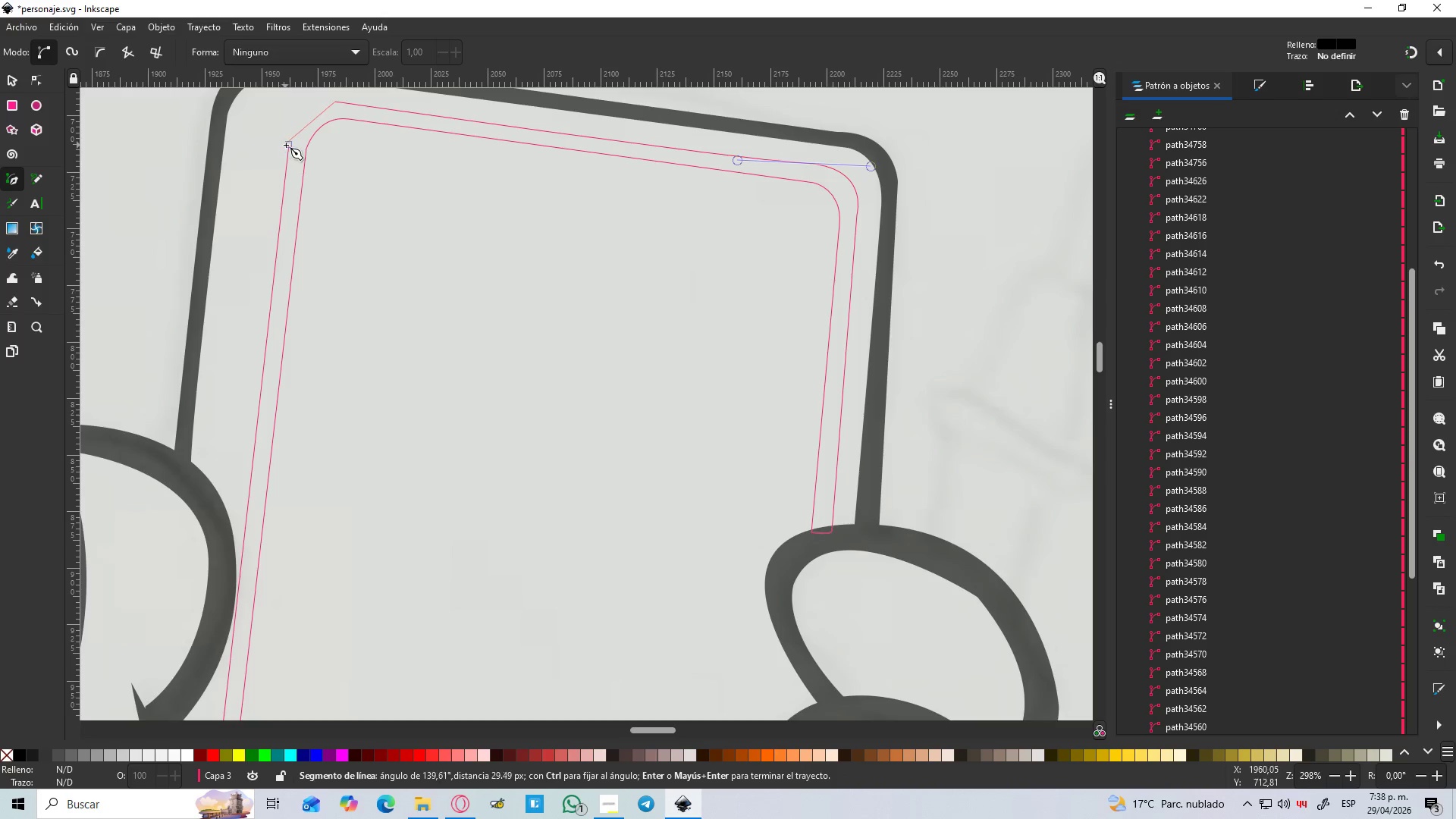 
left_click_drag(start_coordinate=[287, 144], to_coordinate=[287, 190])
 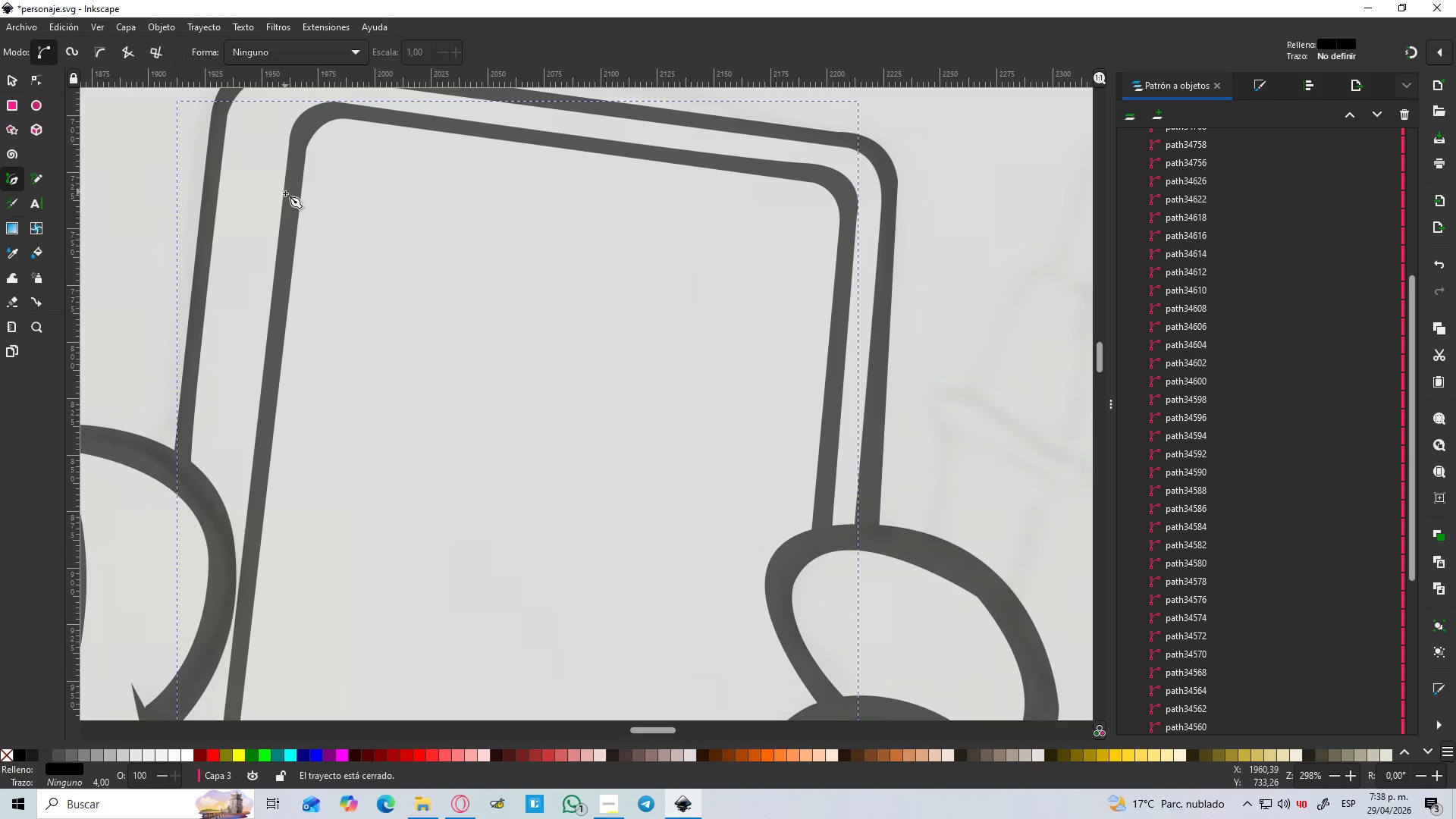 
hold_key(key=ControlLeft, duration=0.77)
scroll: coordinate [285, 193], scroll_direction: down, amount: 3.0
 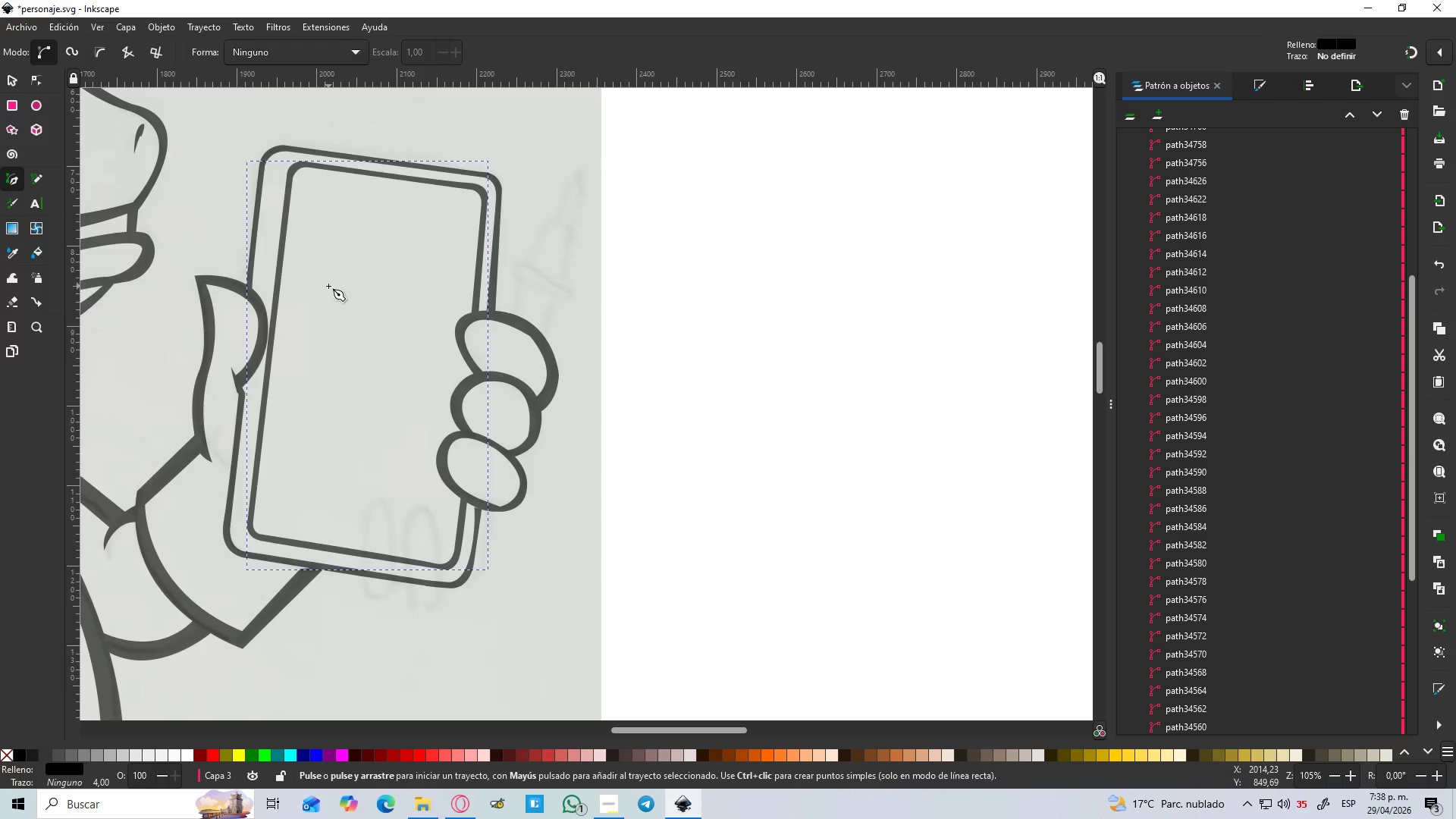 
wait(5.62)
 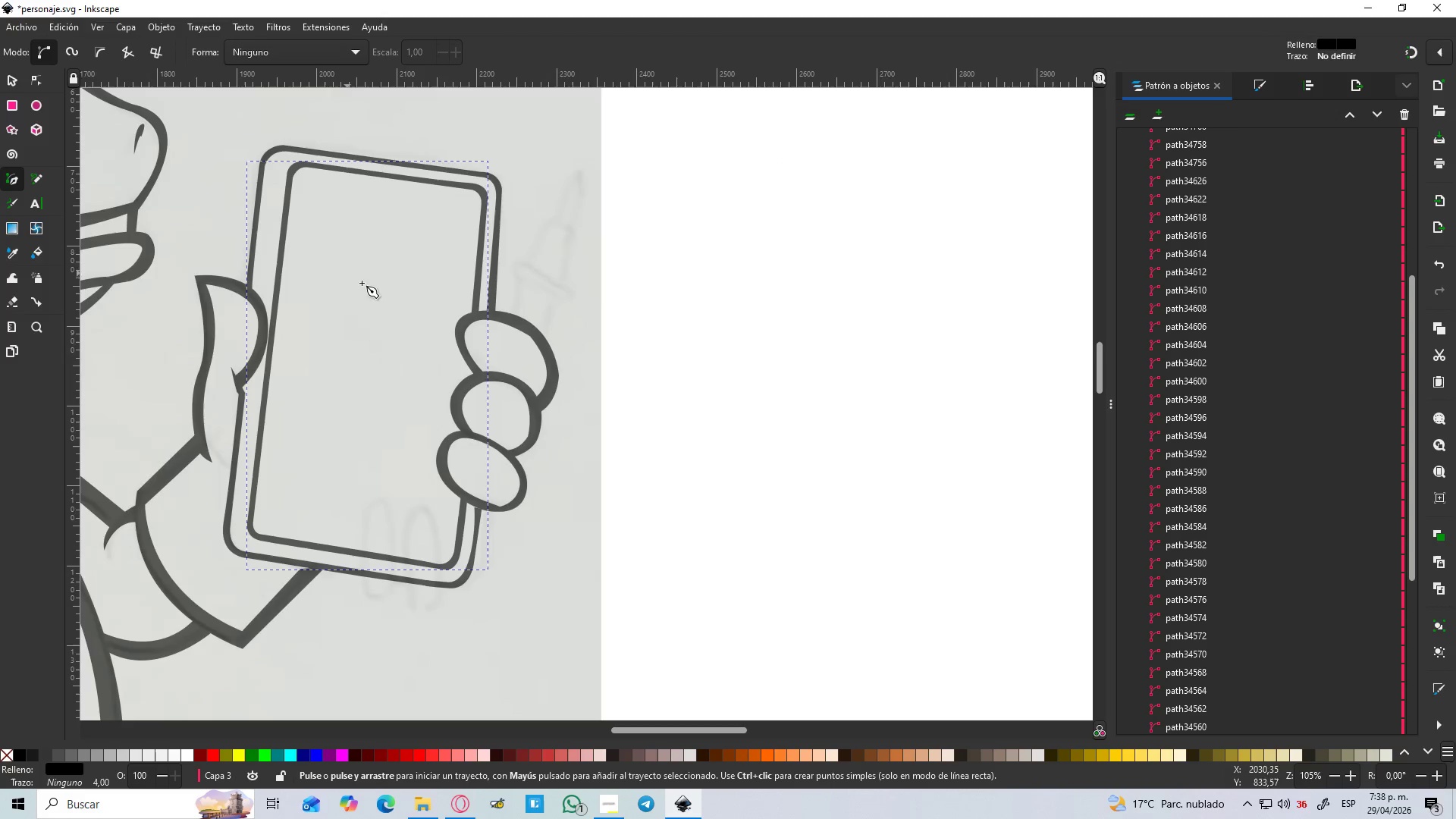 
type(gs)
 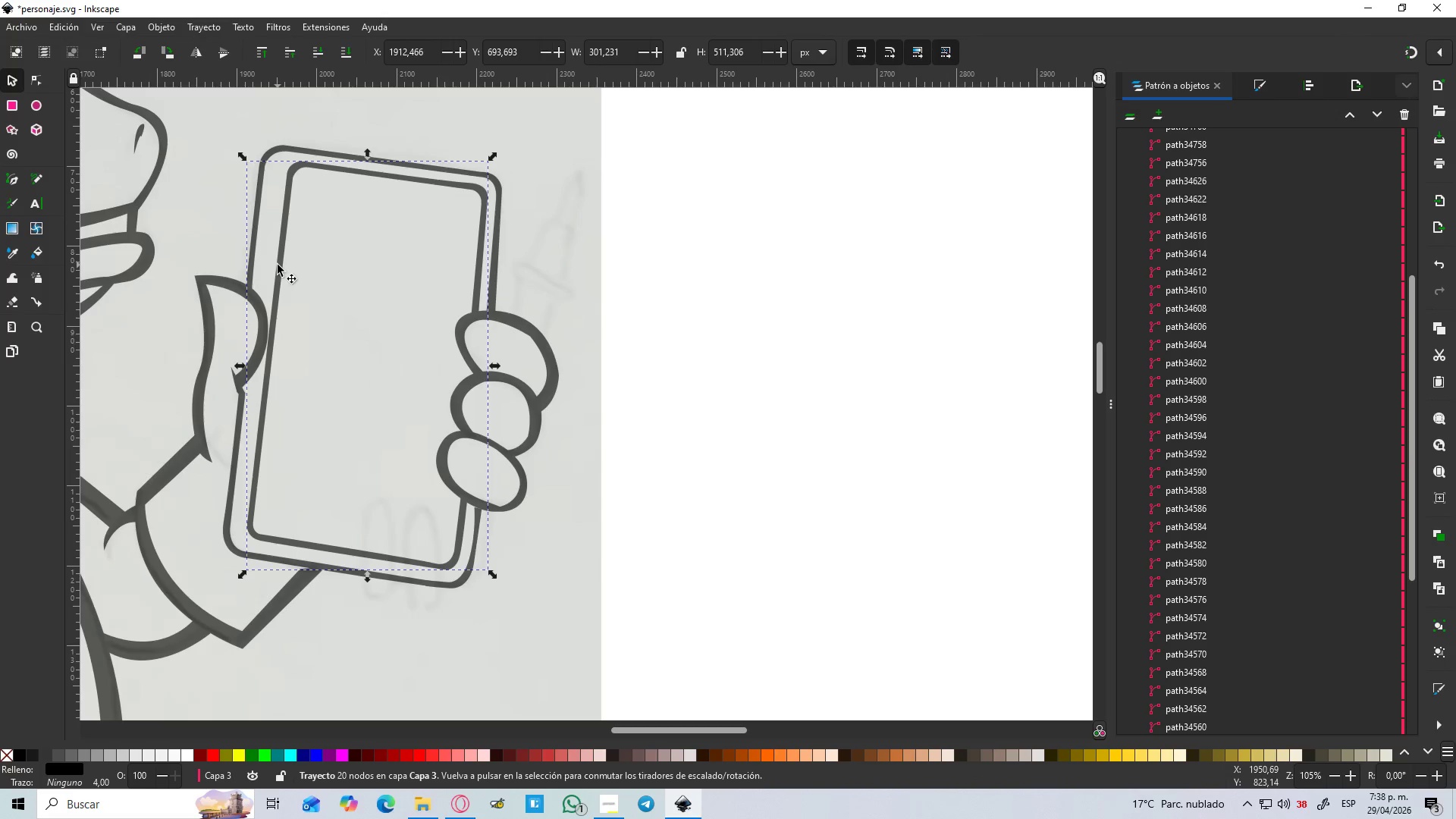 
left_click_drag(start_coordinate=[280, 266], to_coordinate=[275, 266])
 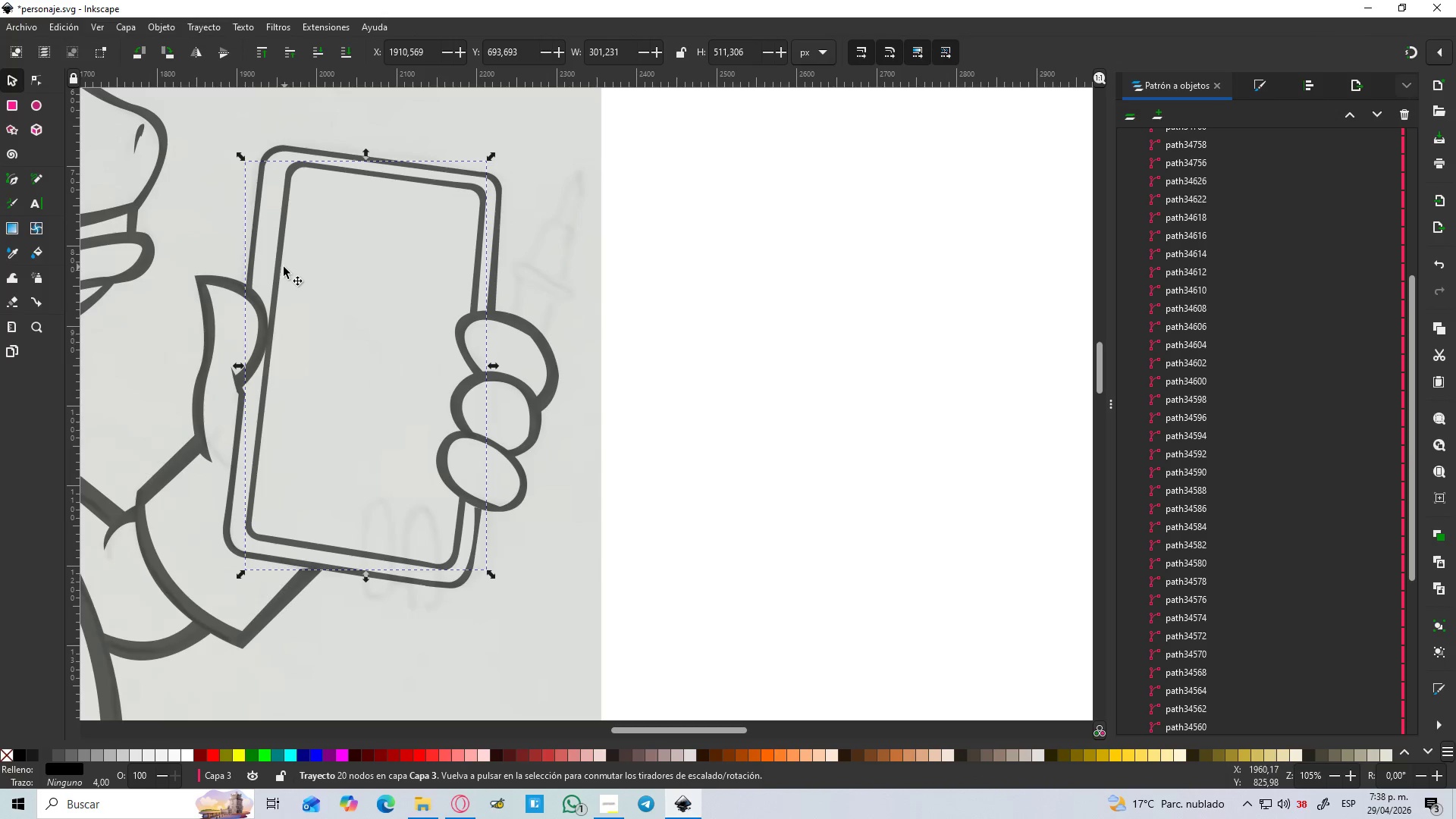 
left_click_drag(start_coordinate=[281, 267], to_coordinate=[270, 268])
 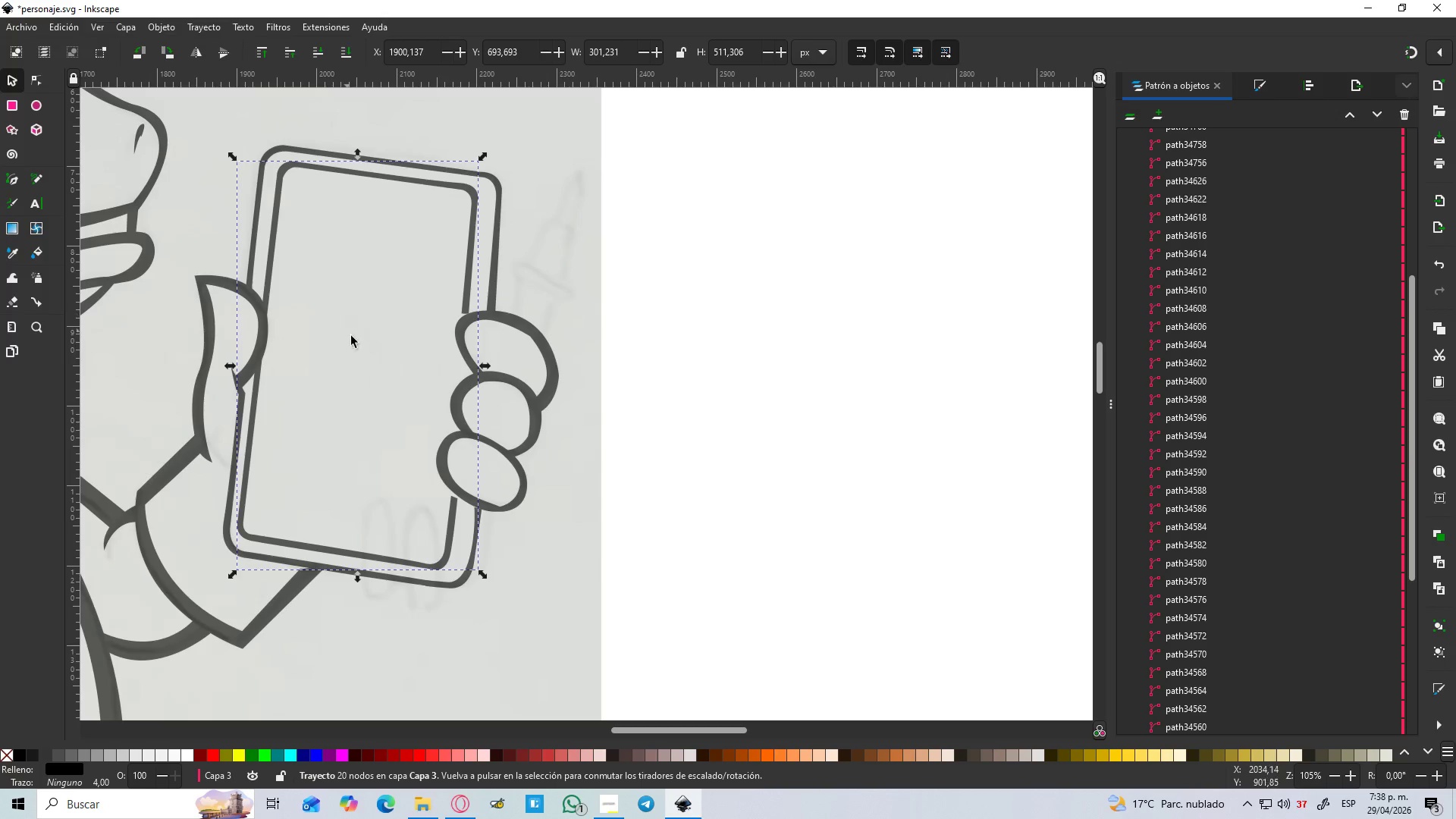 
hold_key(key=ControlLeft, duration=0.72)
scroll: coordinate [468, 381], scroll_direction: up, amount: 2.0
 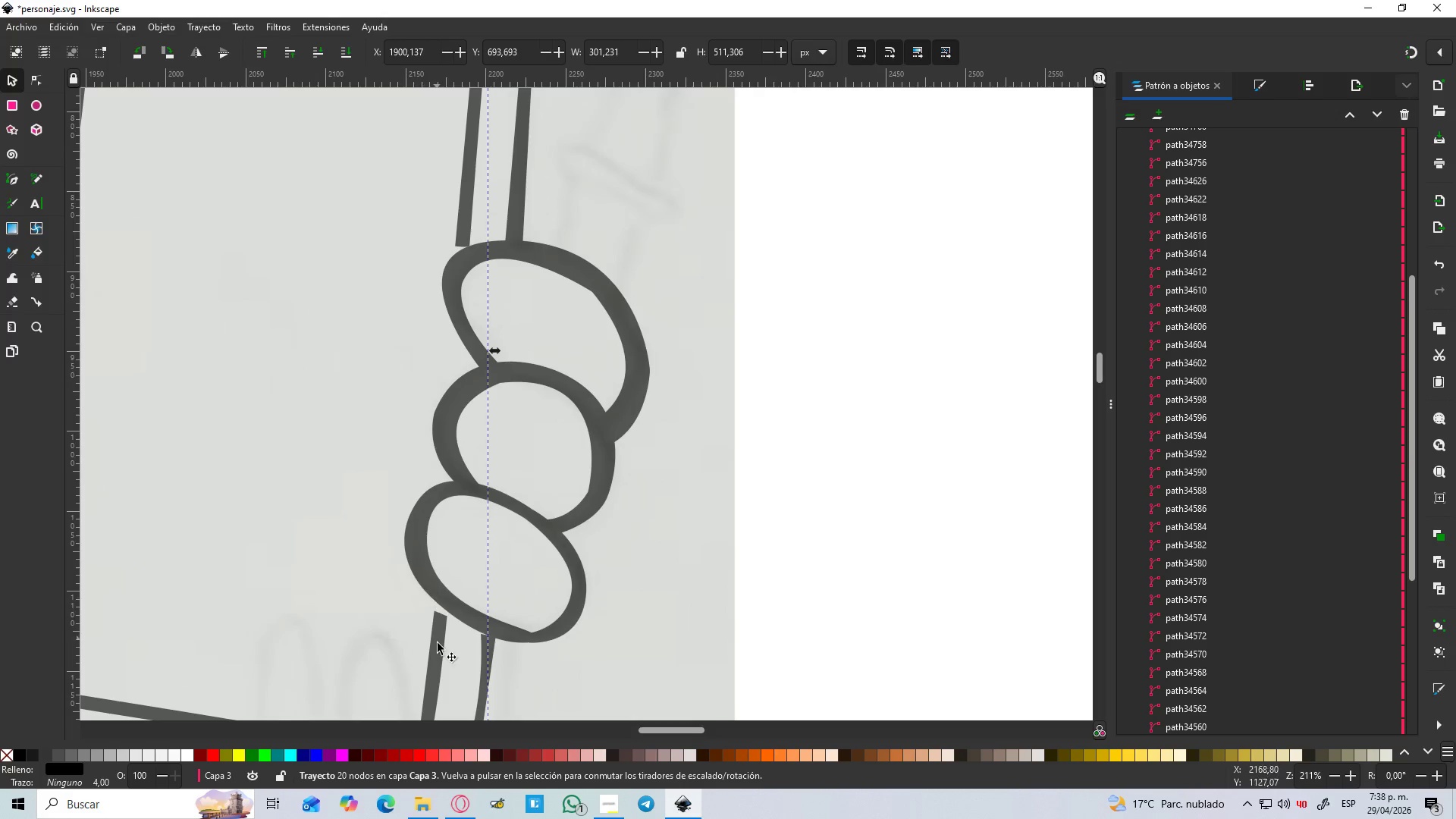 
left_click([438, 644])
 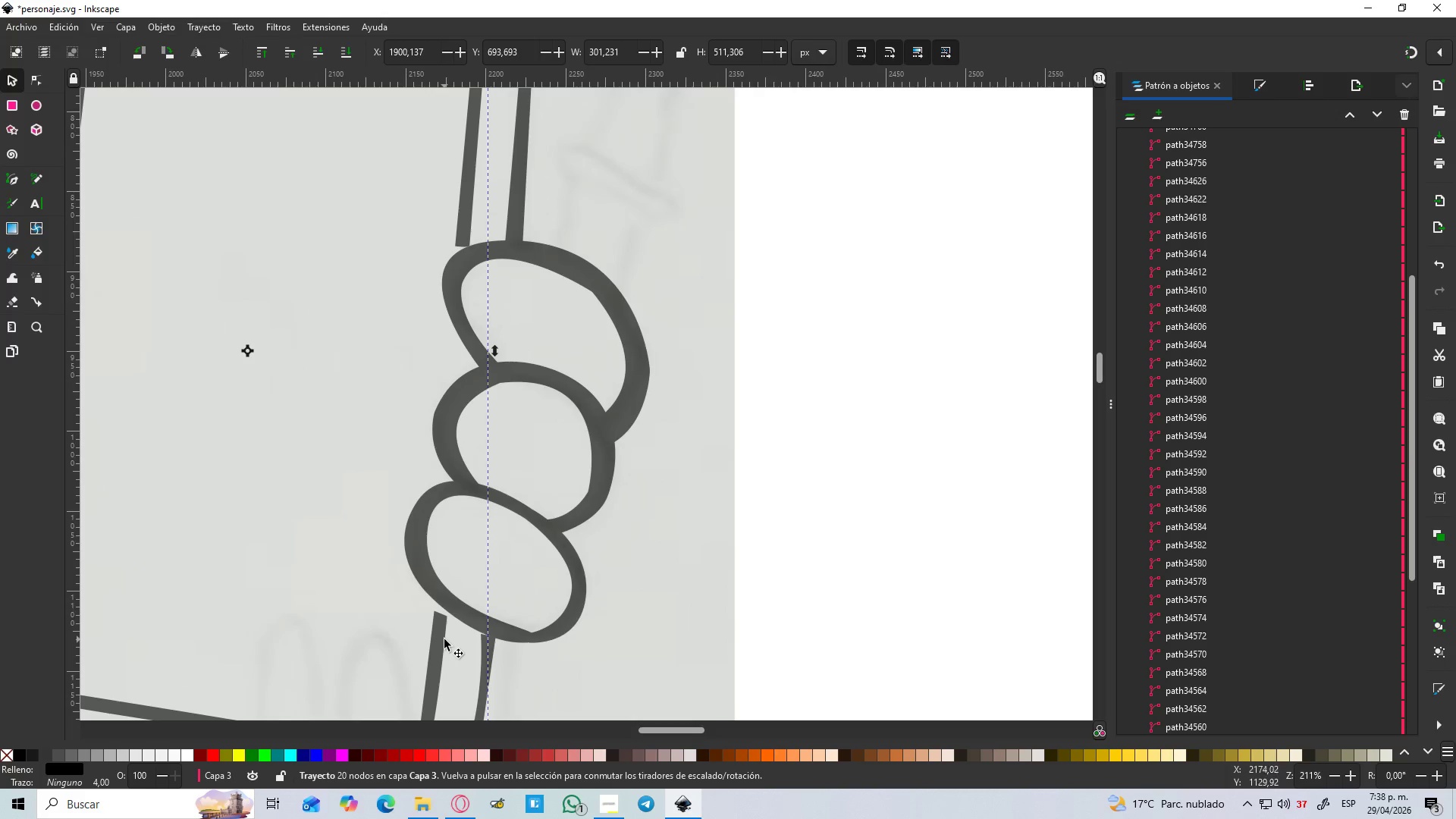 
key(N)
 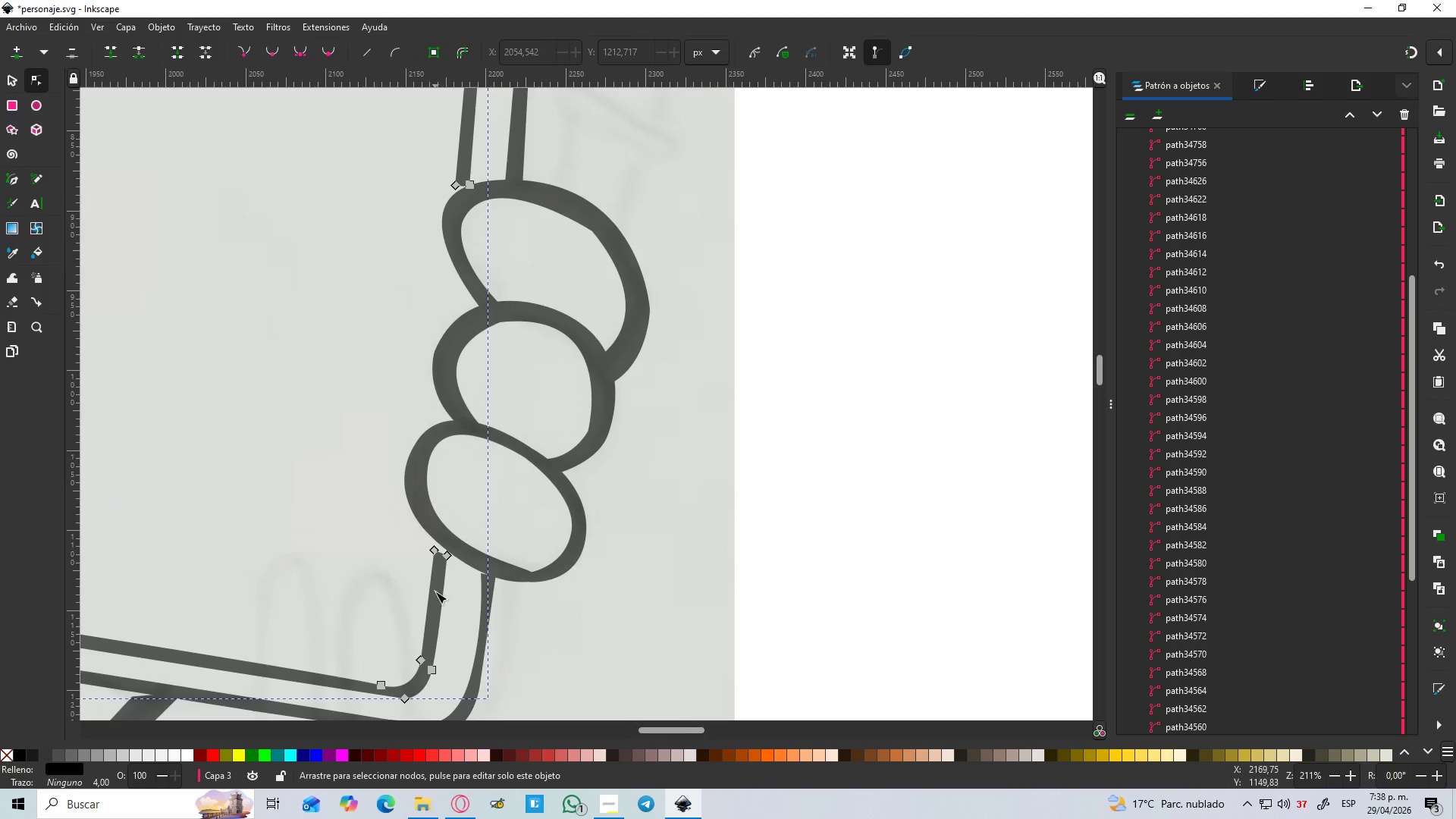 
scroll: coordinate [447, 640], scroll_direction: down, amount: 1.0
 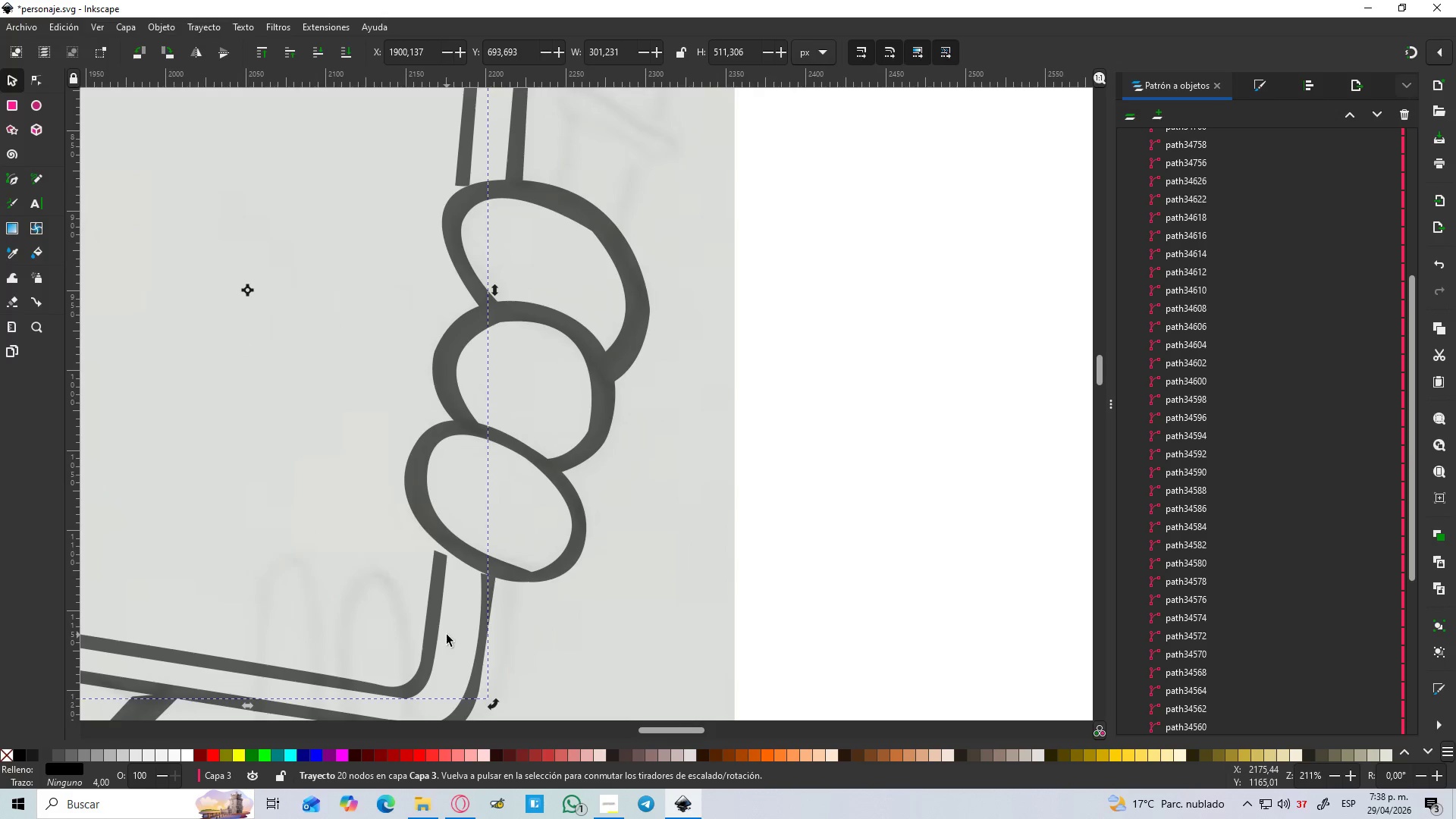 
hold_key(key=ControlLeft, duration=0.62)
scroll: coordinate [442, 574], scroll_direction: up, amount: 2.0
 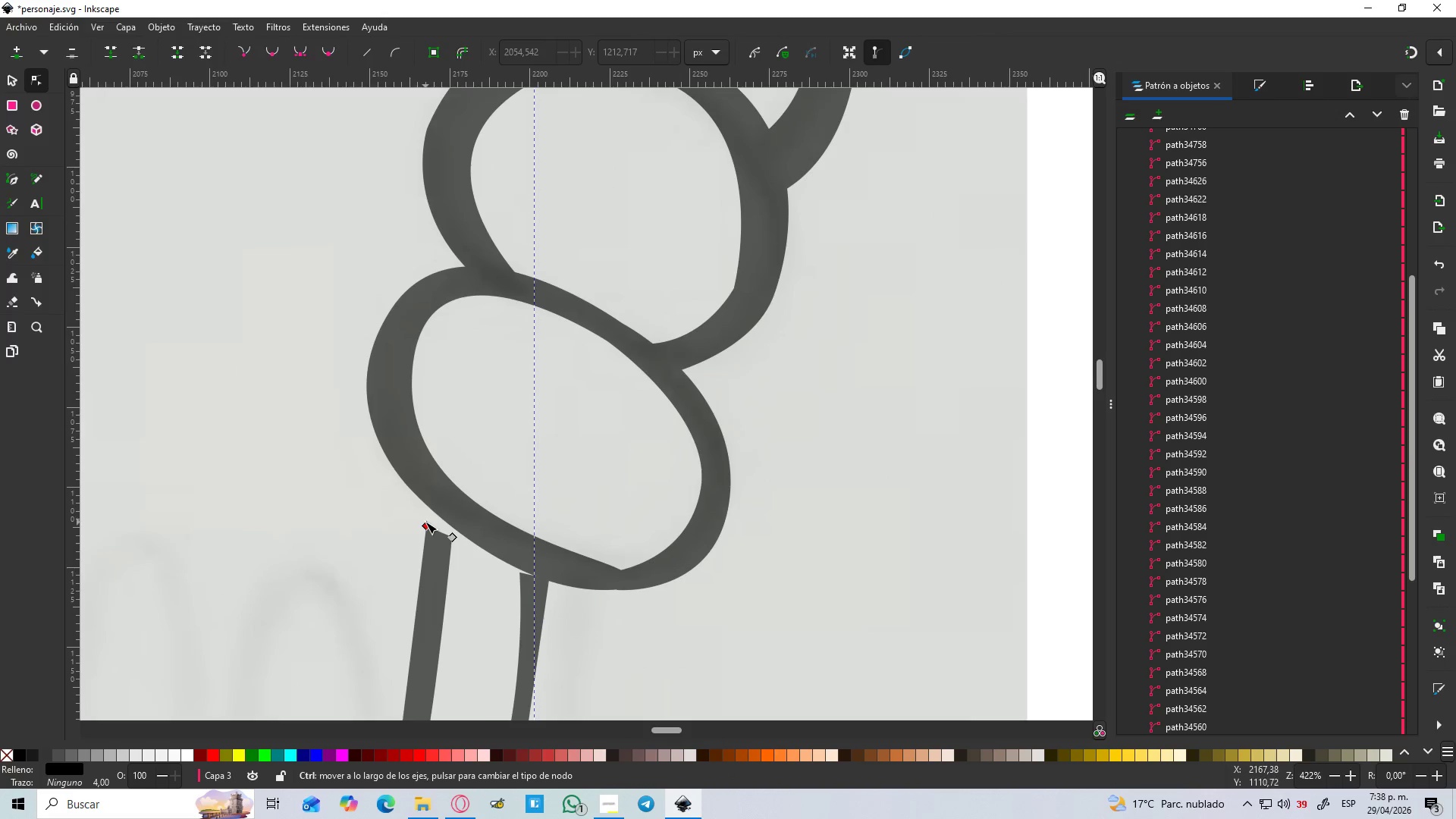 
left_click_drag(start_coordinate=[425, 522], to_coordinate=[425, 485])
 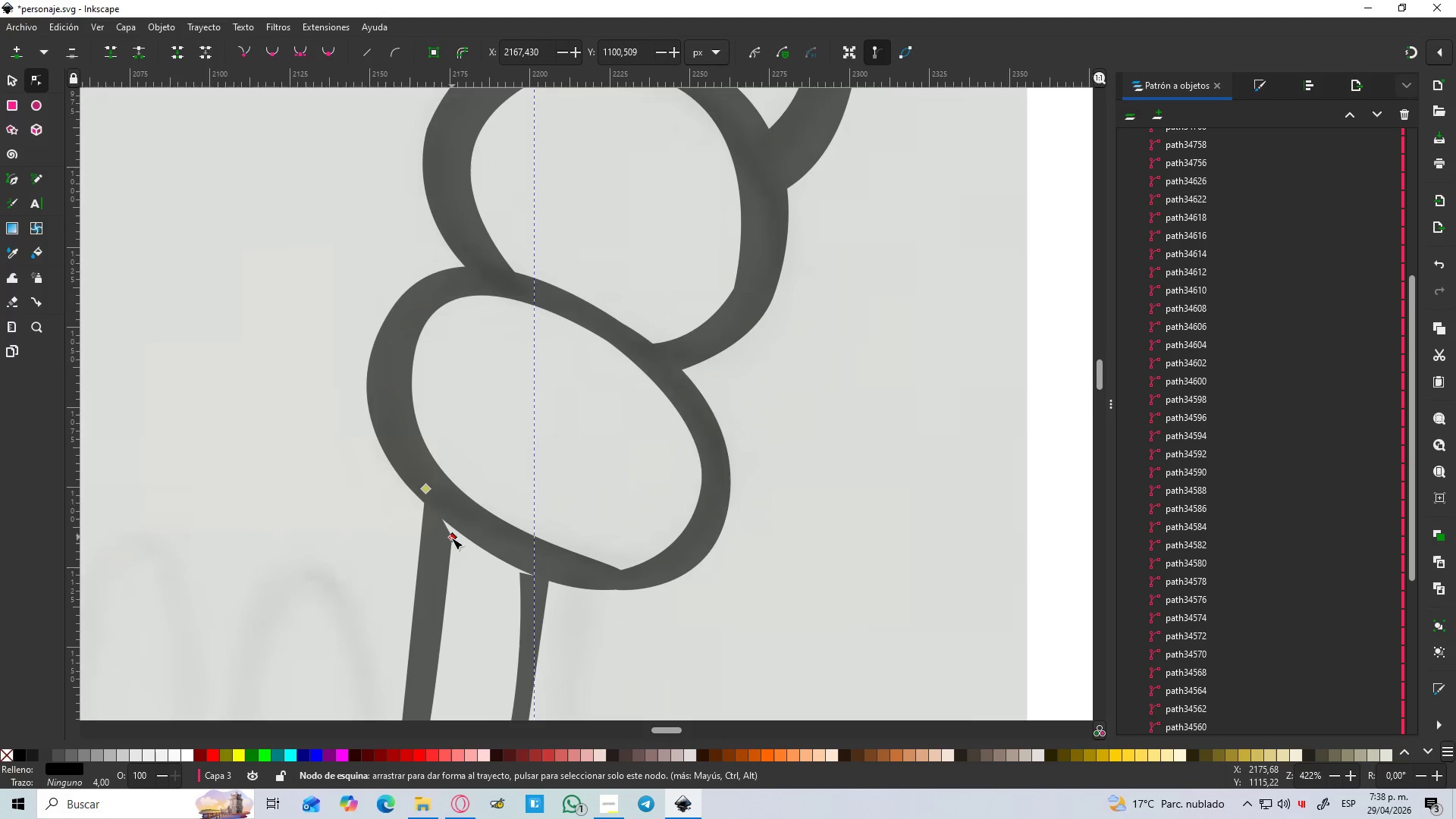 
left_click_drag(start_coordinate=[449, 538], to_coordinate=[455, 517])
 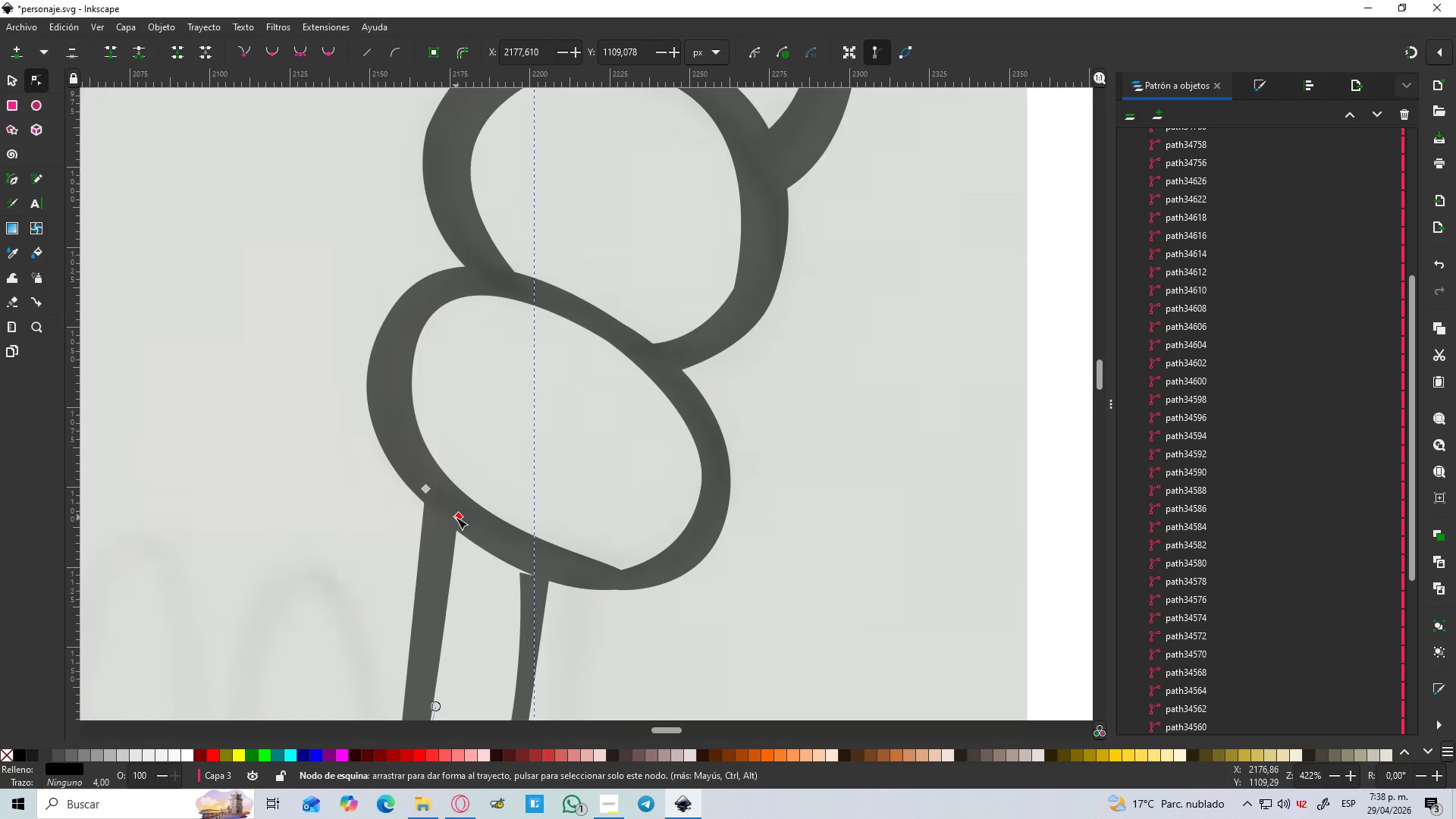 
left_click_drag(start_coordinate=[460, 516], to_coordinate=[450, 504])
 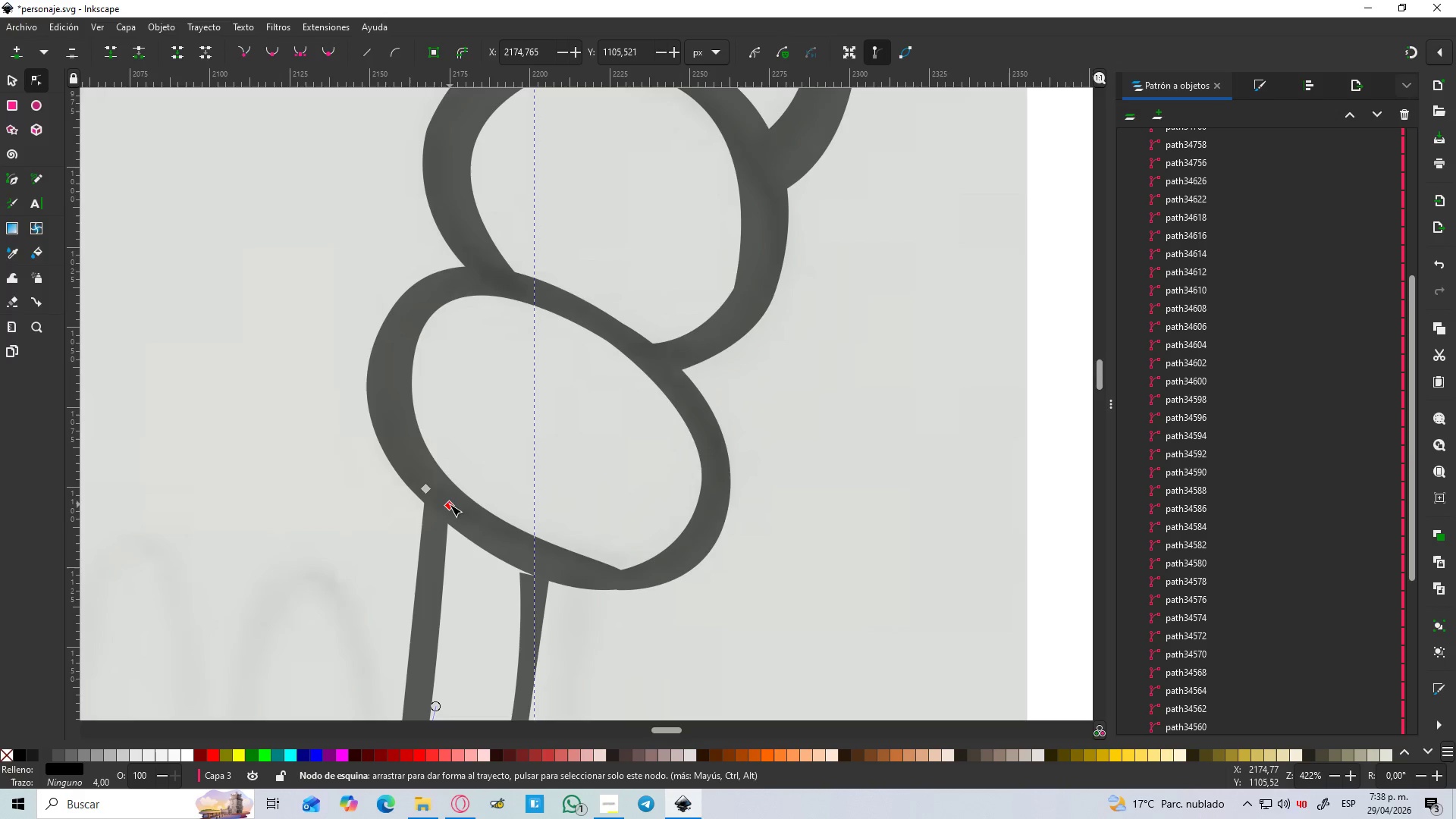 
hold_key(key=ControlLeft, duration=0.66)
 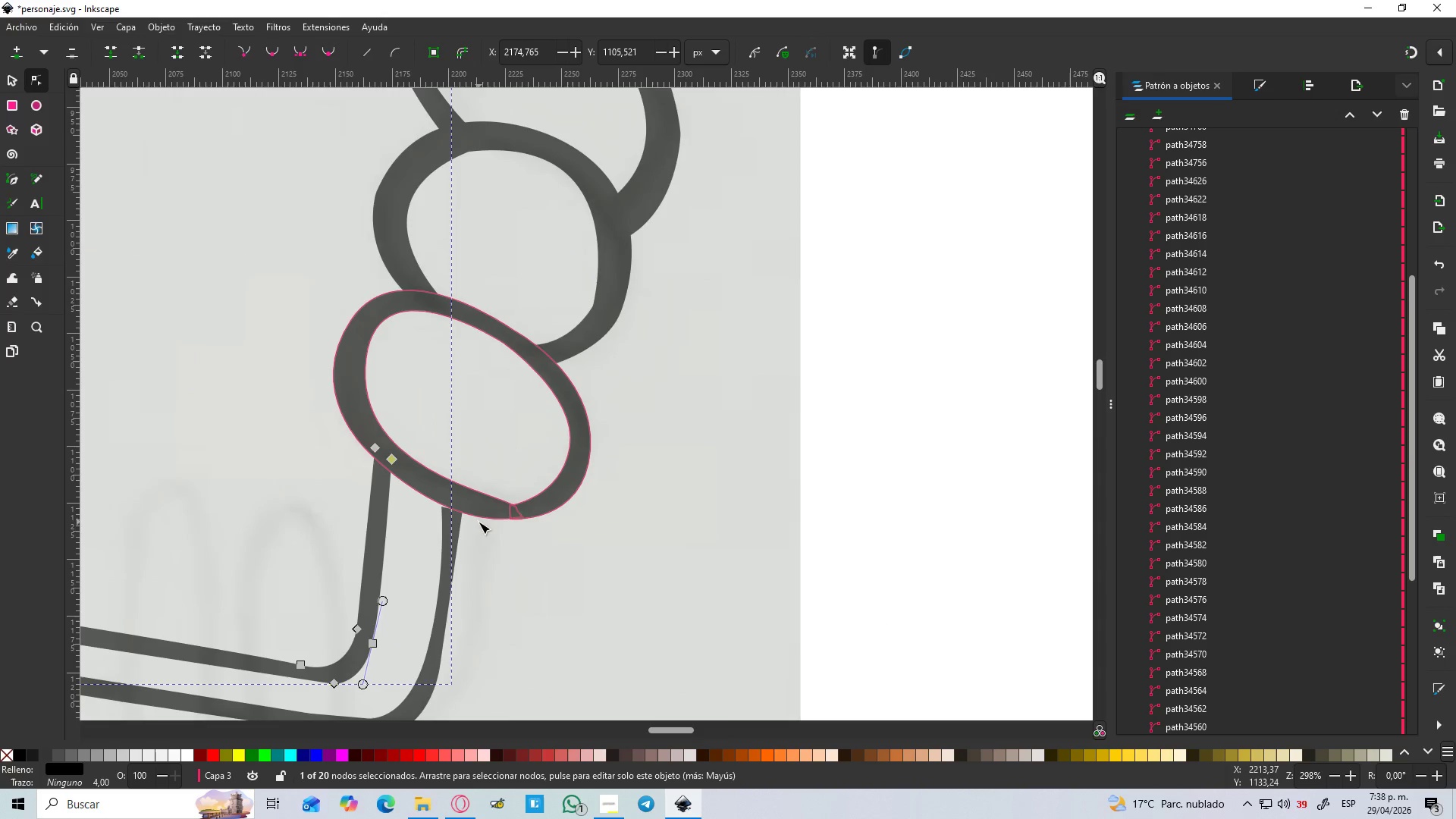 
hold_key(key=ControlLeft, duration=1.2)
 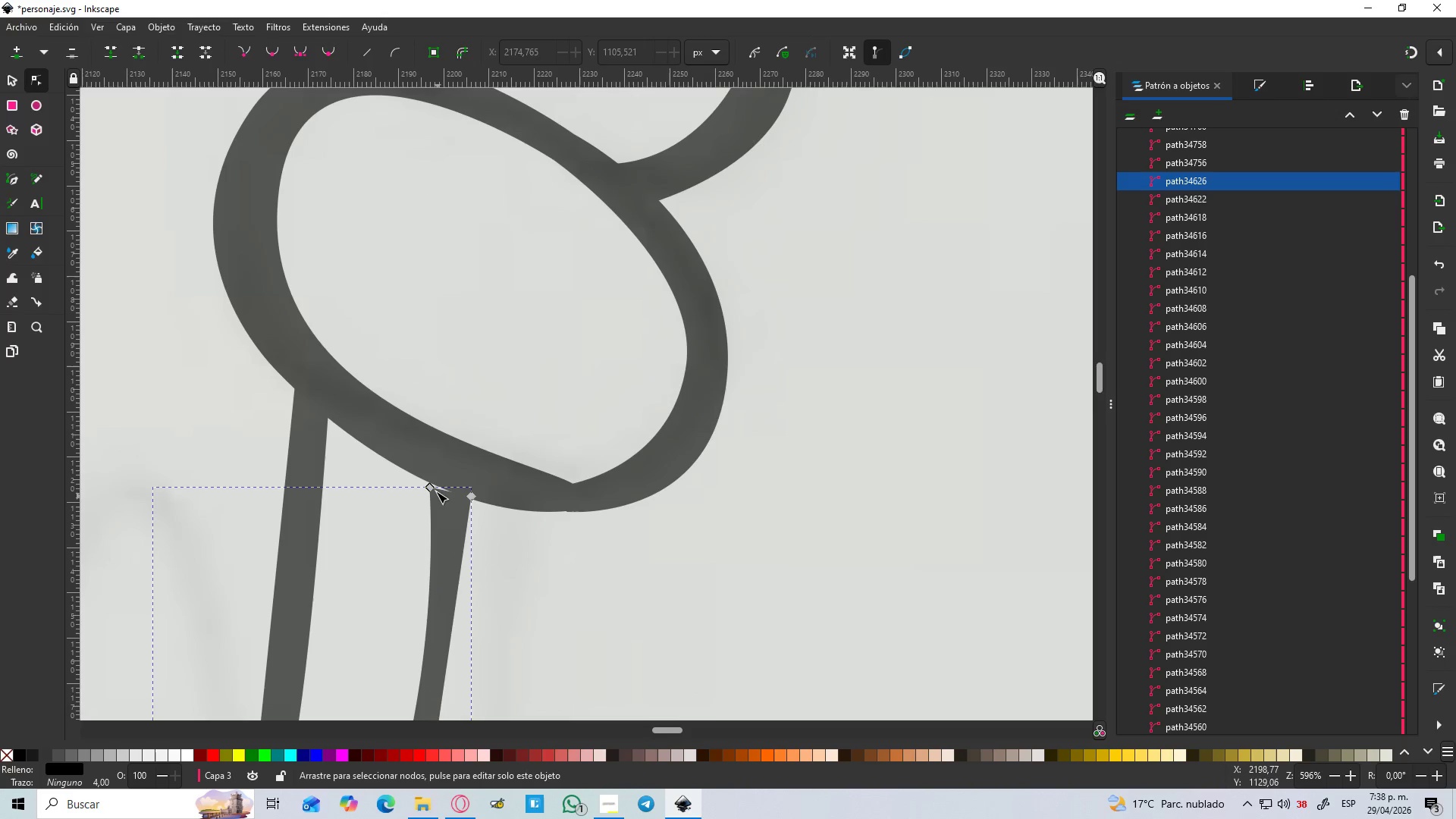 
scroll: coordinate [447, 498], scroll_direction: down, amount: 4.0
 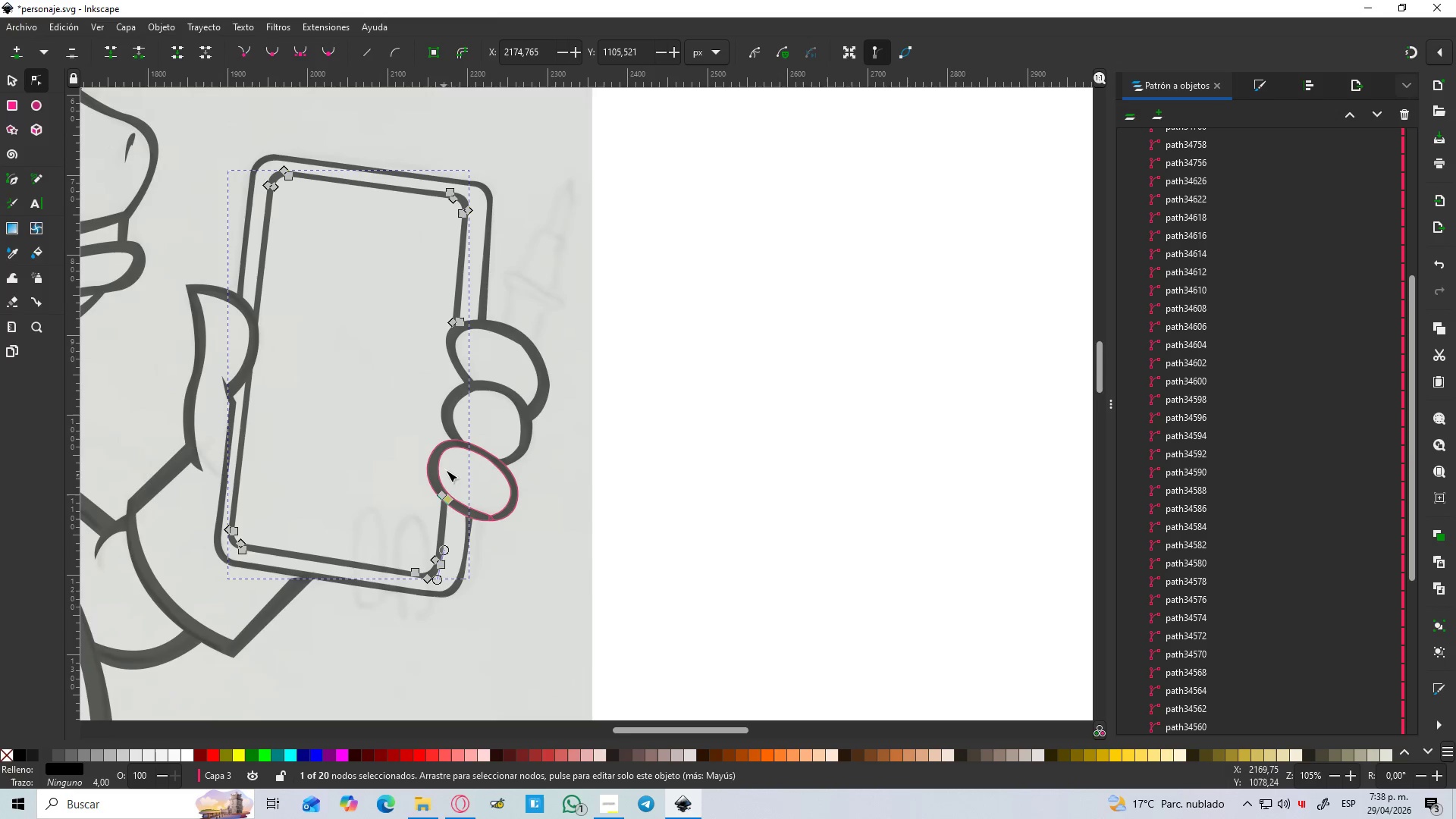 
scroll: coordinate [453, 526], scroll_direction: up, amount: 5.0
 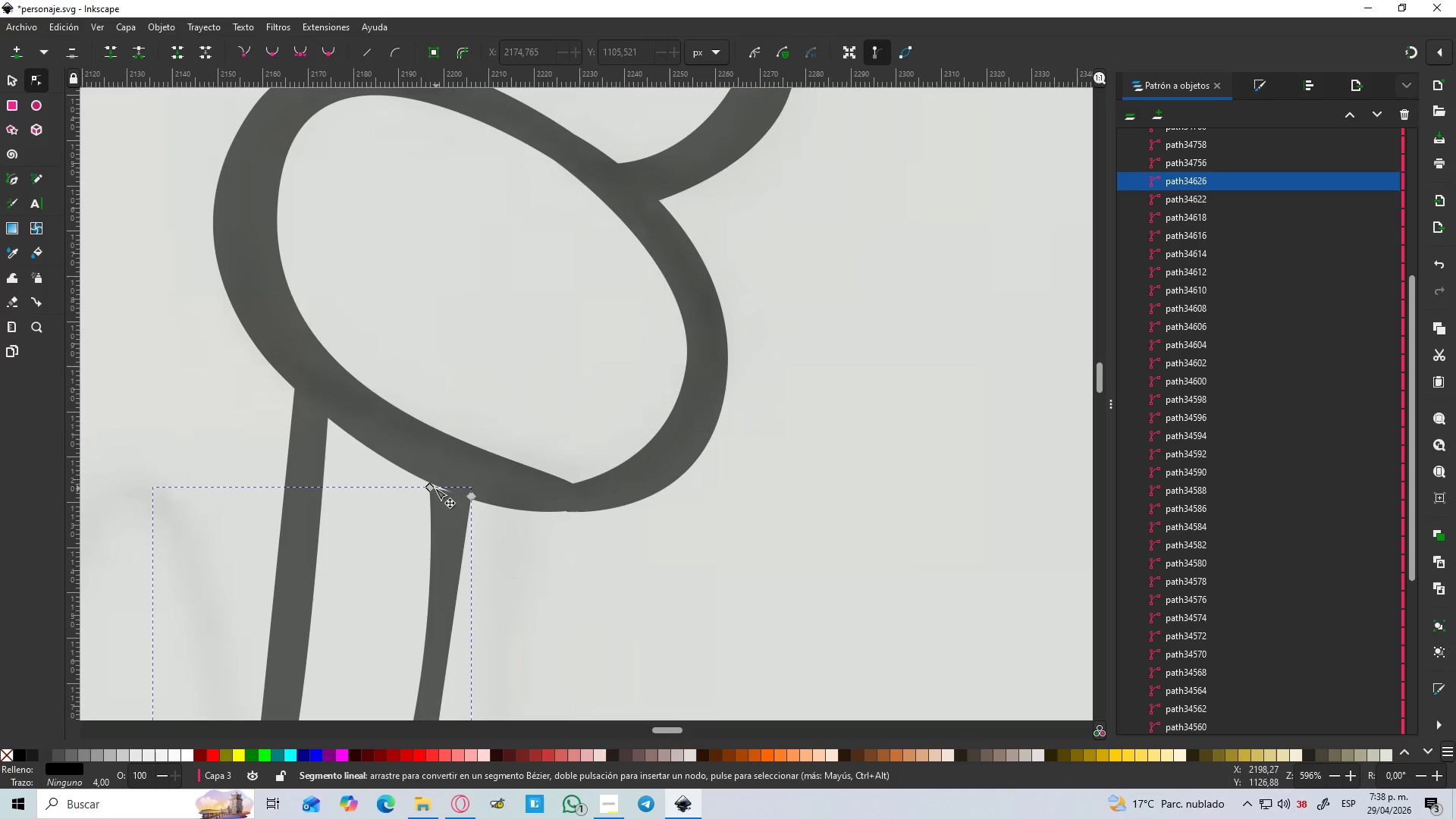 
left_click_drag(start_coordinate=[430, 486], to_coordinate=[438, 472])
 